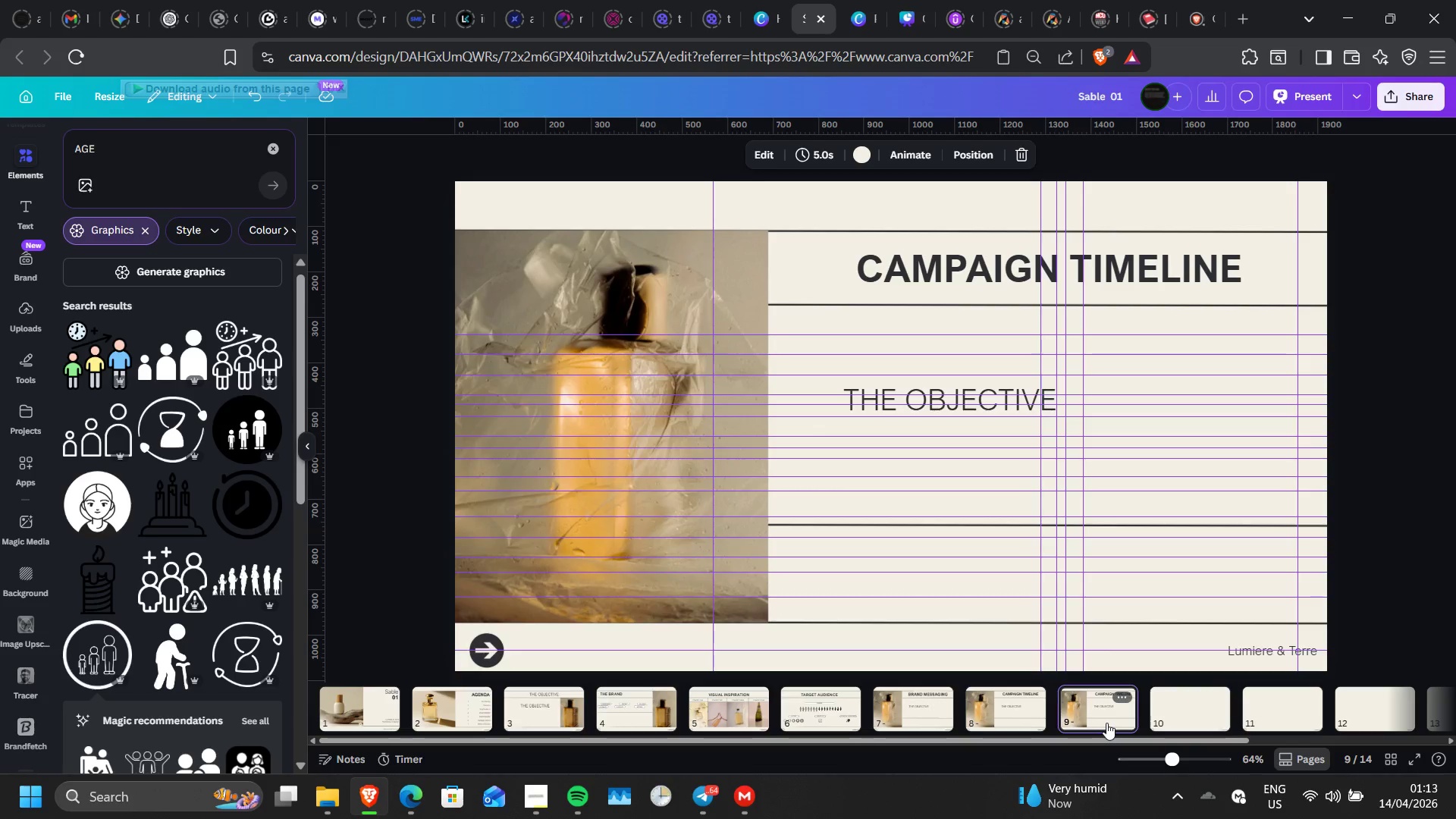 
wait(22.94)
 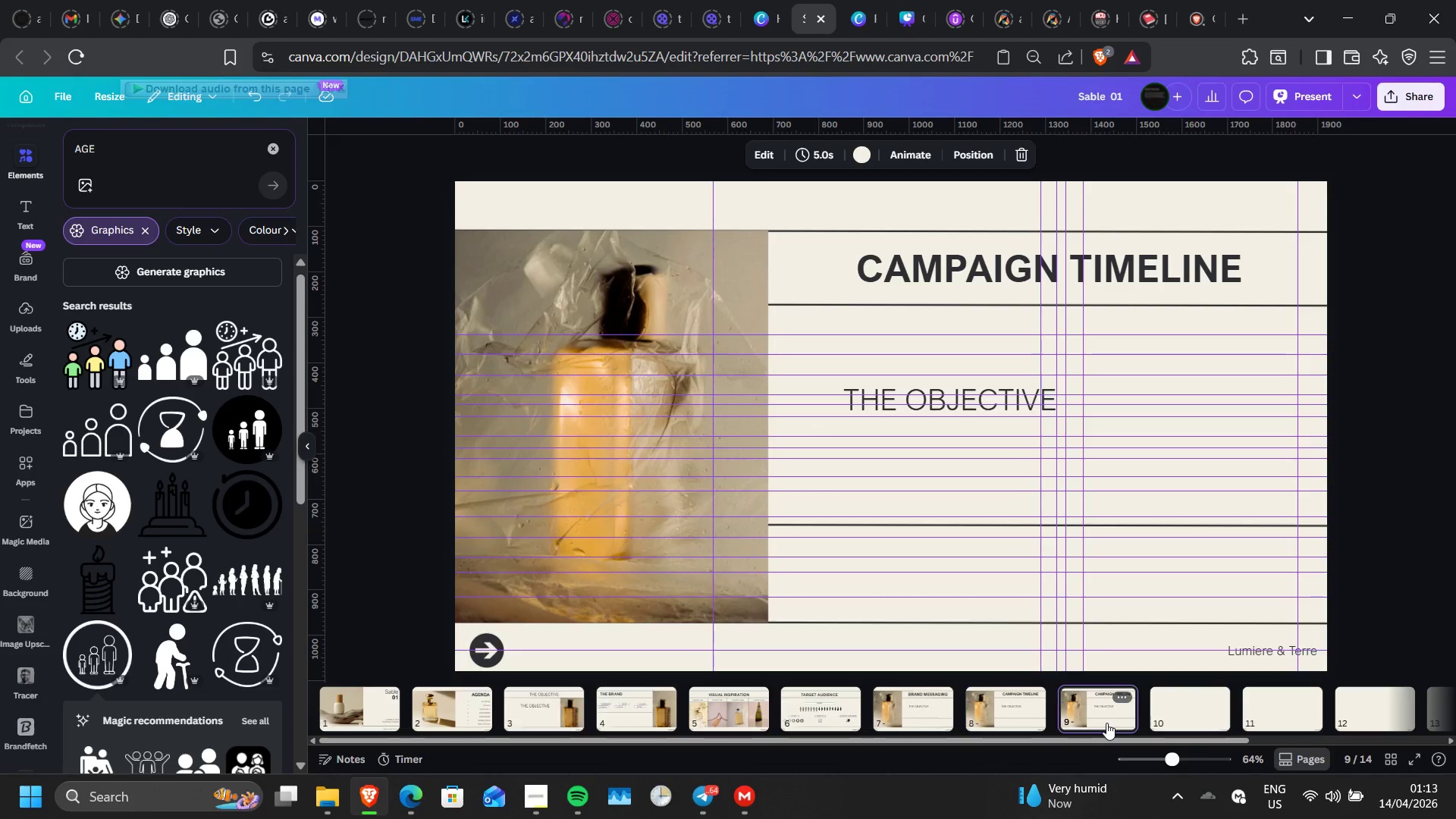 
left_click([582, 254])
 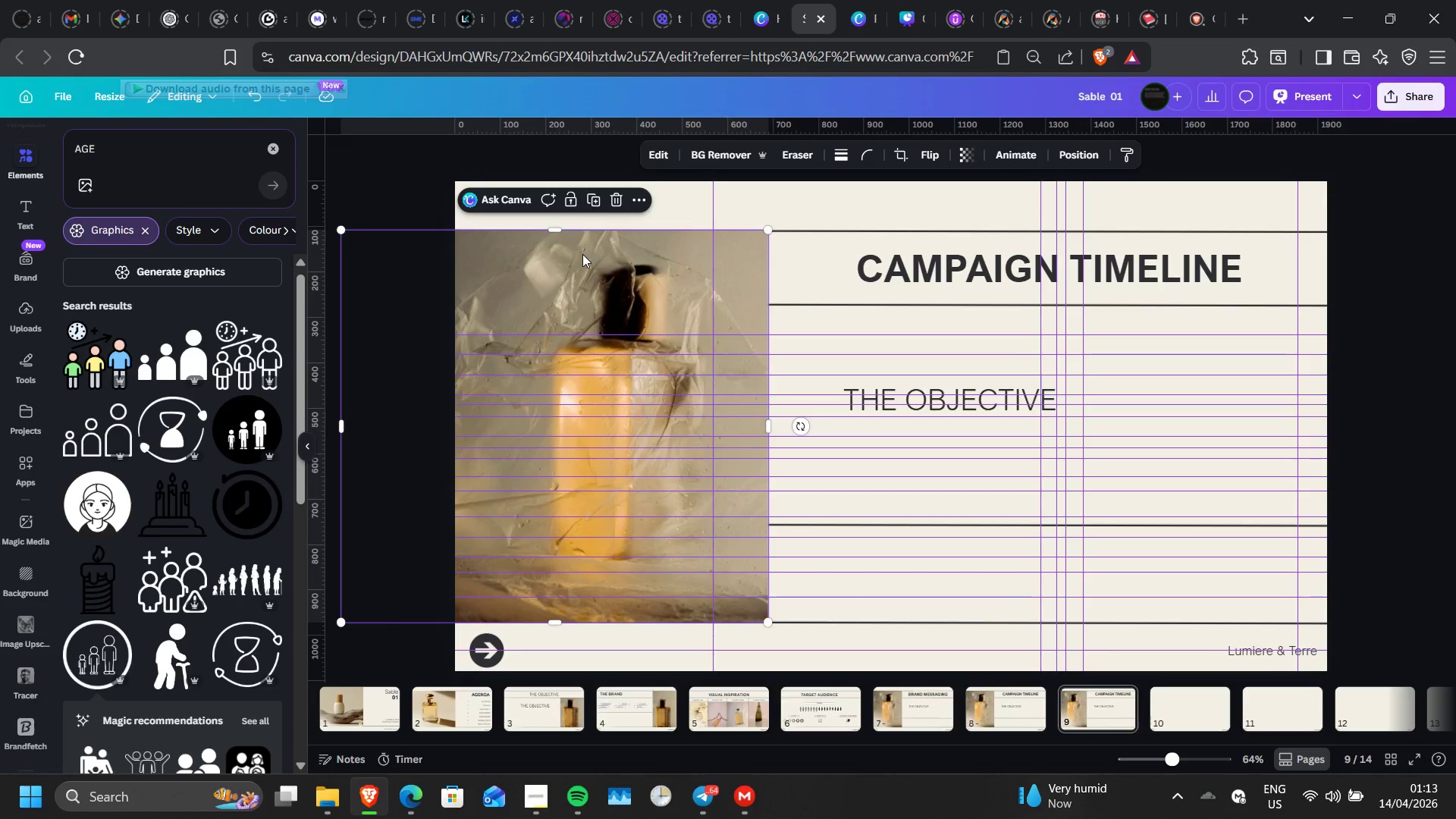 
key(Delete)
 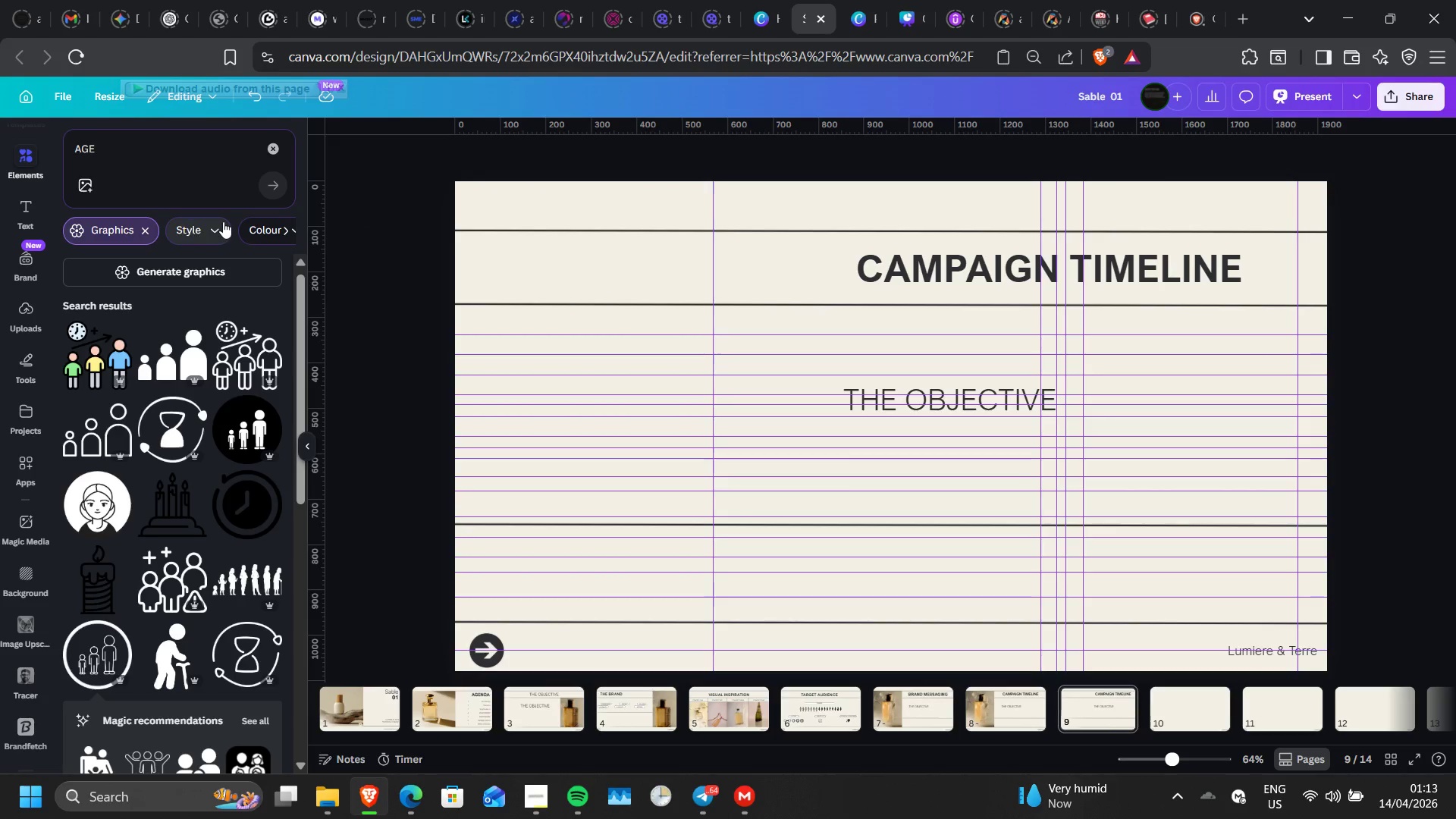 
key(Control+Z)
 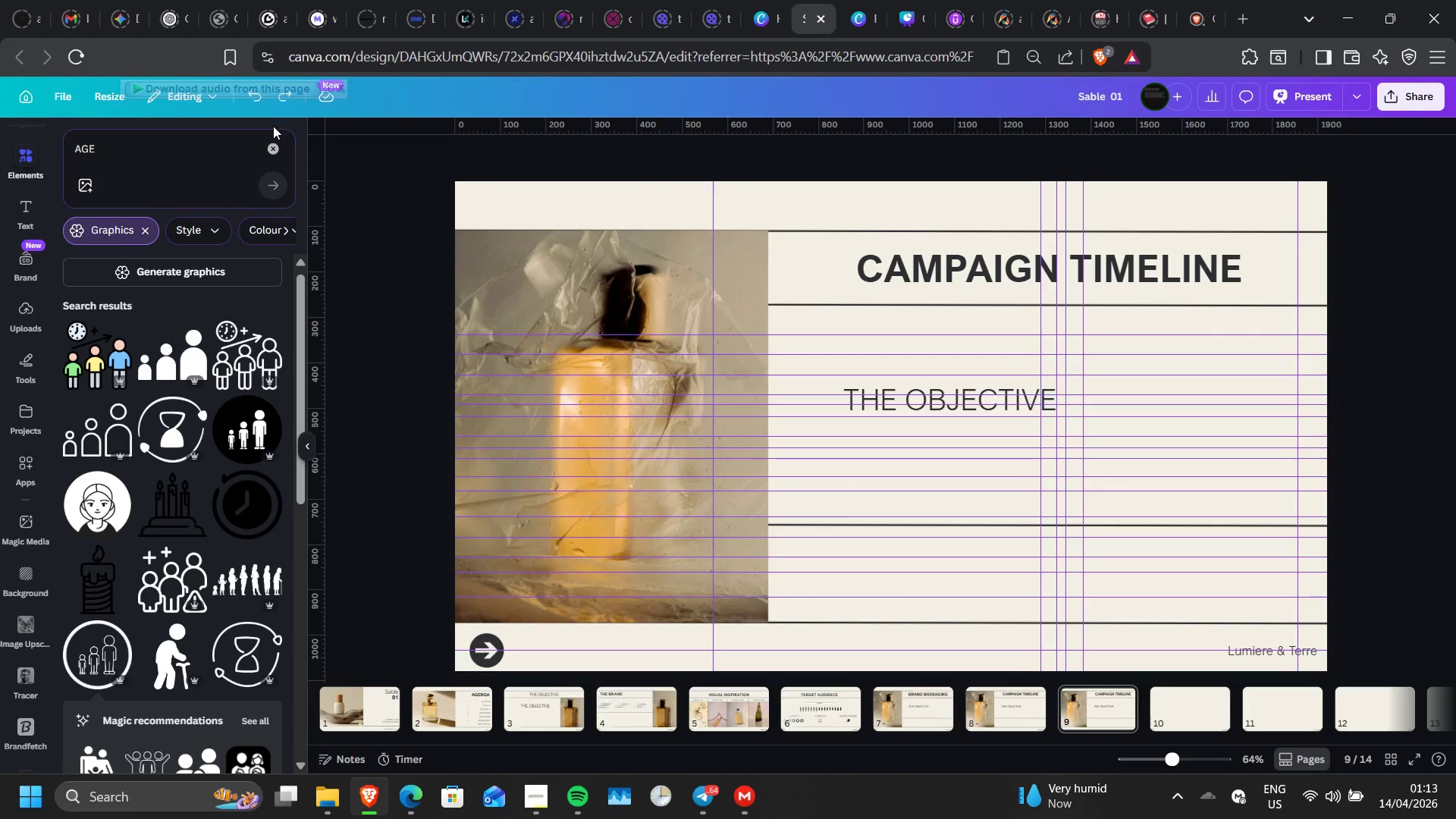 
left_click([271, 141])
 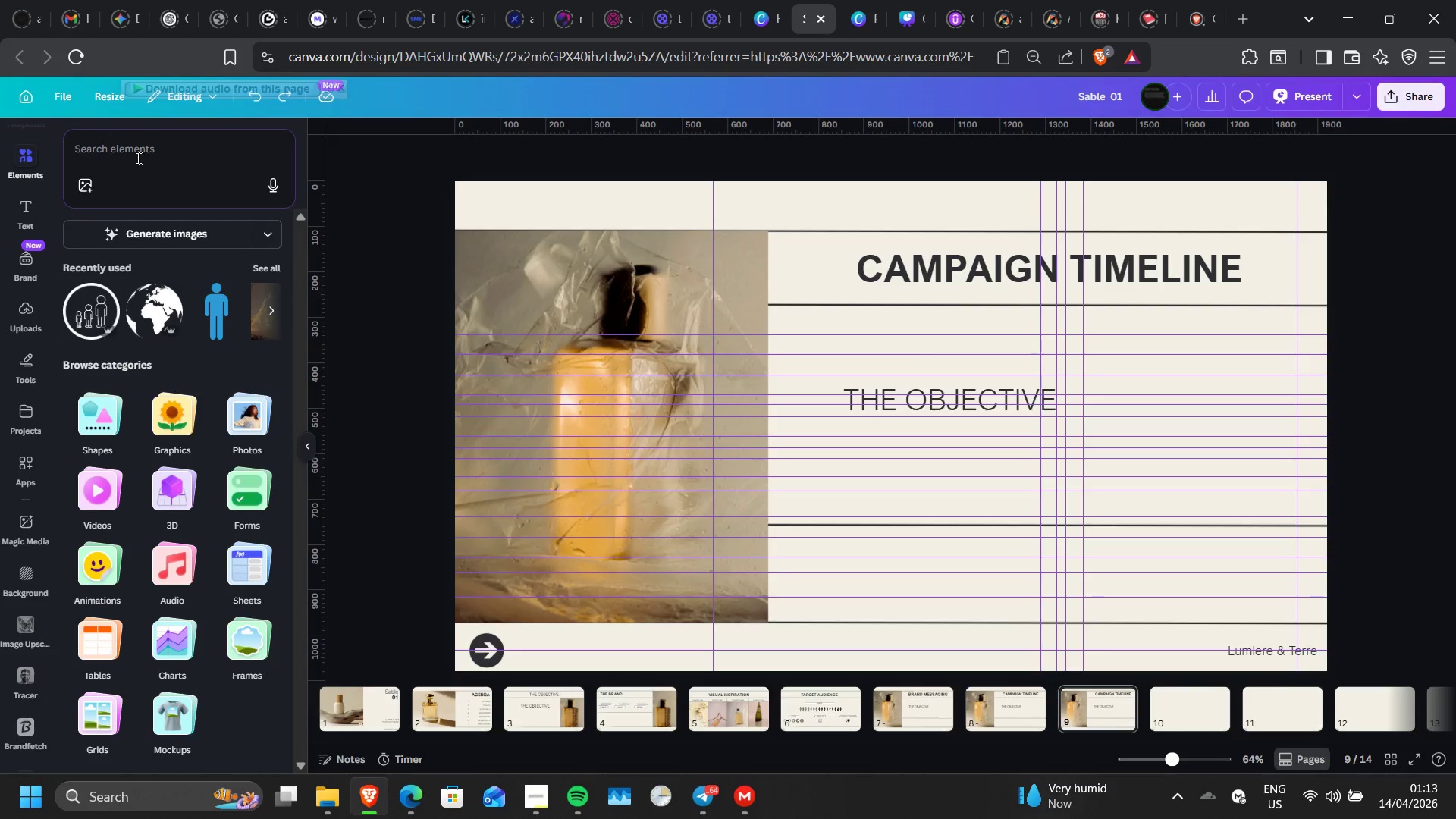 
left_click([137, 158])
 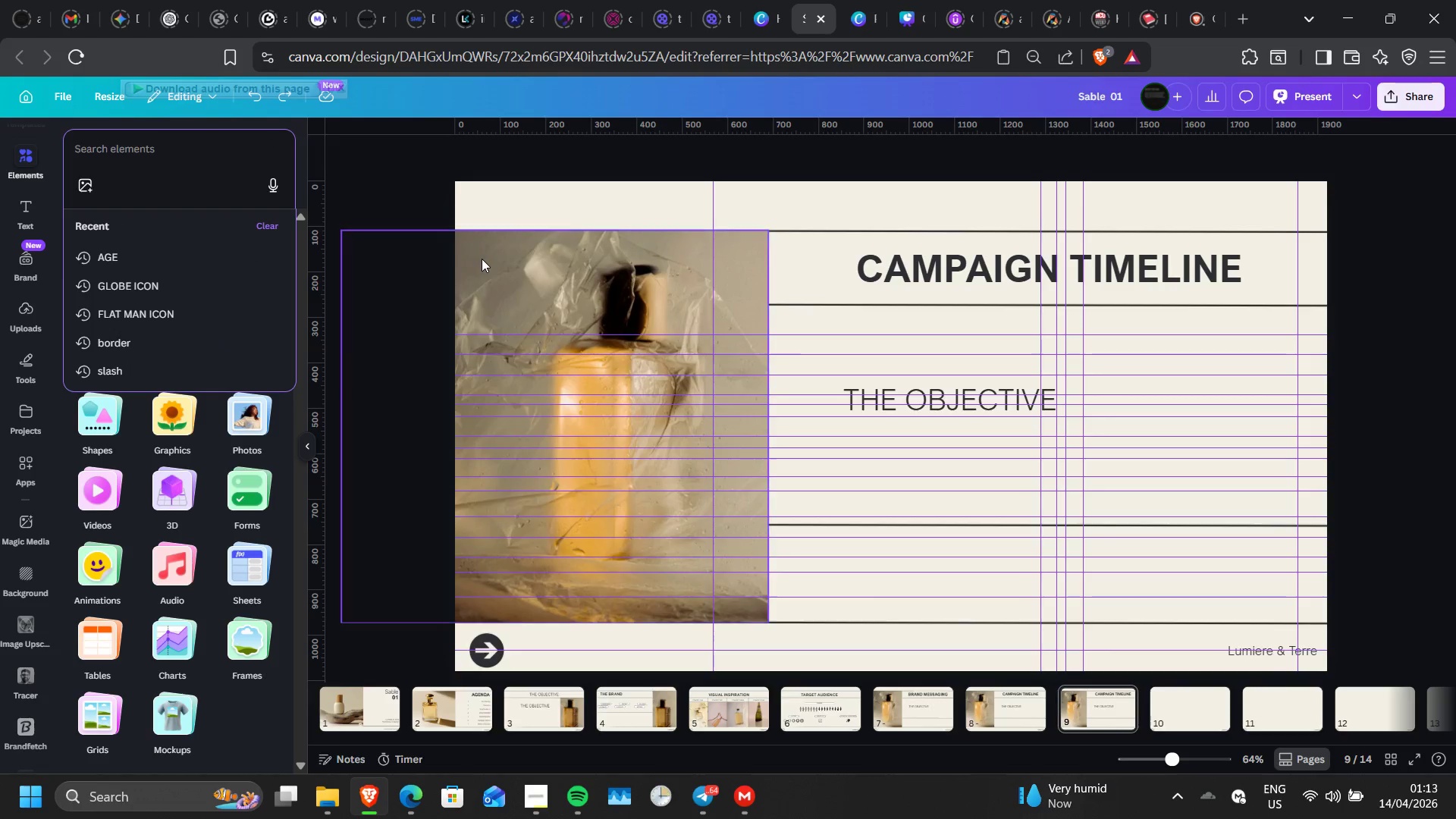 
left_click([511, 262])
 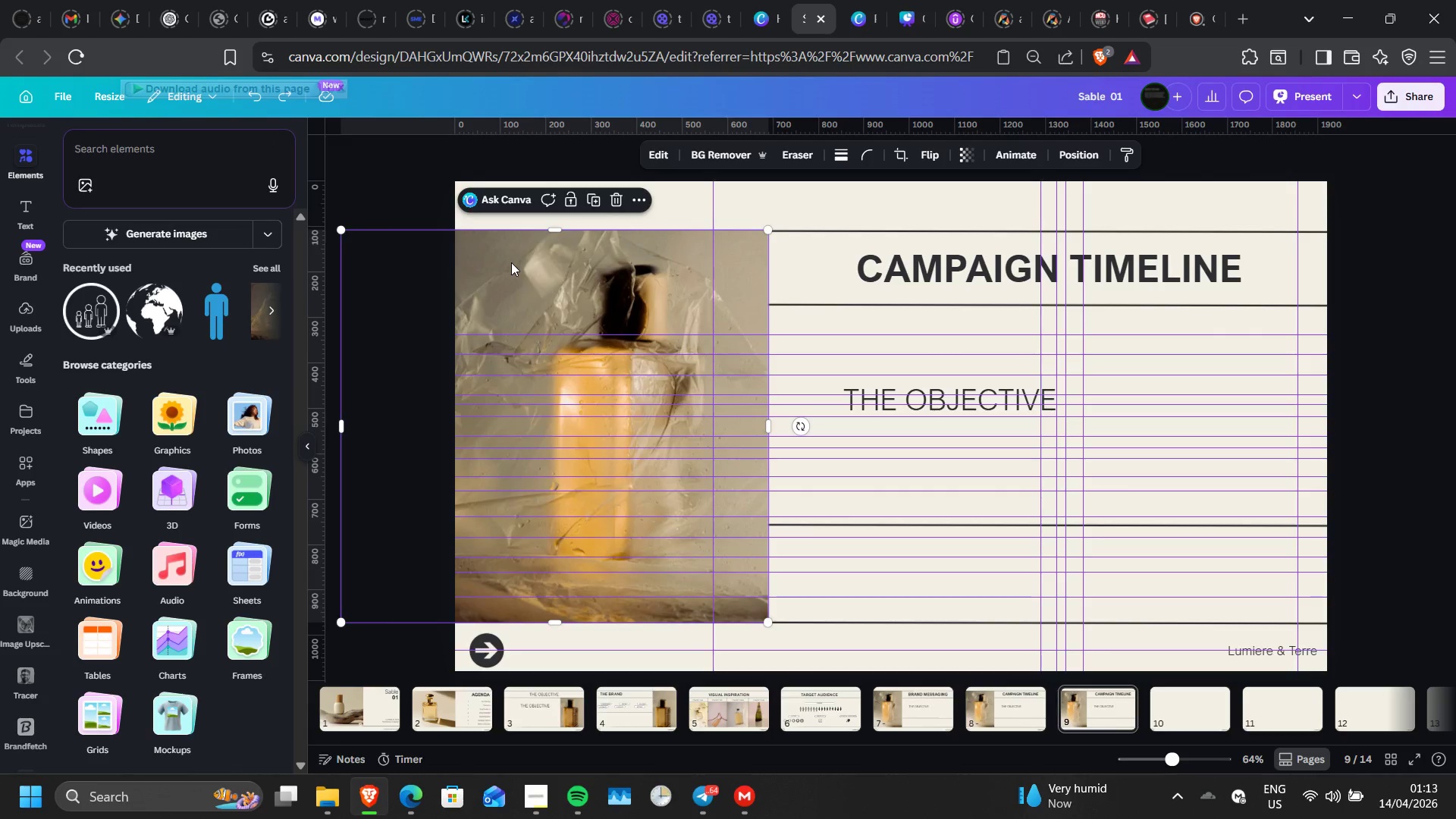 
right_click([511, 262])
 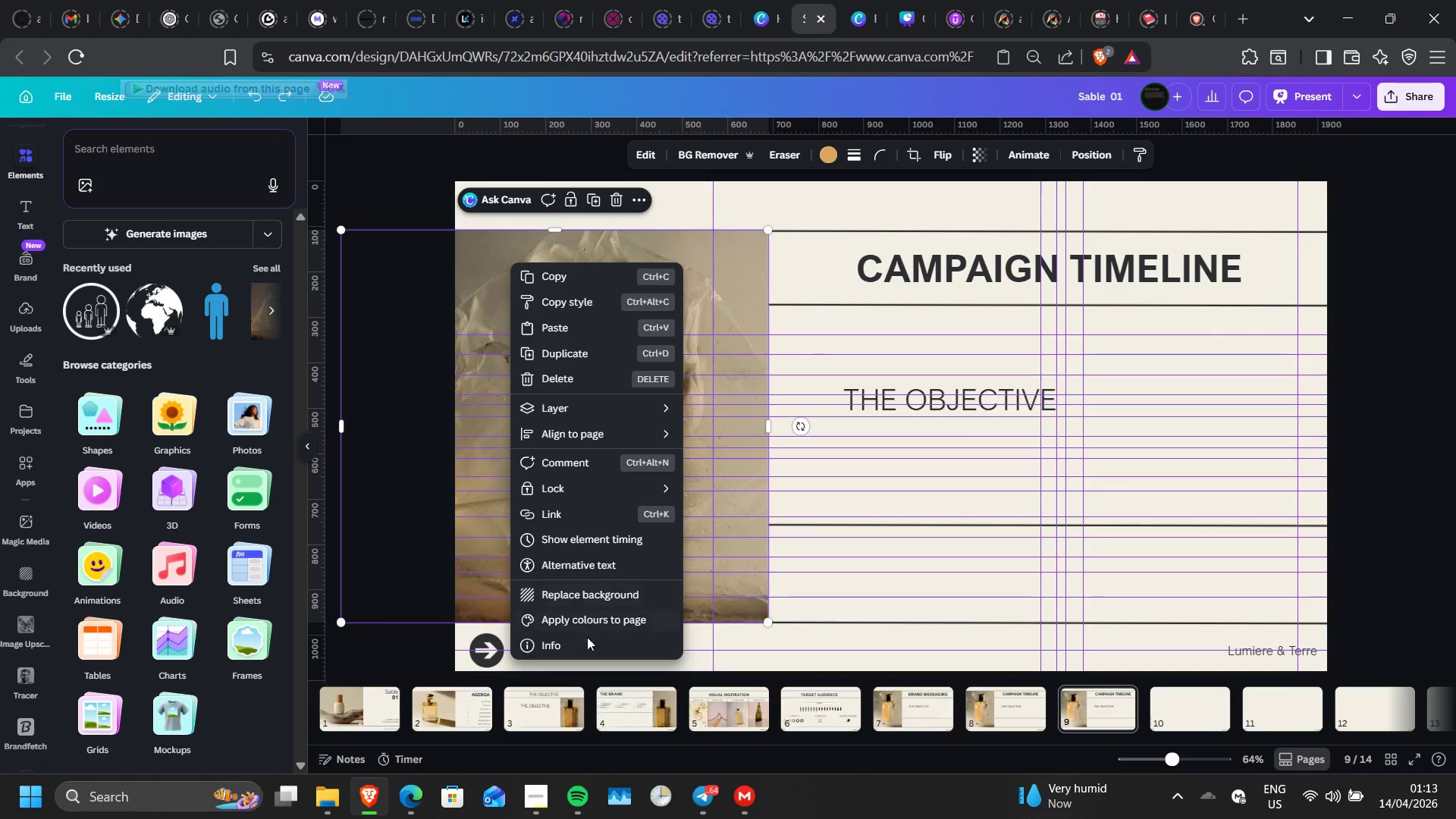 
left_click([583, 642])
 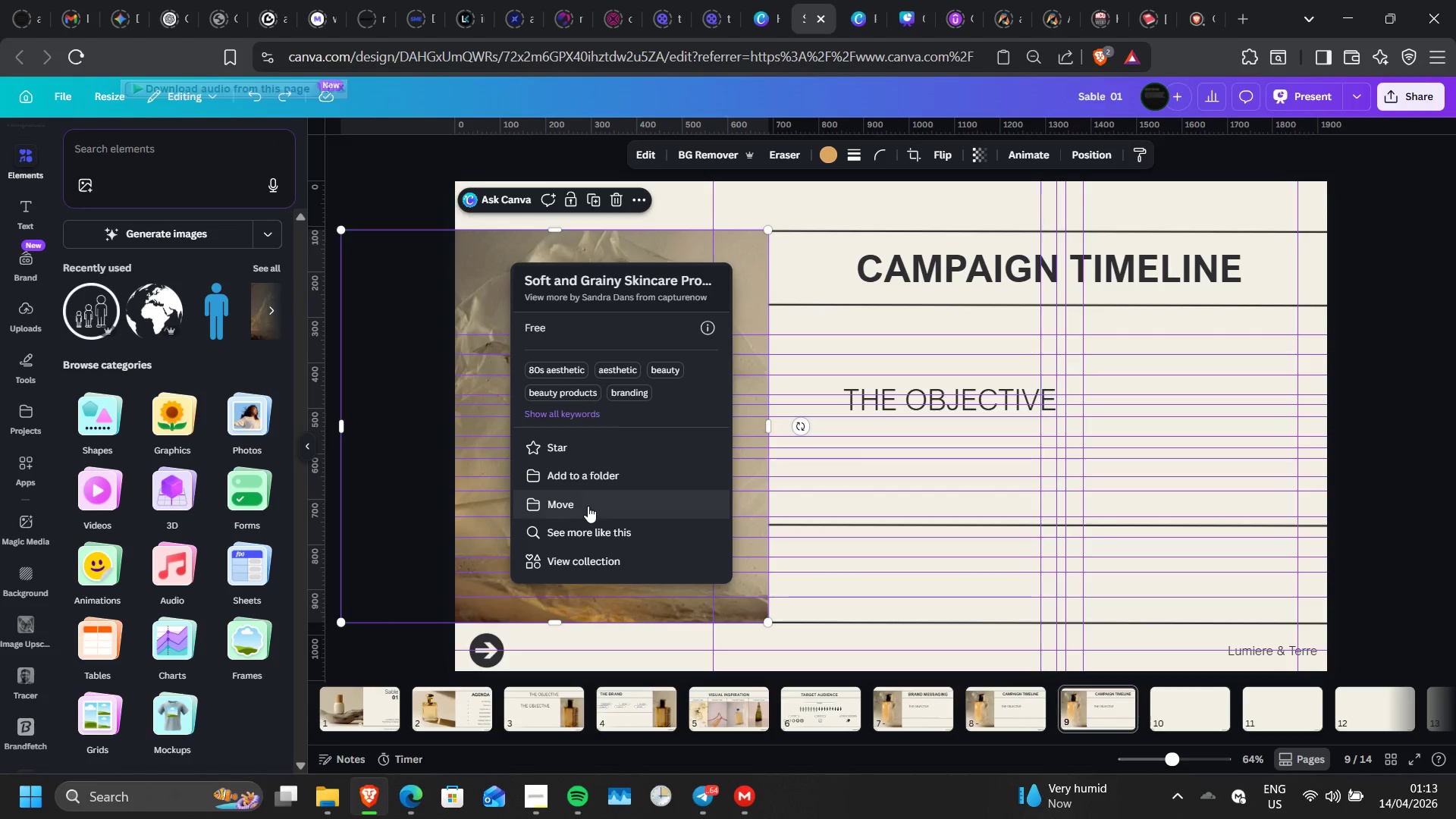 
left_click([585, 527])
 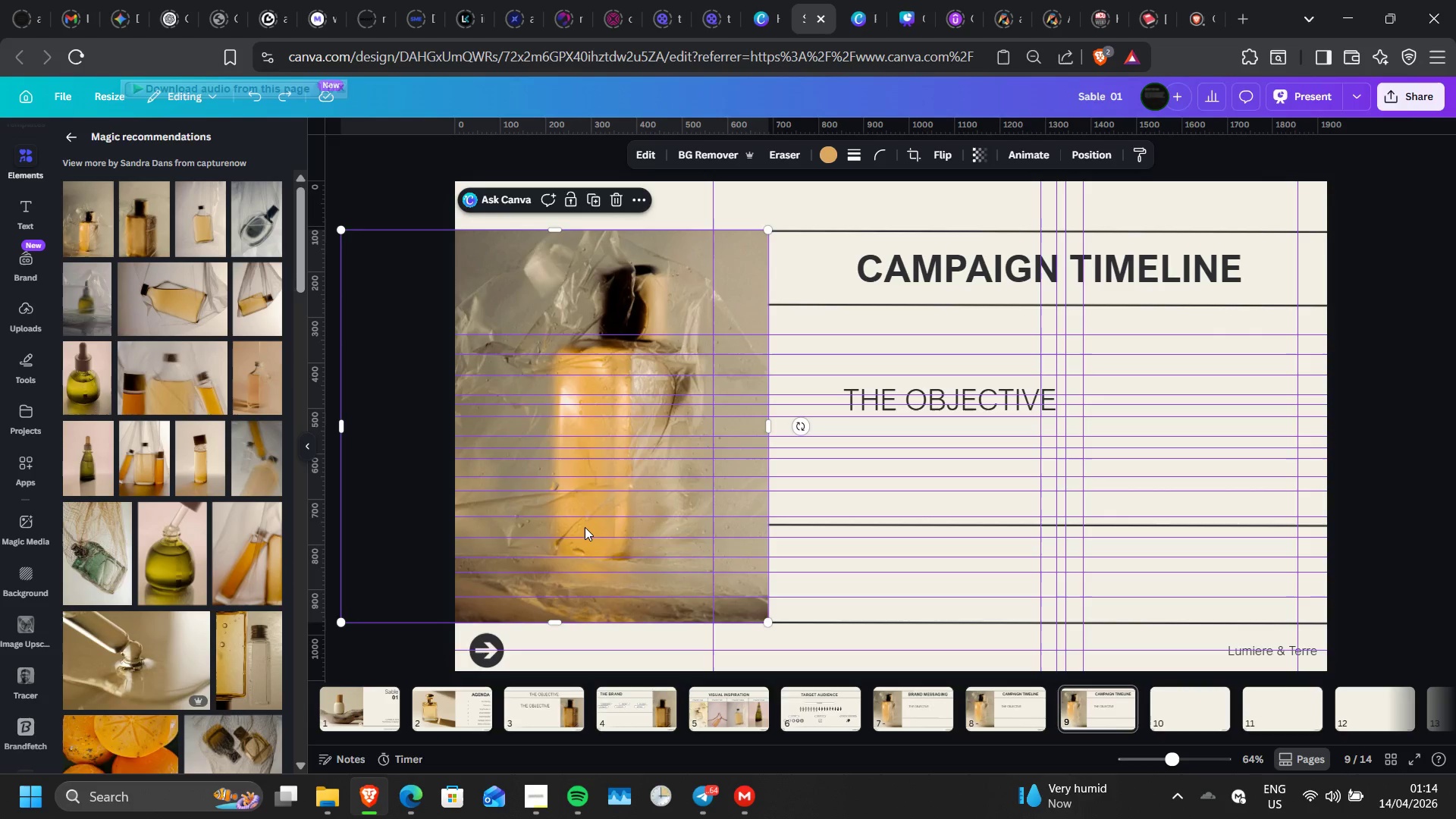 
wait(9.92)
 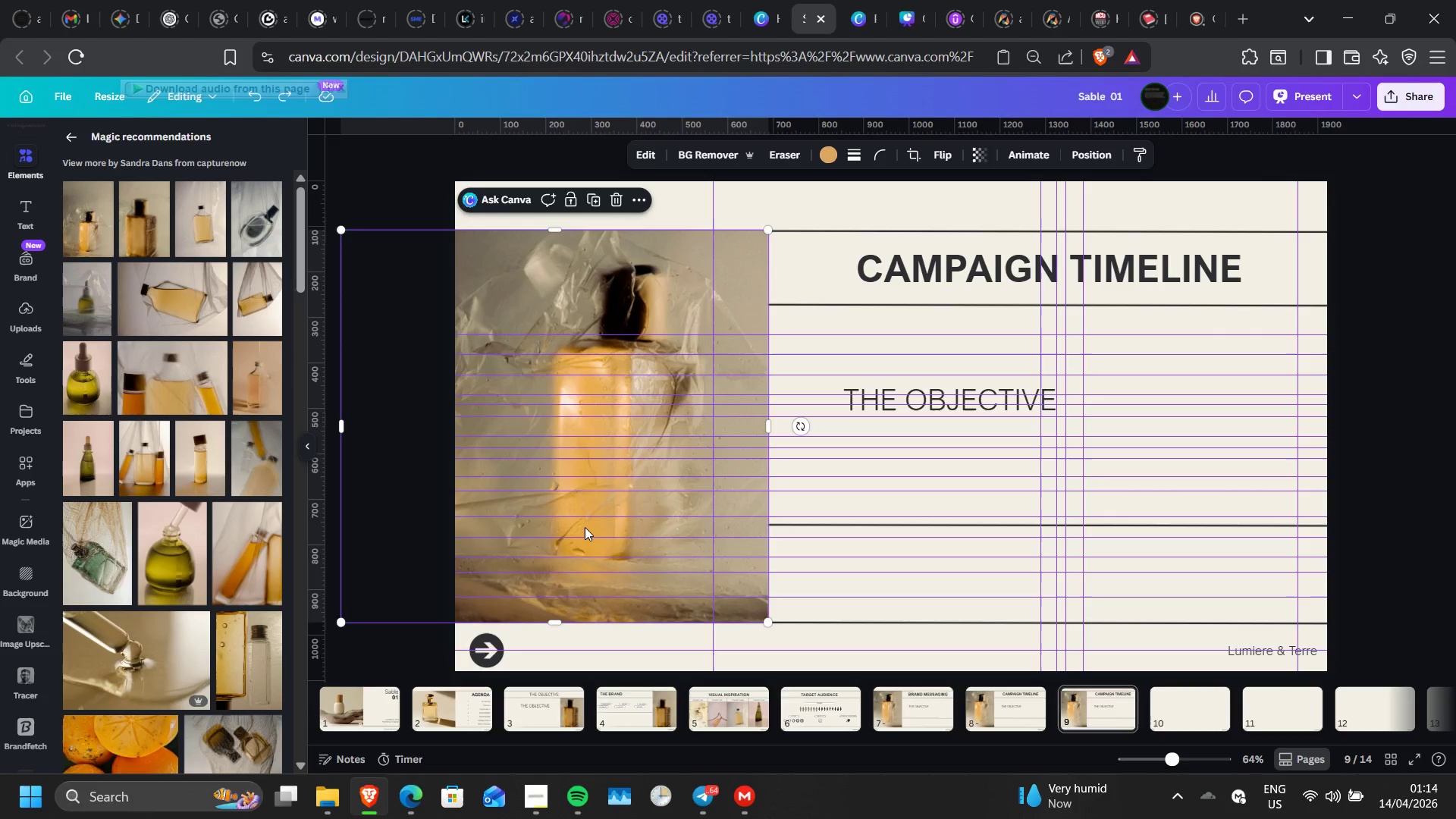 
left_click([274, 585])
 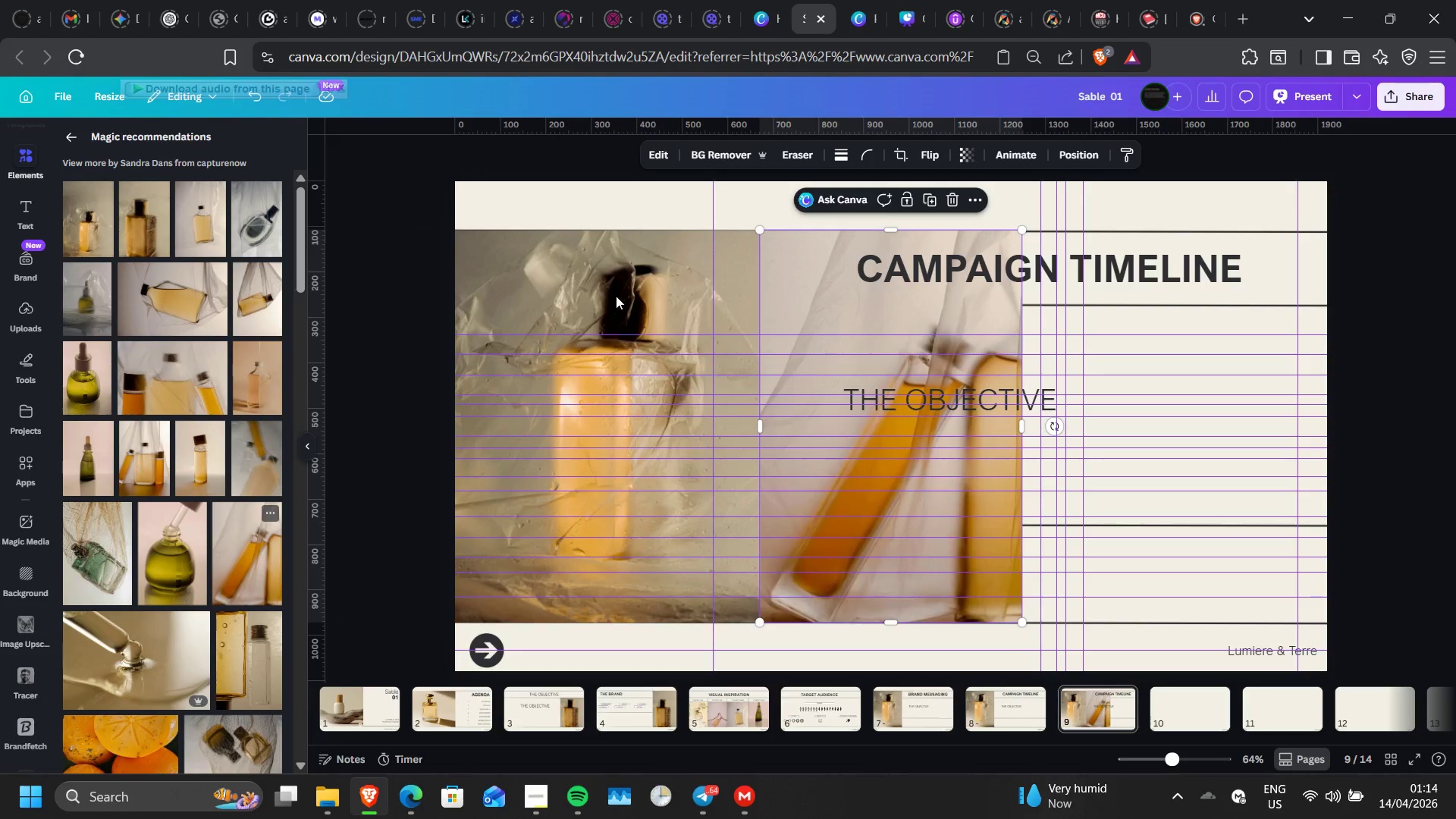 
left_click([620, 281])
 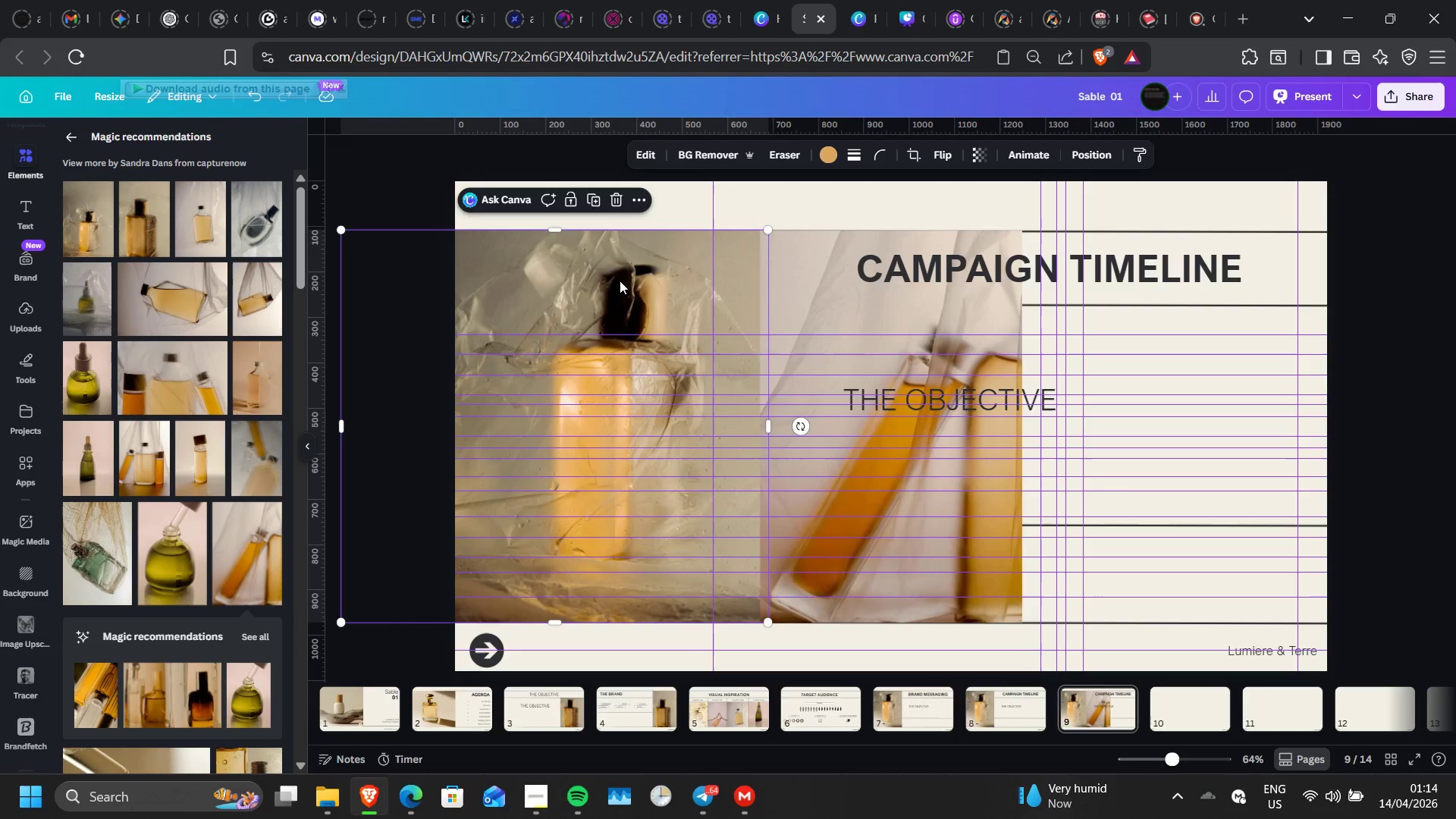 
key(Delete)
 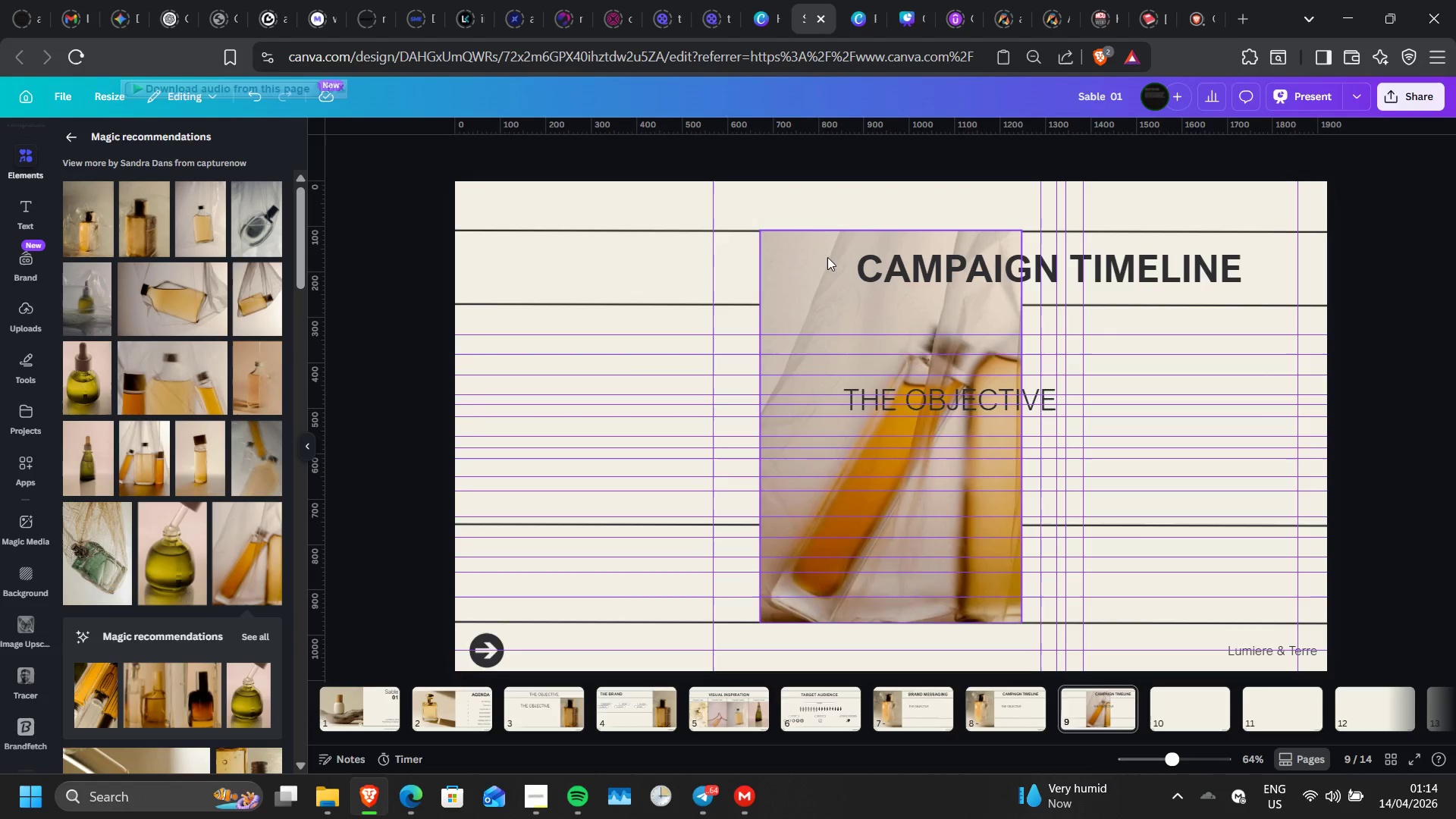 
left_click_drag(start_coordinate=[817, 265], to_coordinate=[516, 267])
 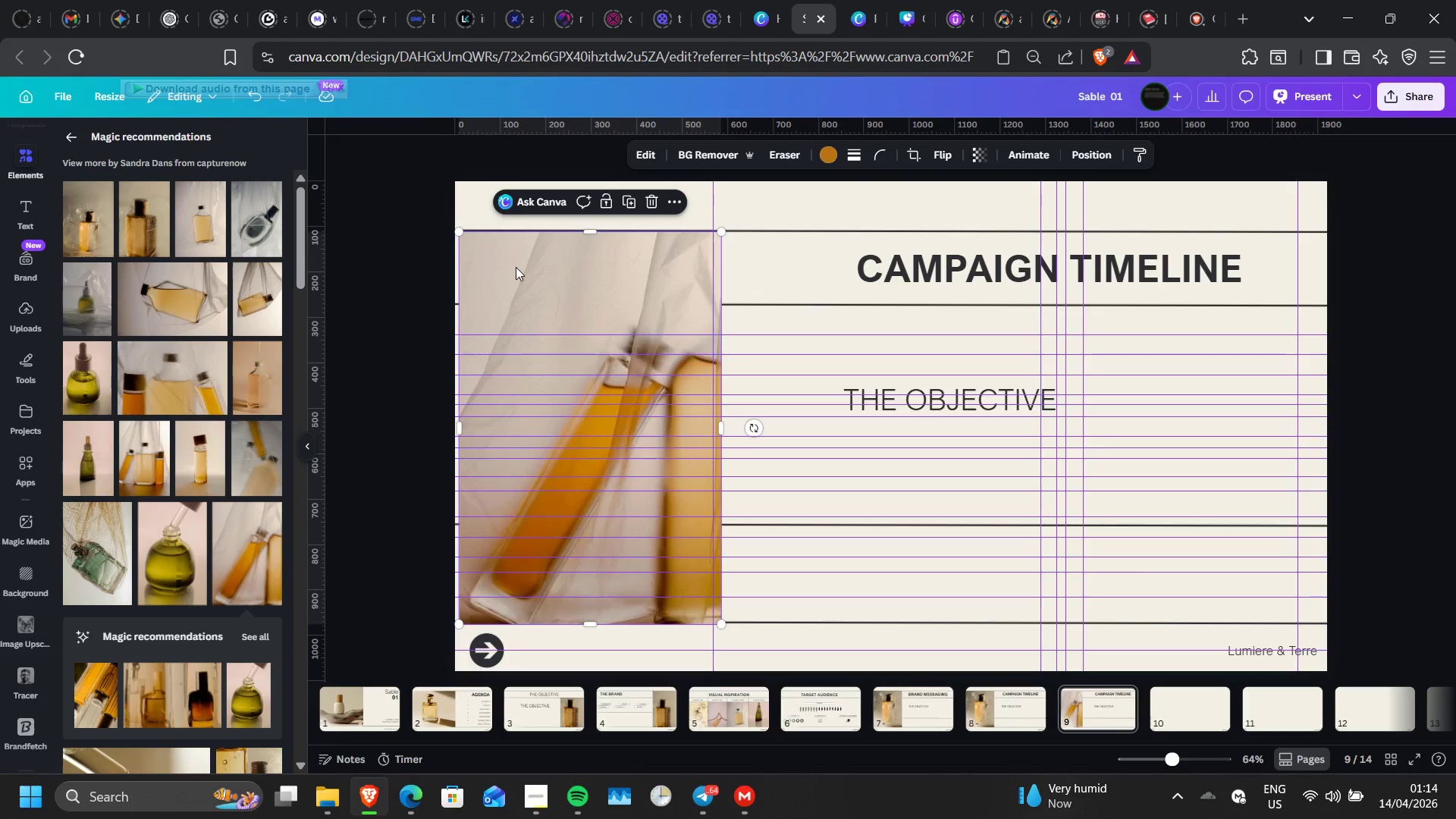 
right_click([516, 267])
 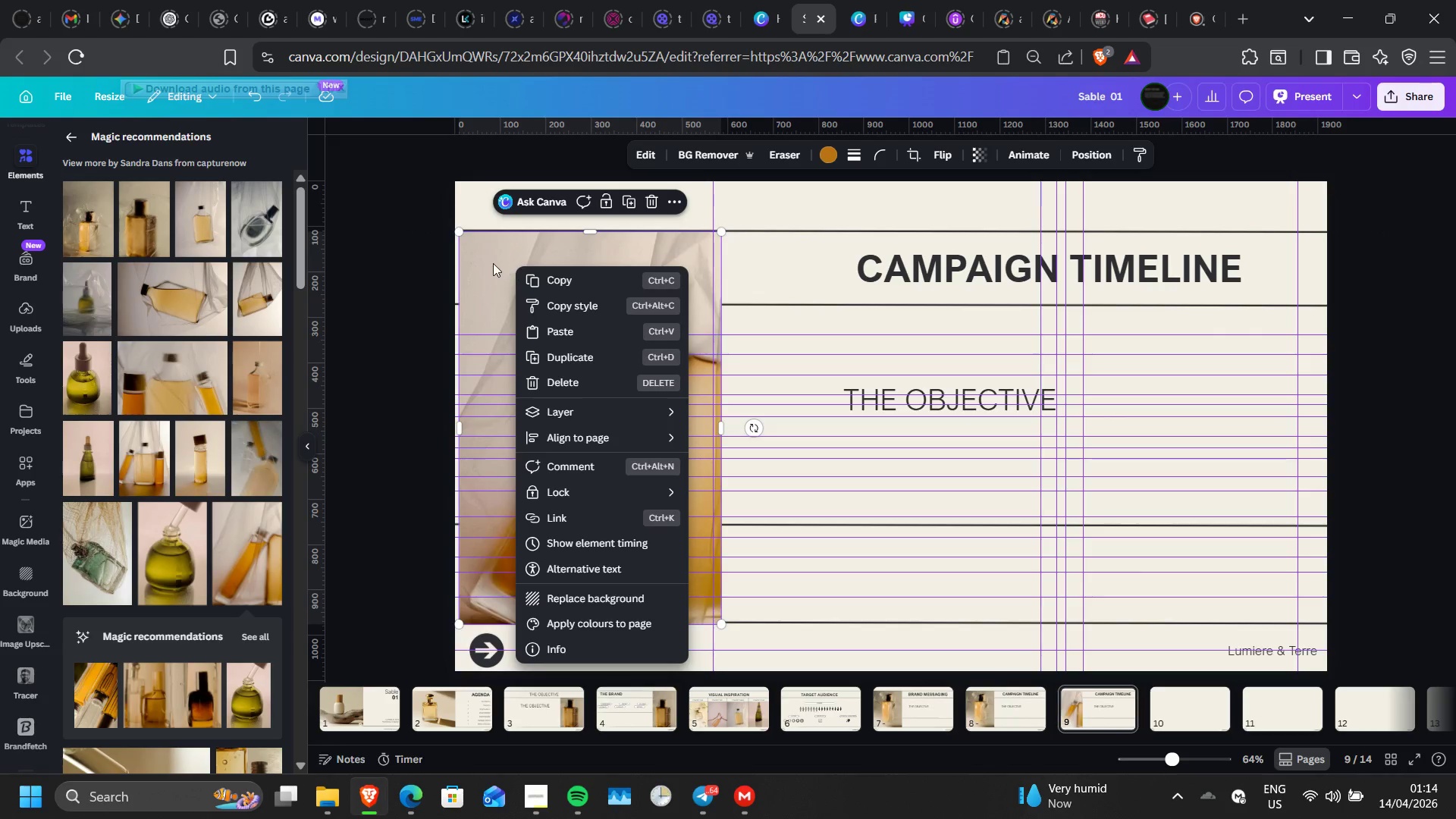 
left_click([493, 263])
 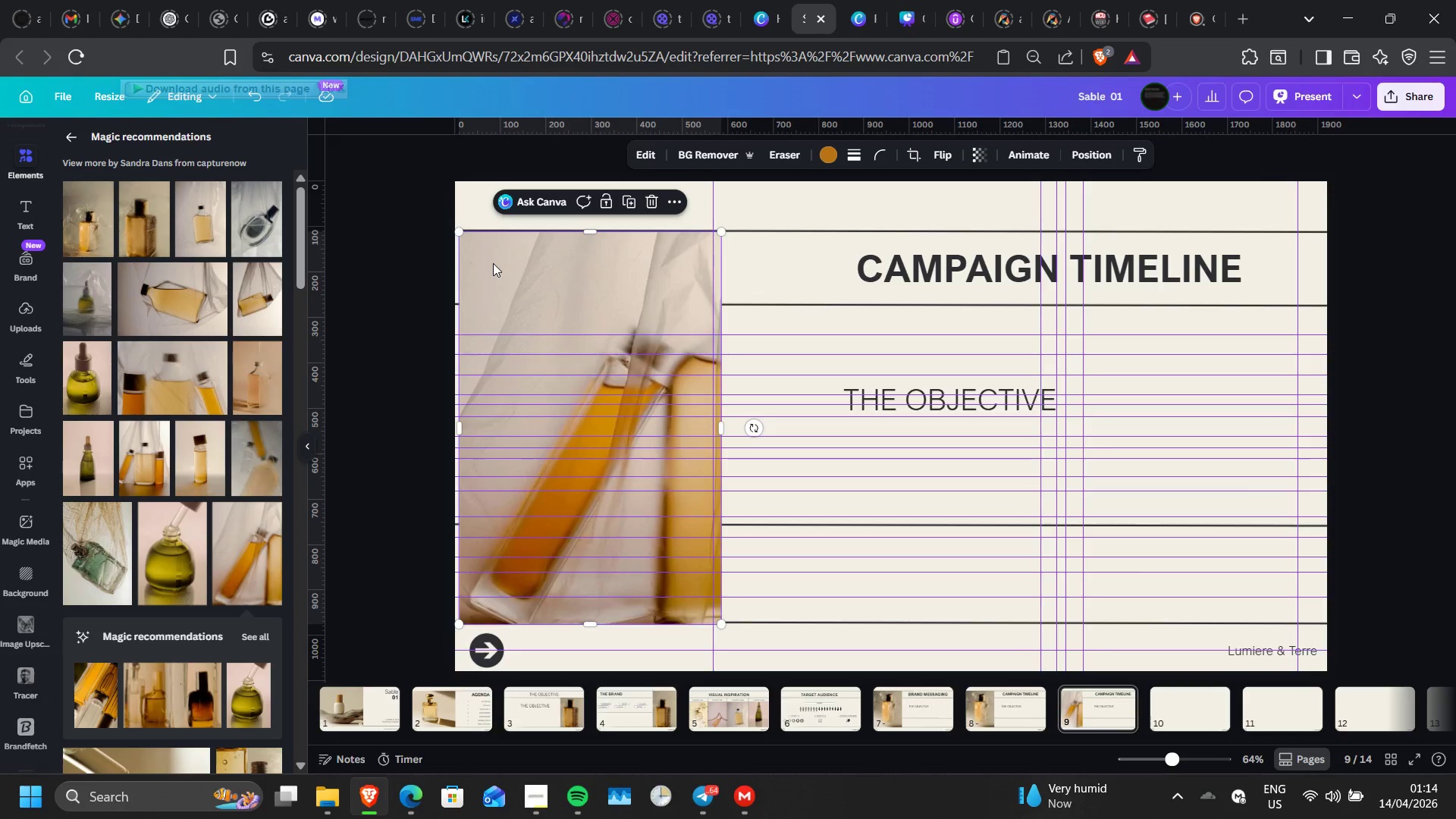 
wait(18.97)
 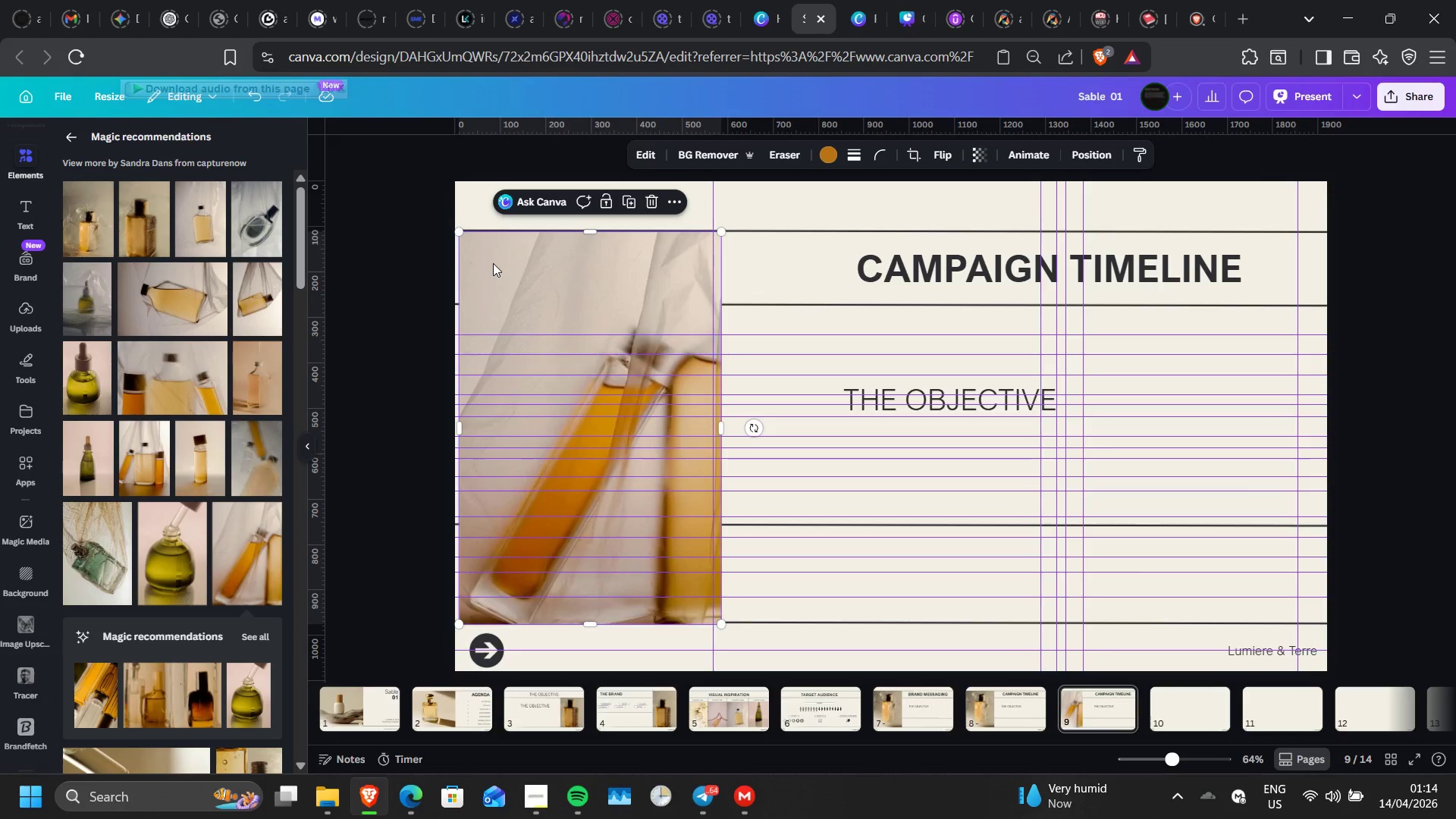 
left_click_drag(start_coordinate=[493, 263], to_coordinate=[488, 261])
 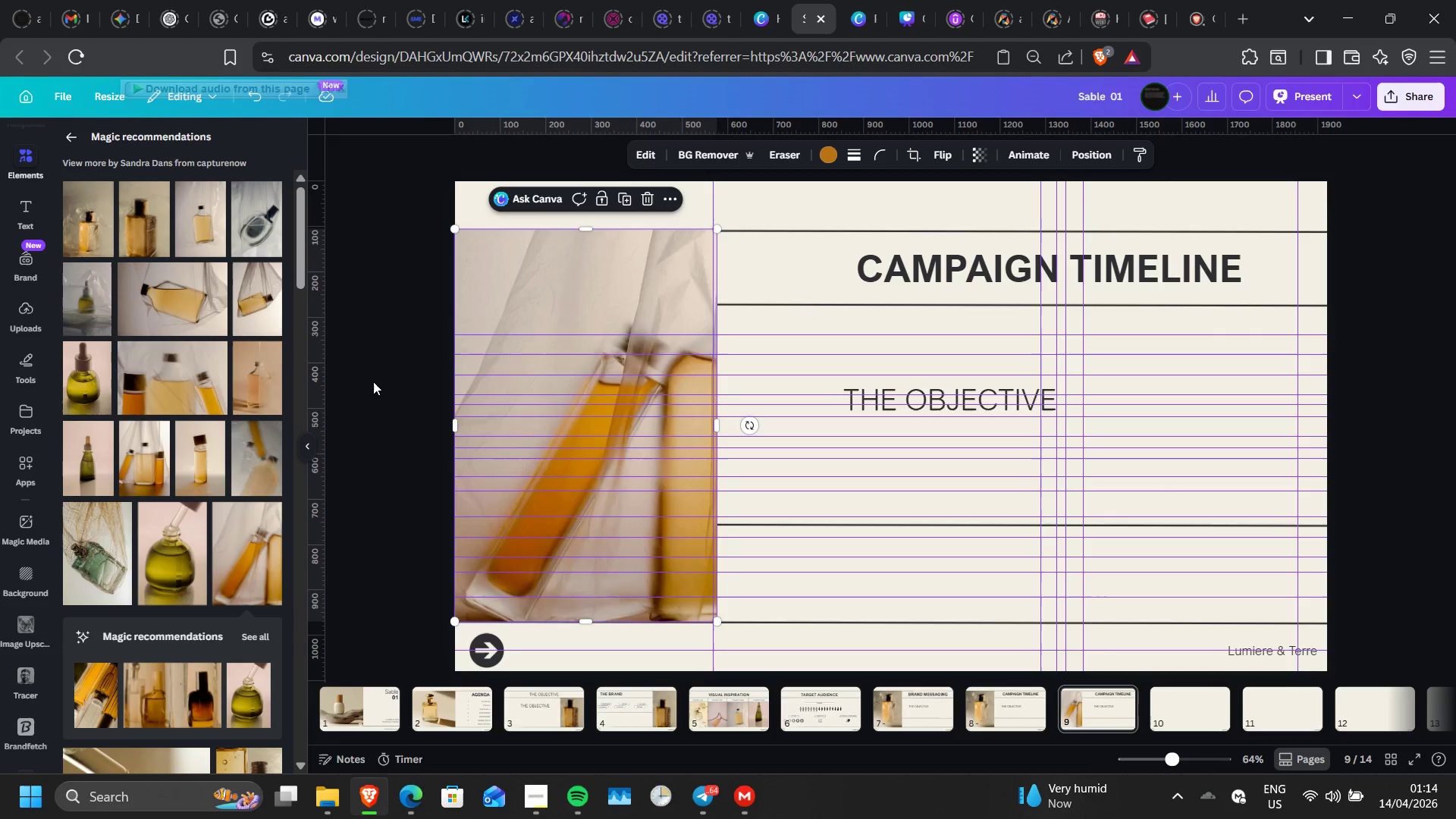 
left_click([373, 381])
 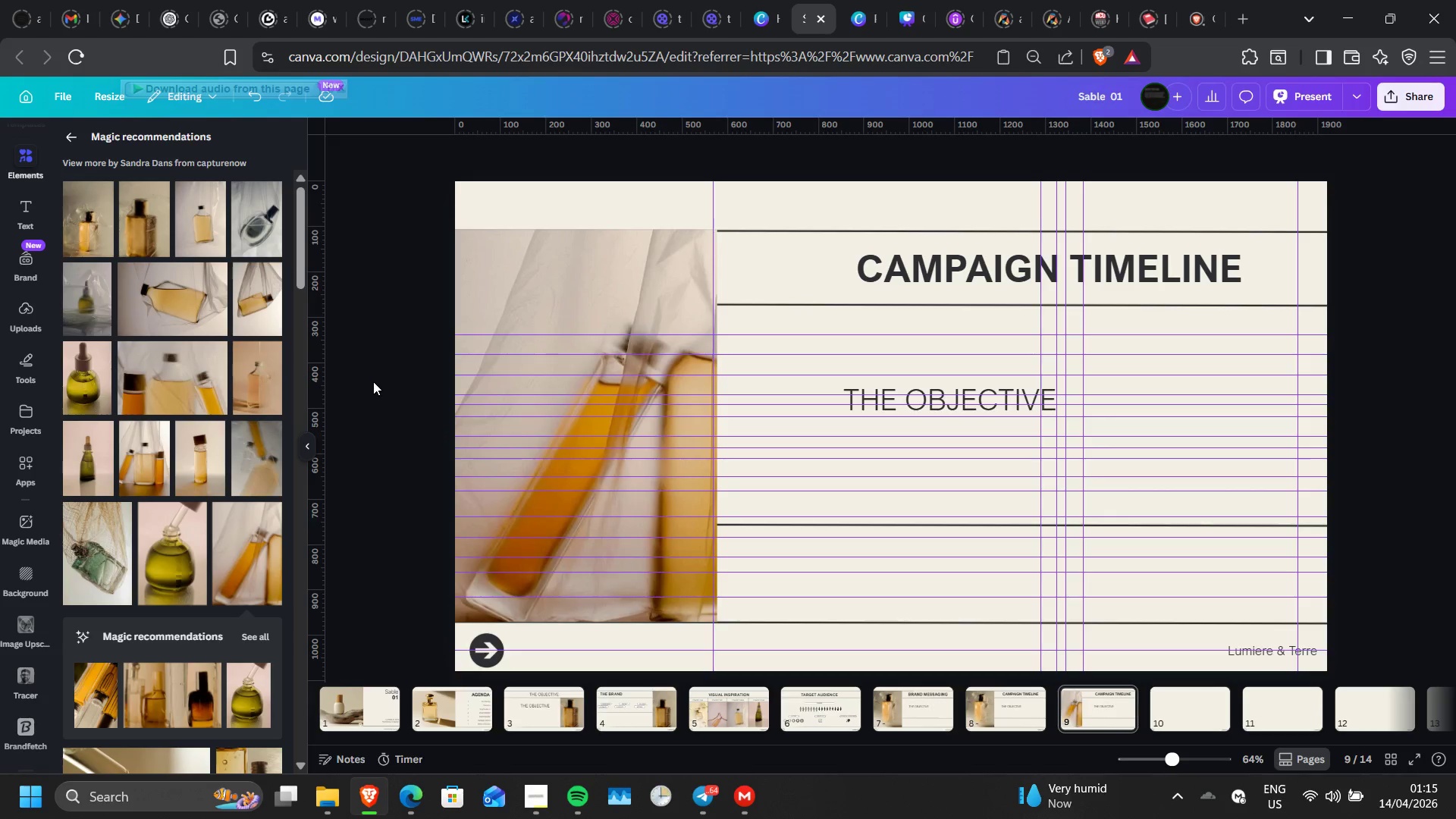 
wait(21.66)
 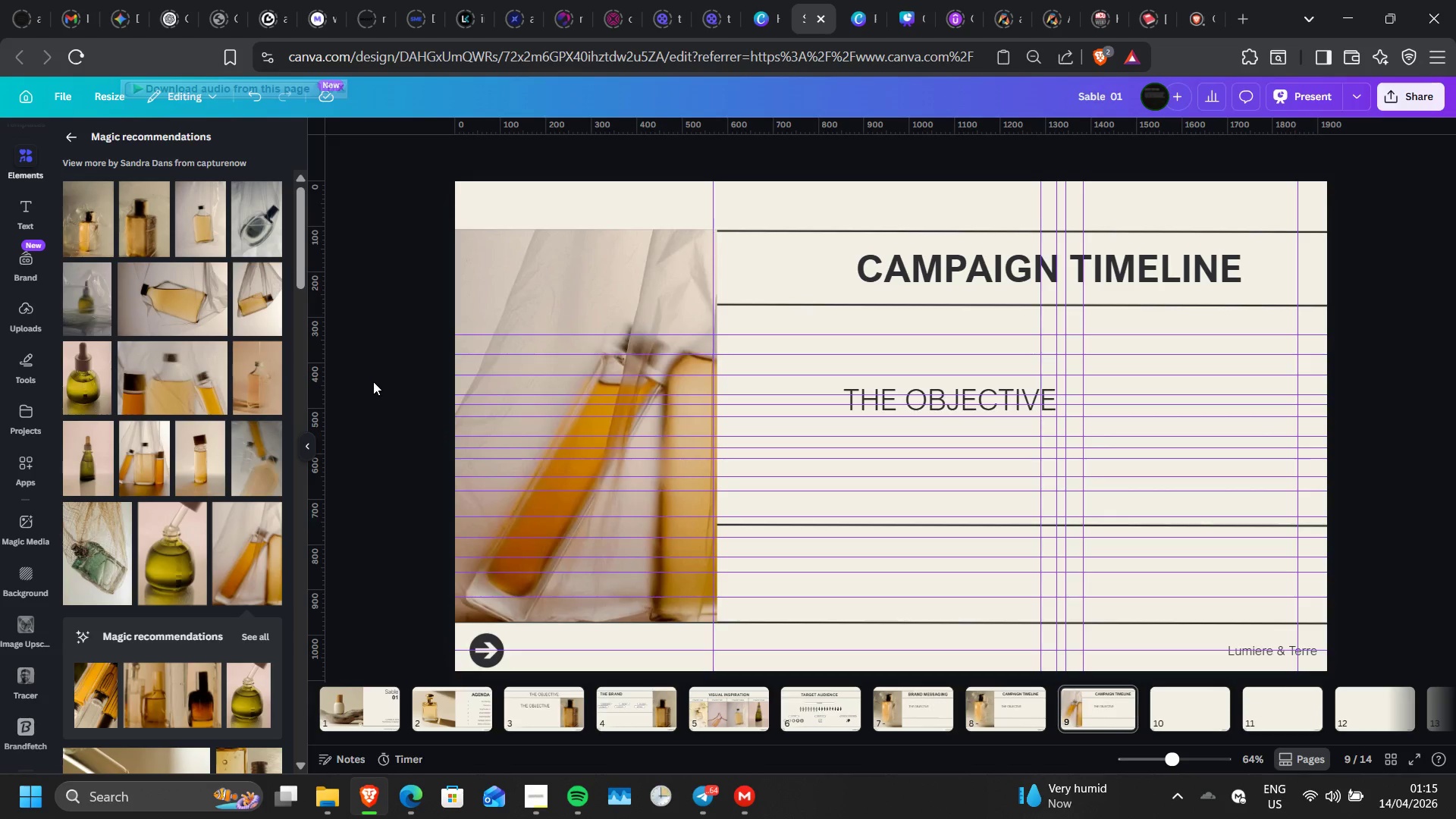 
key(Shift+R)
 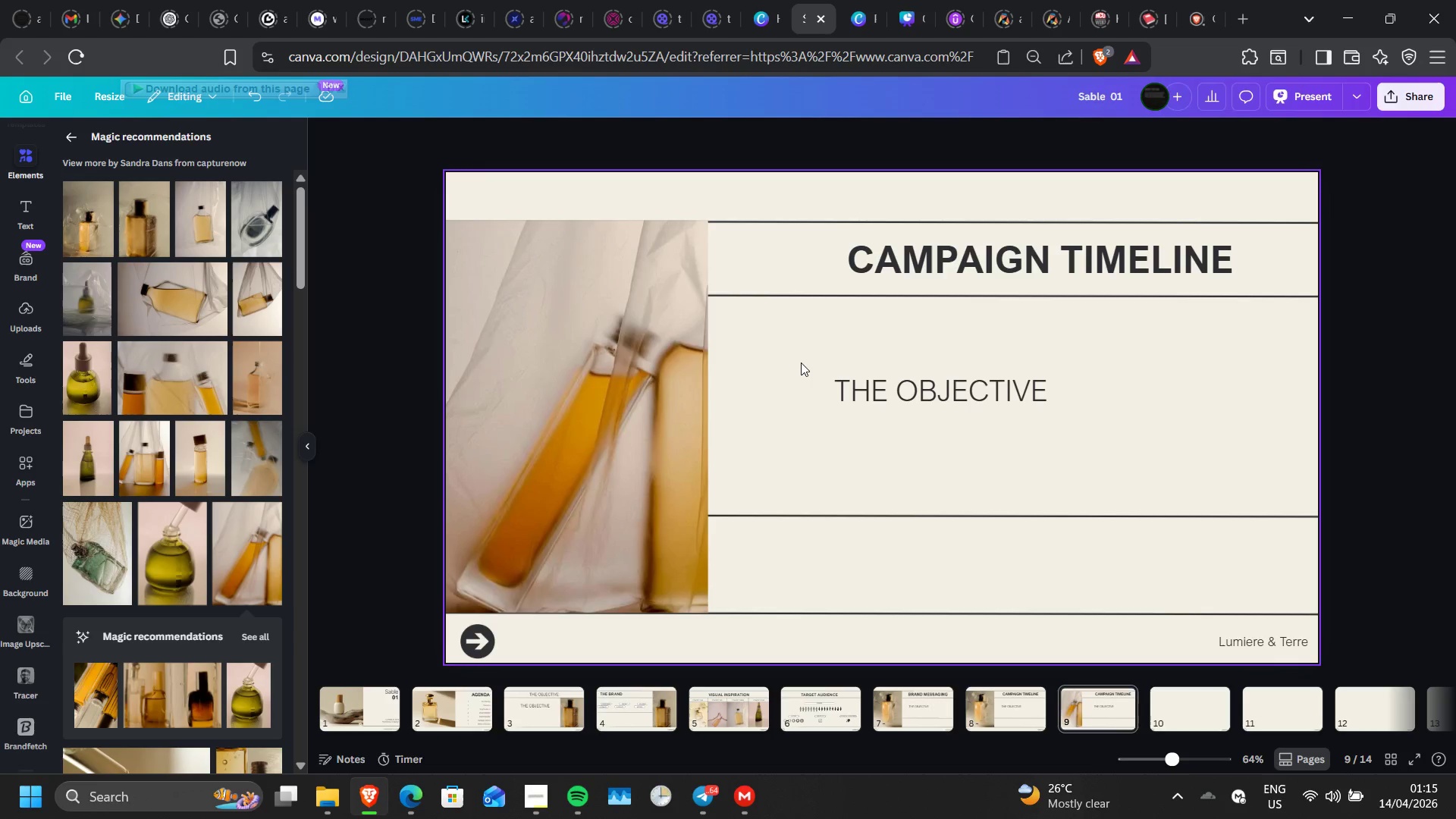 
wait(16.88)
 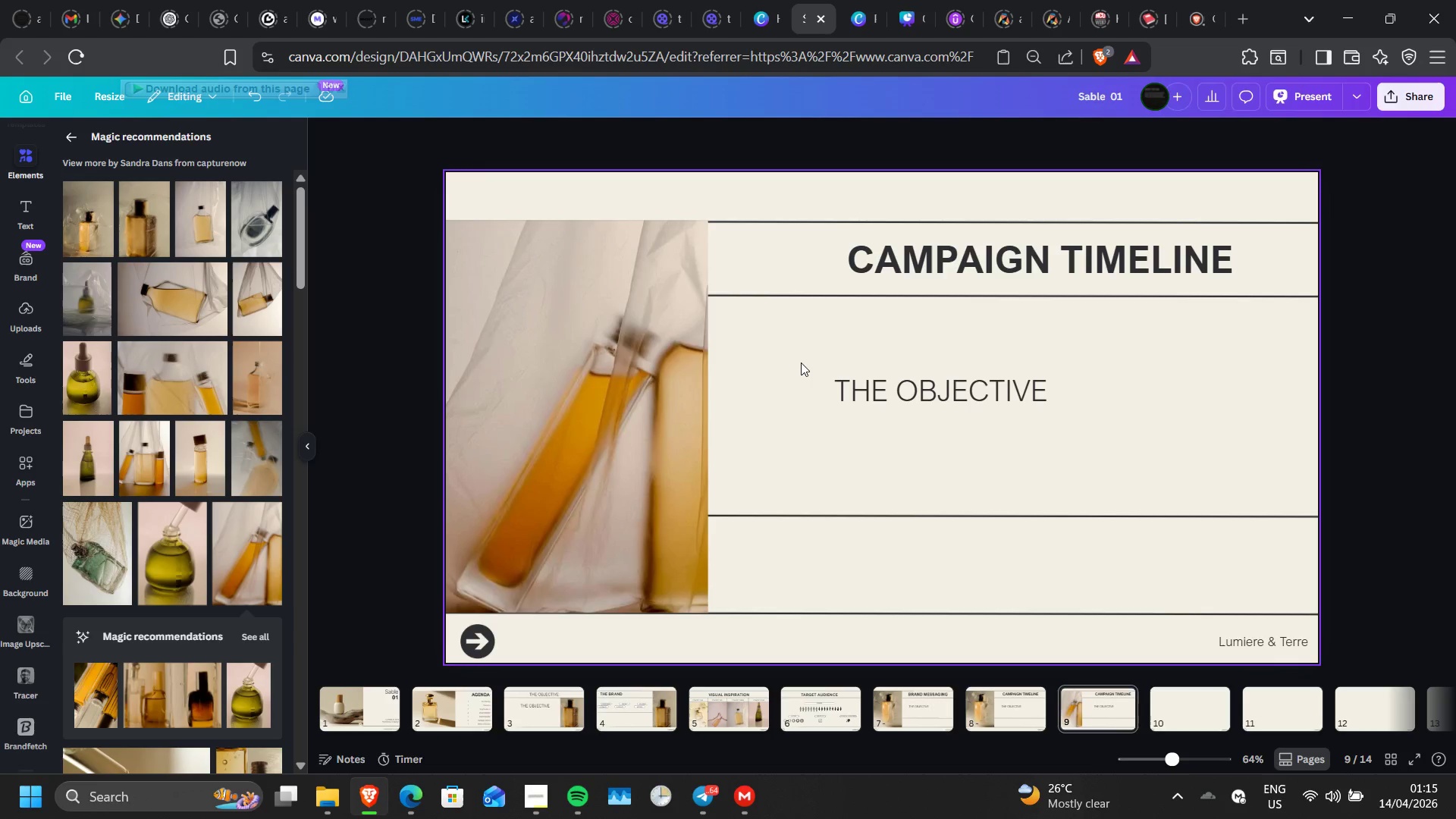 
left_click_drag(start_coordinate=[1015, 385], to_coordinate=[1236, 333])
 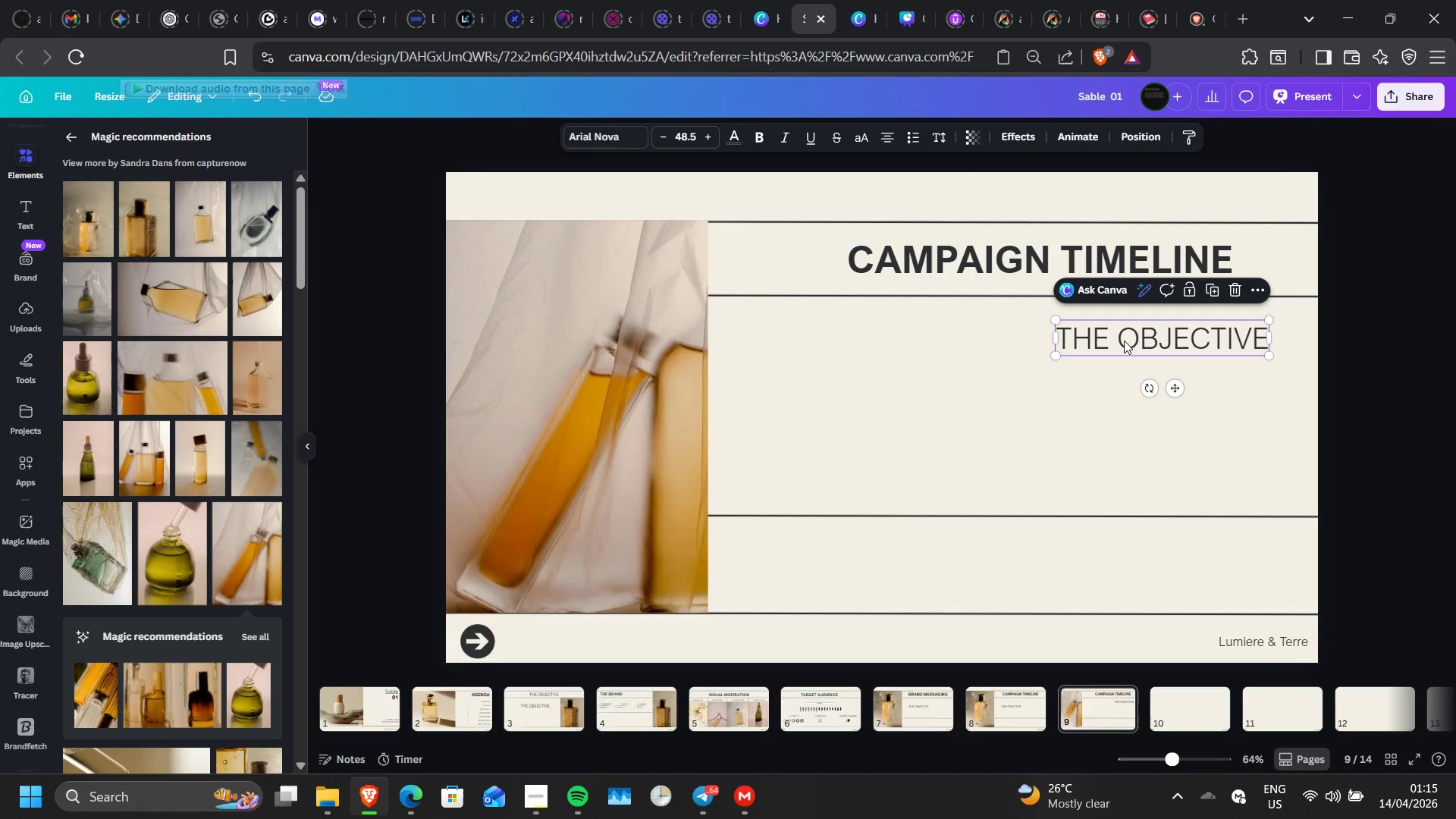 
double_click([1124, 340])
 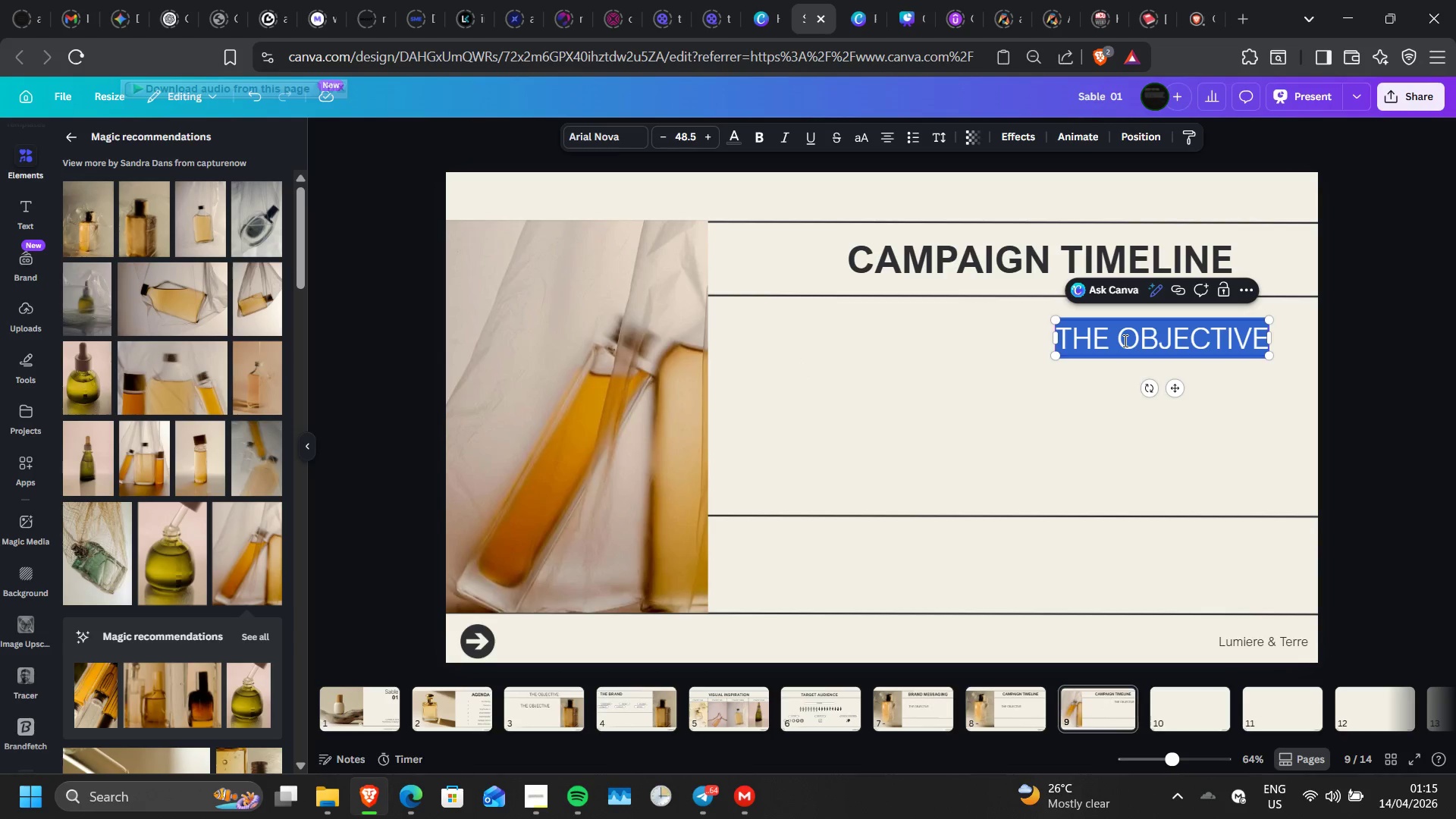 
triple_click([1124, 340])
 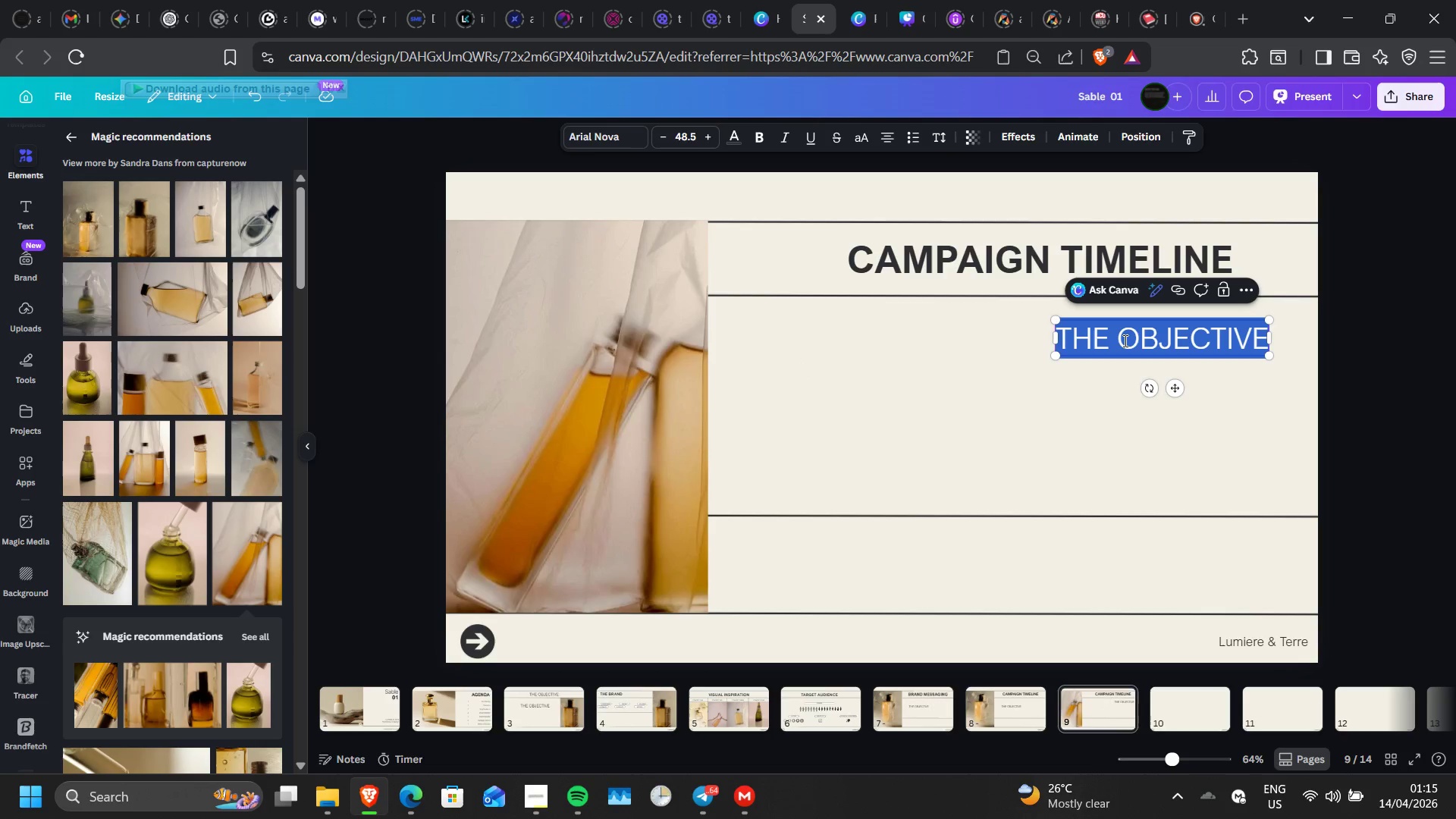 
type(CA)
key(Backspace)
type(ampain Planning)
 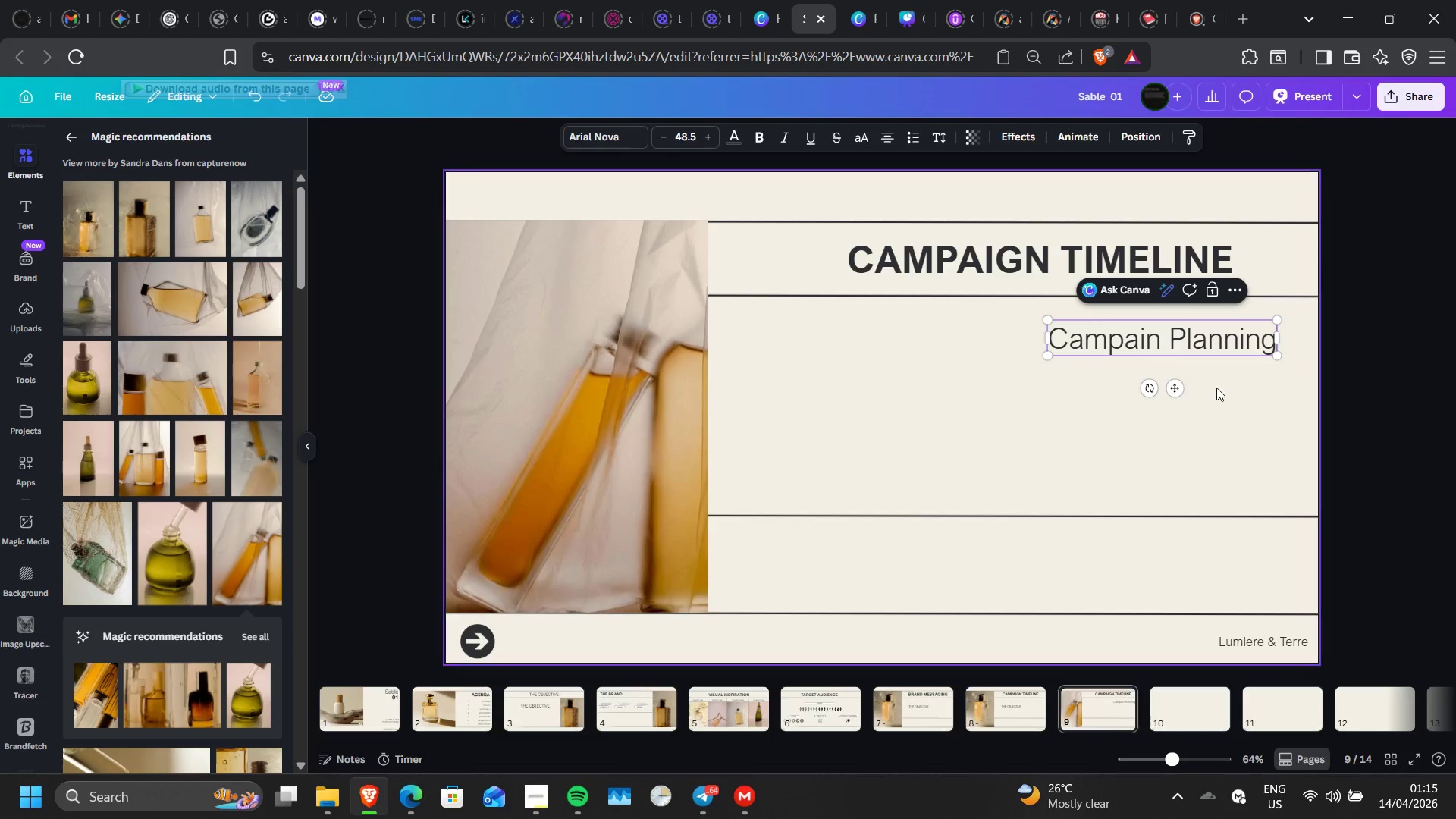 
left_click([1216, 388])
 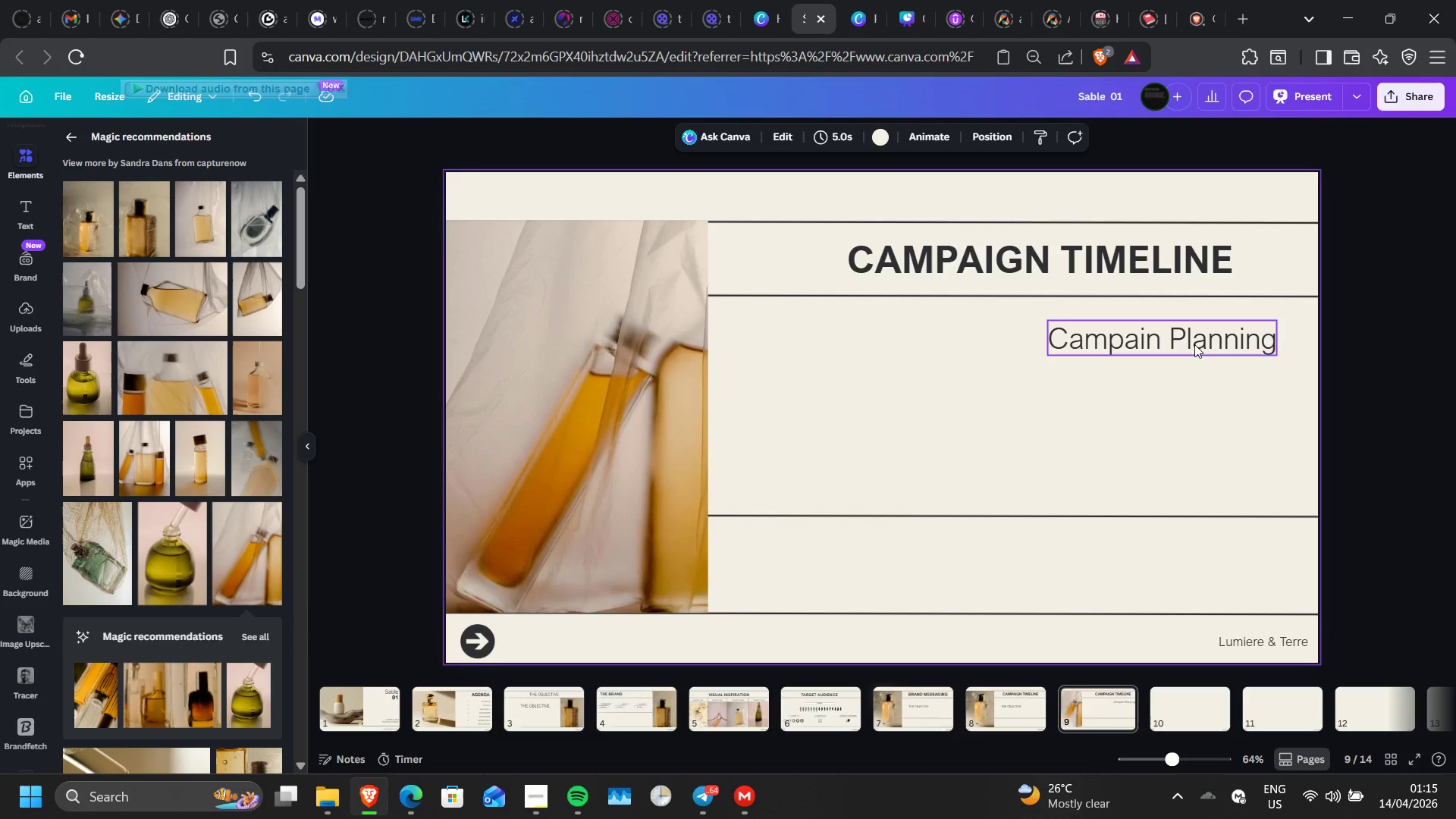 
left_click([1194, 344])
 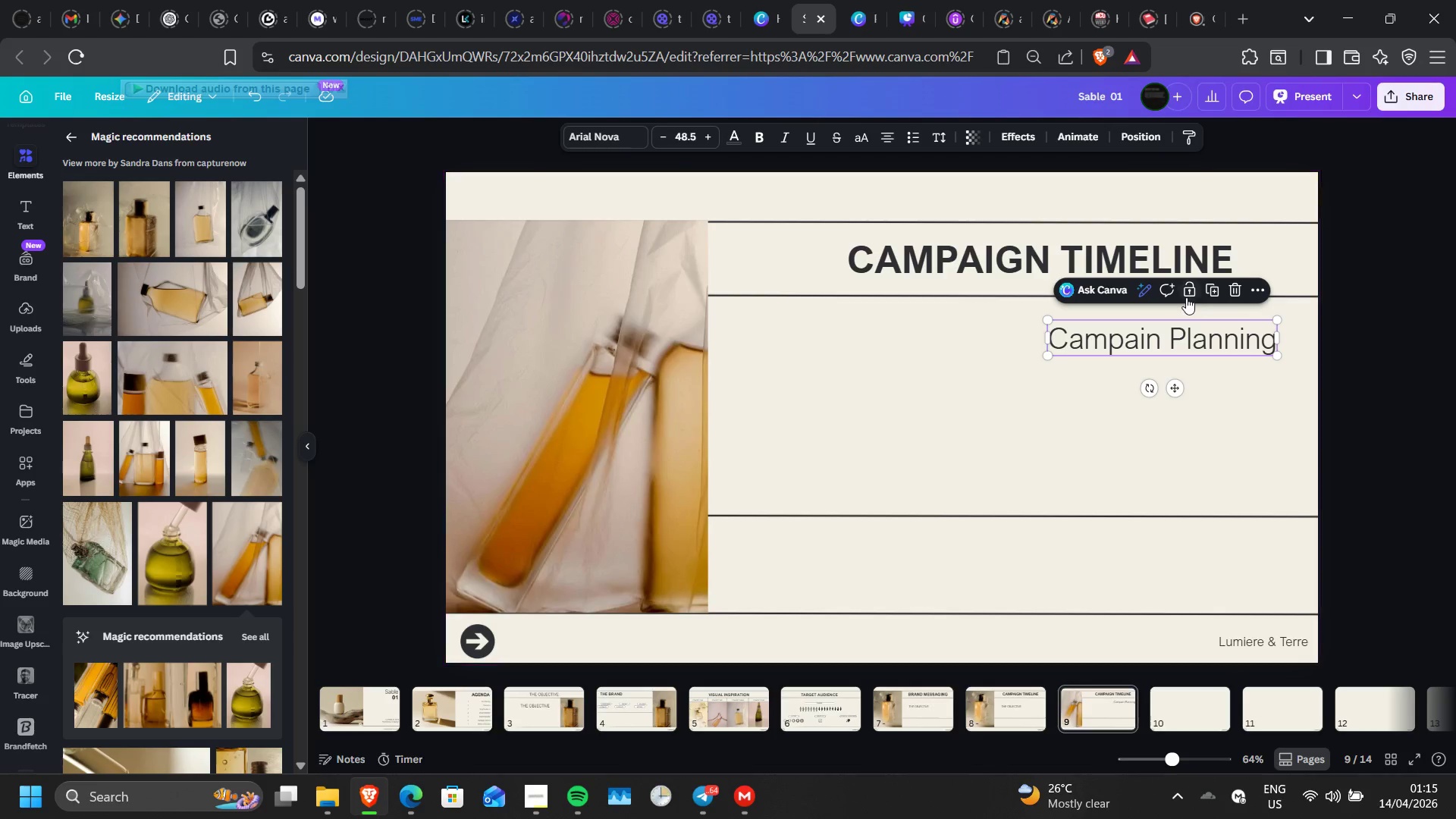 
left_click([1186, 297])
 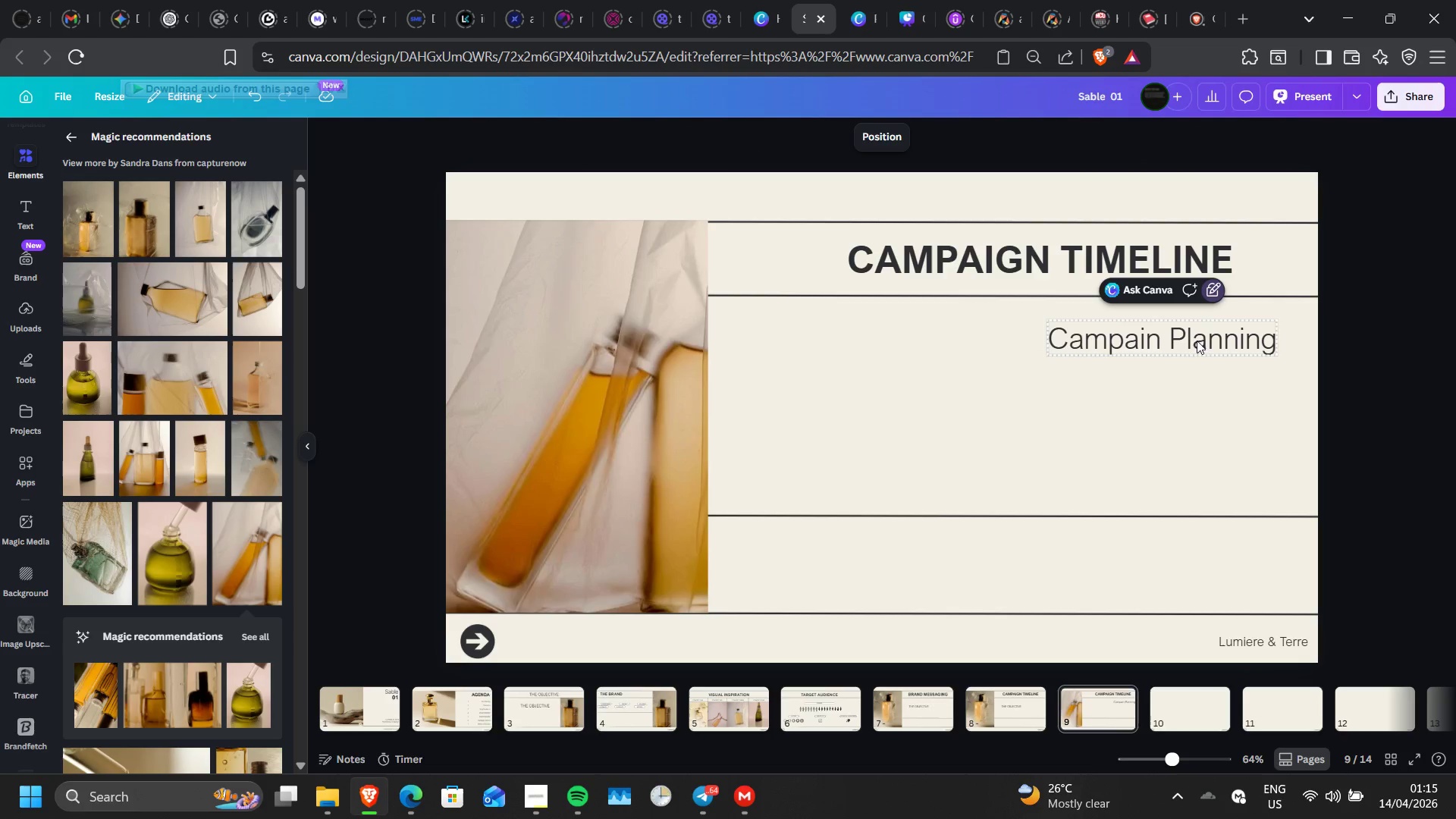 
left_click([1193, 340])
 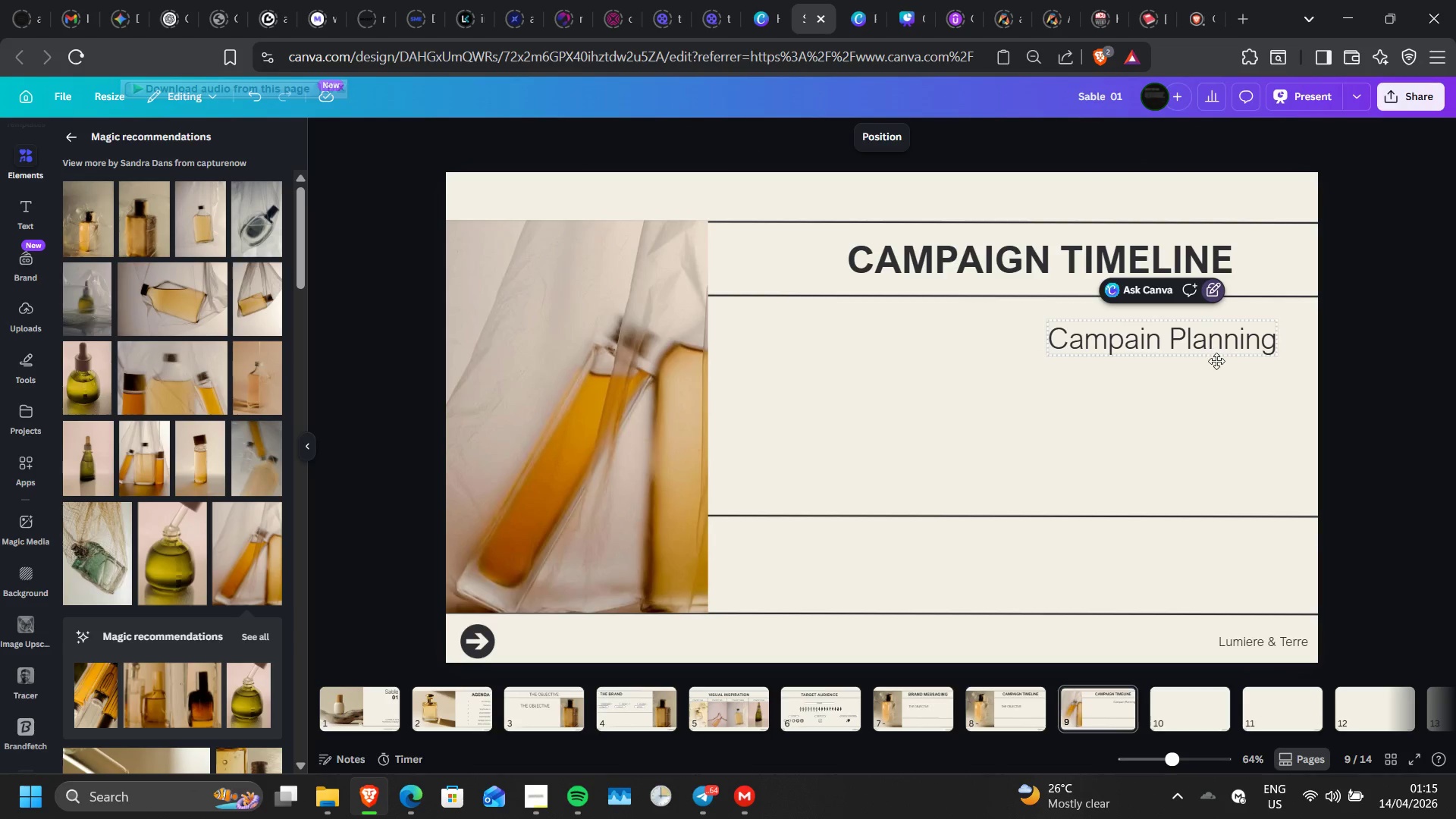 
left_click([1216, 361])
 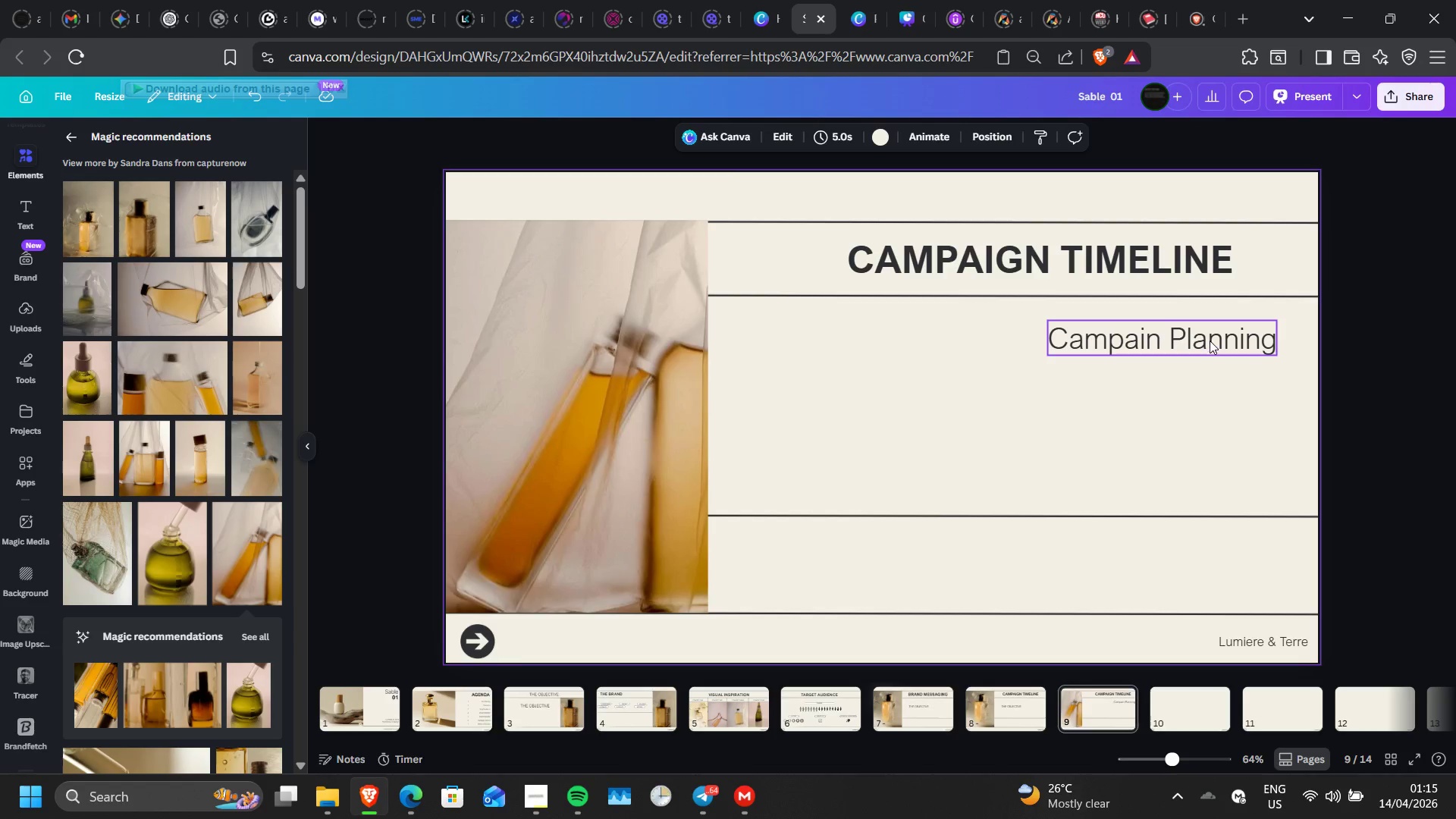 
left_click([1210, 340])
 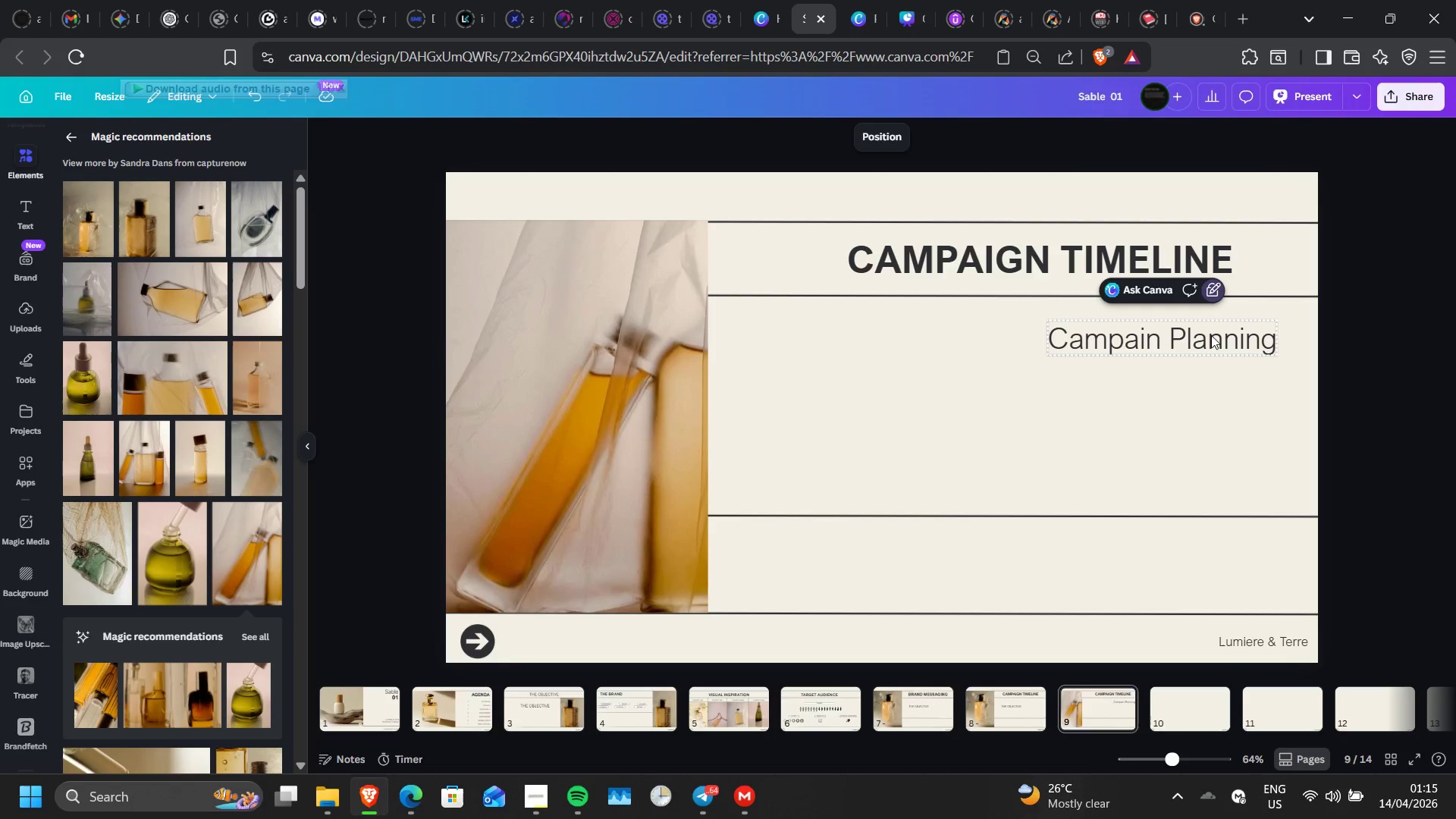 
key(Control+Z)
 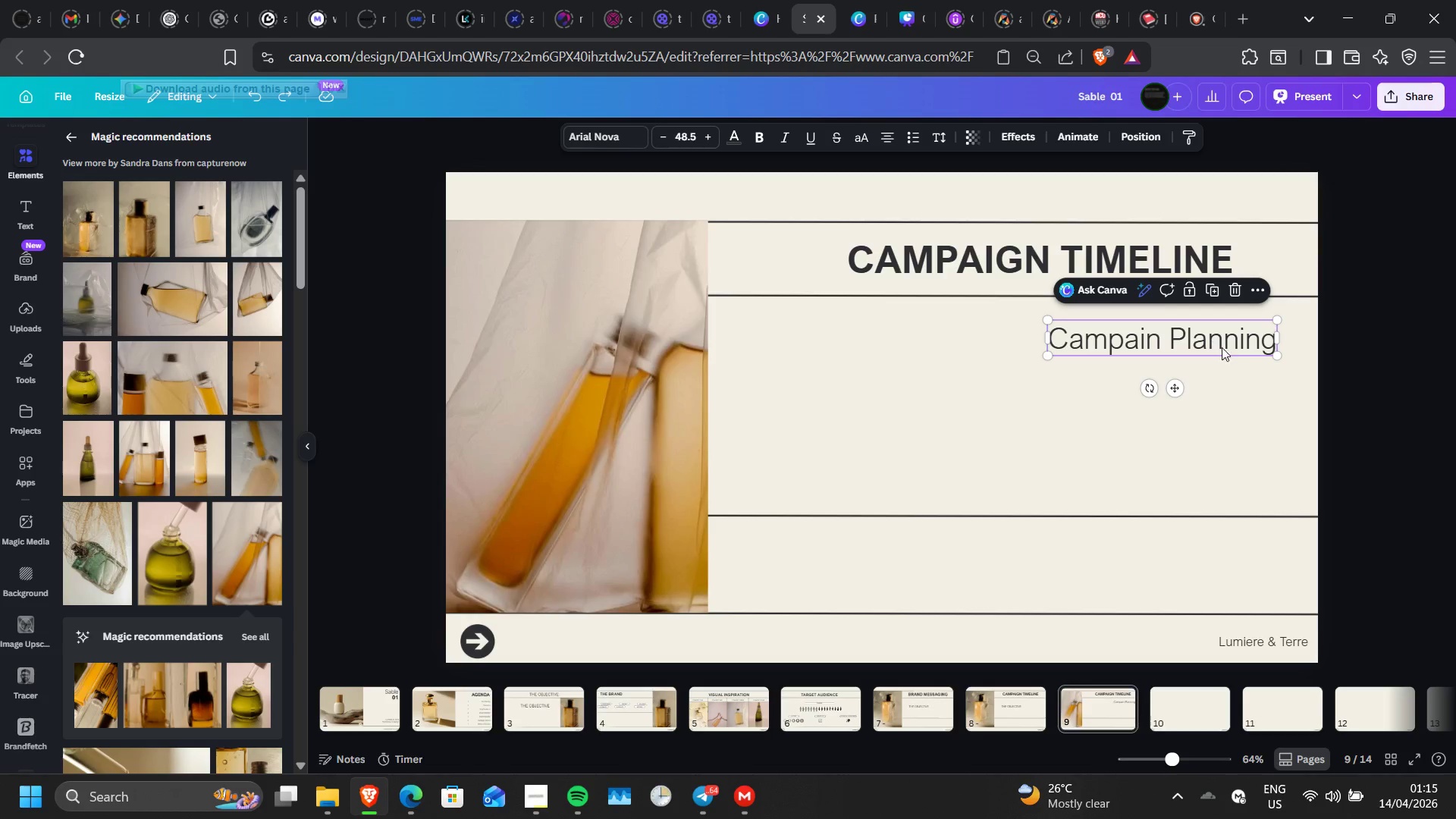 
left_click([1249, 378])
 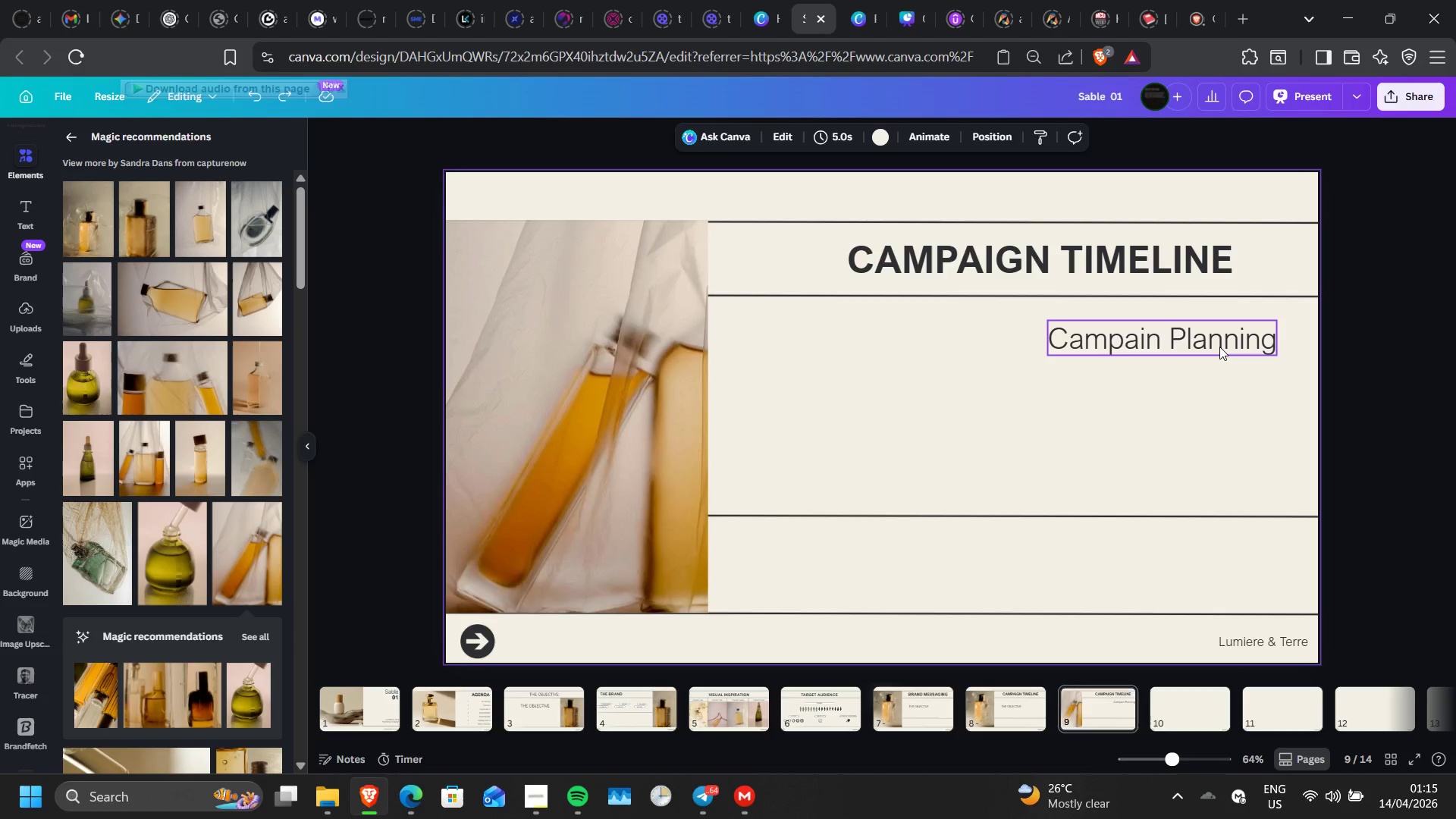 
left_click([1219, 347])
 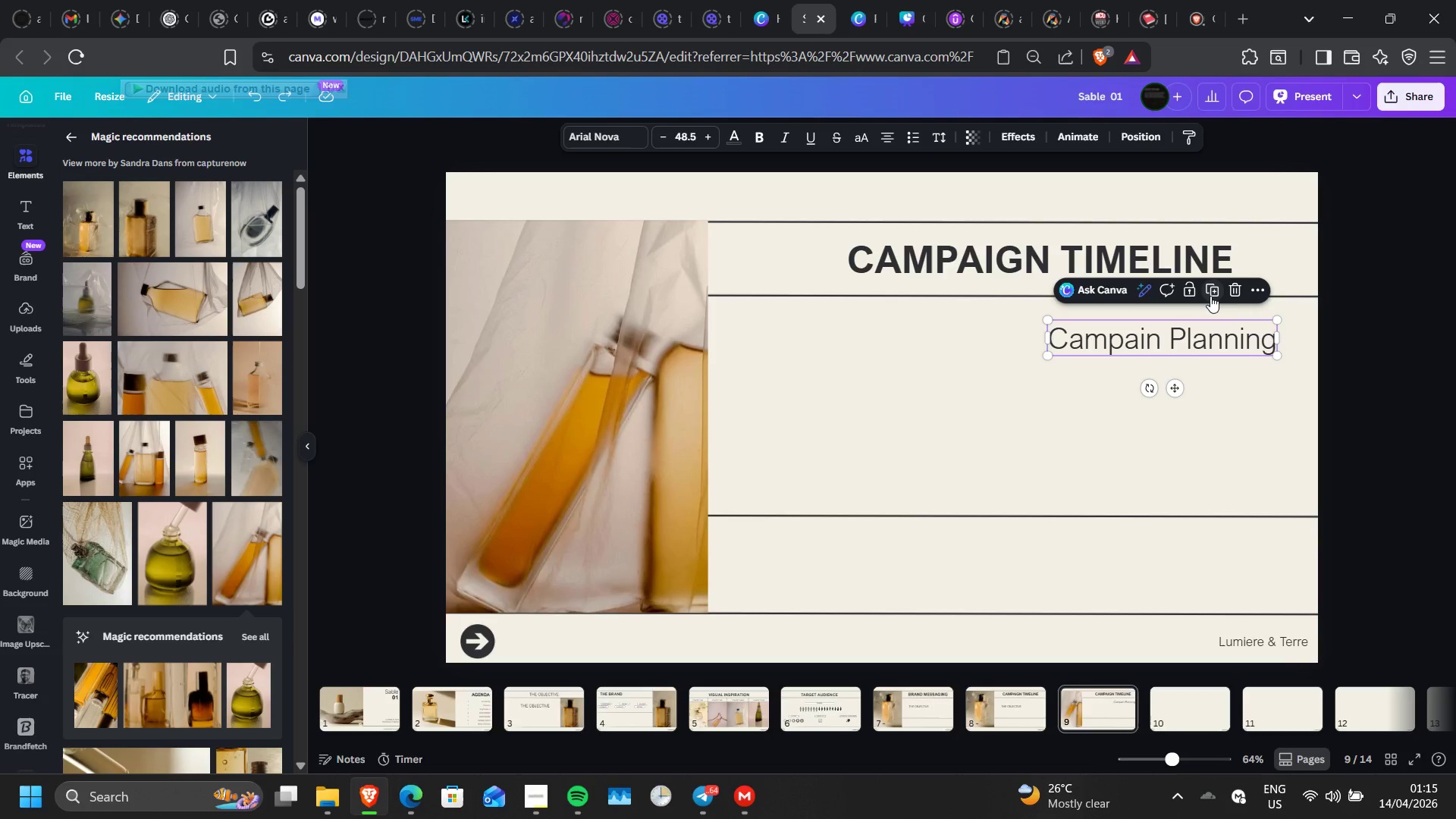 
left_click([1210, 296])
 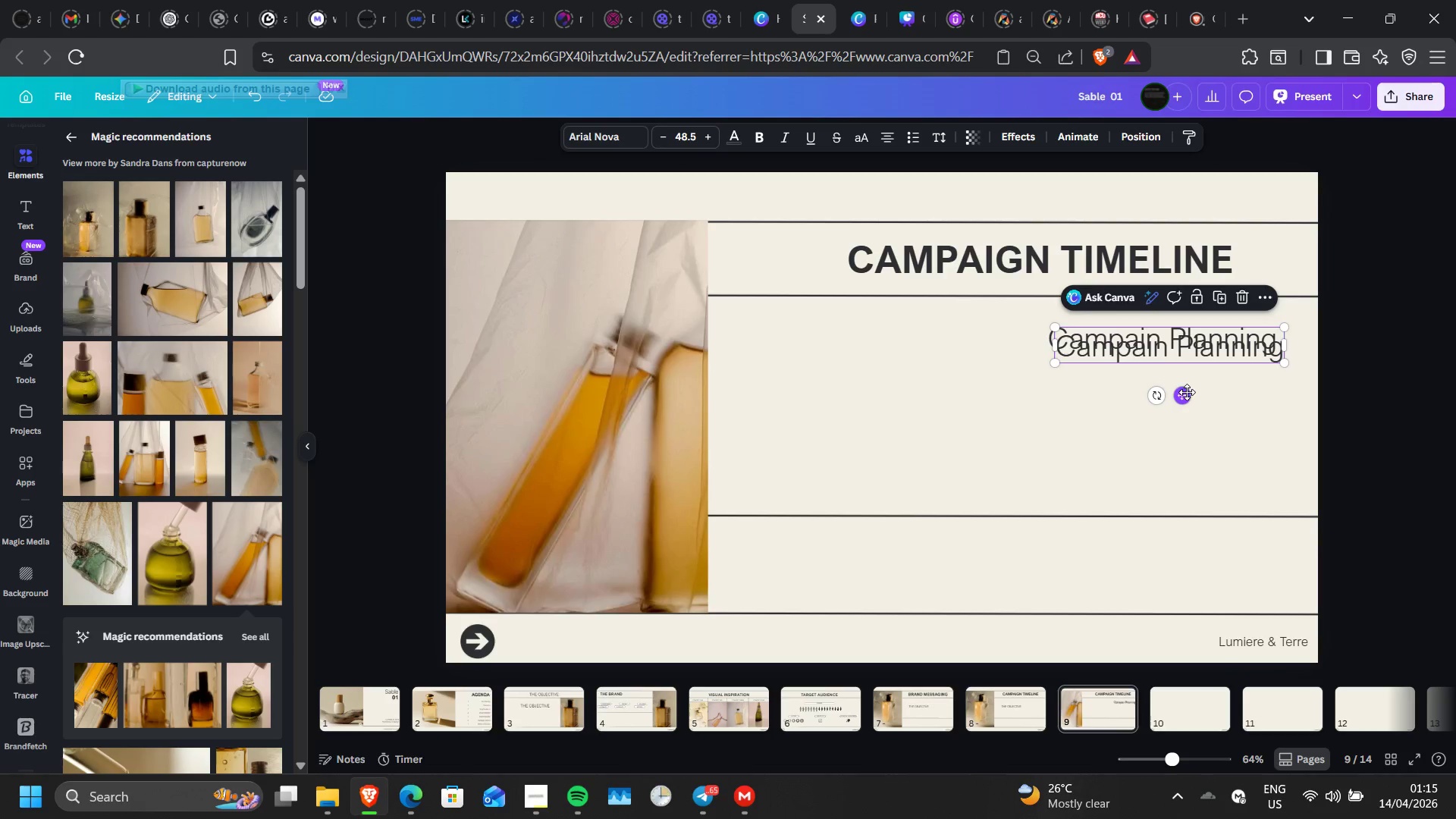 
left_click_drag(start_coordinate=[1187, 392], to_coordinate=[1189, 413])
 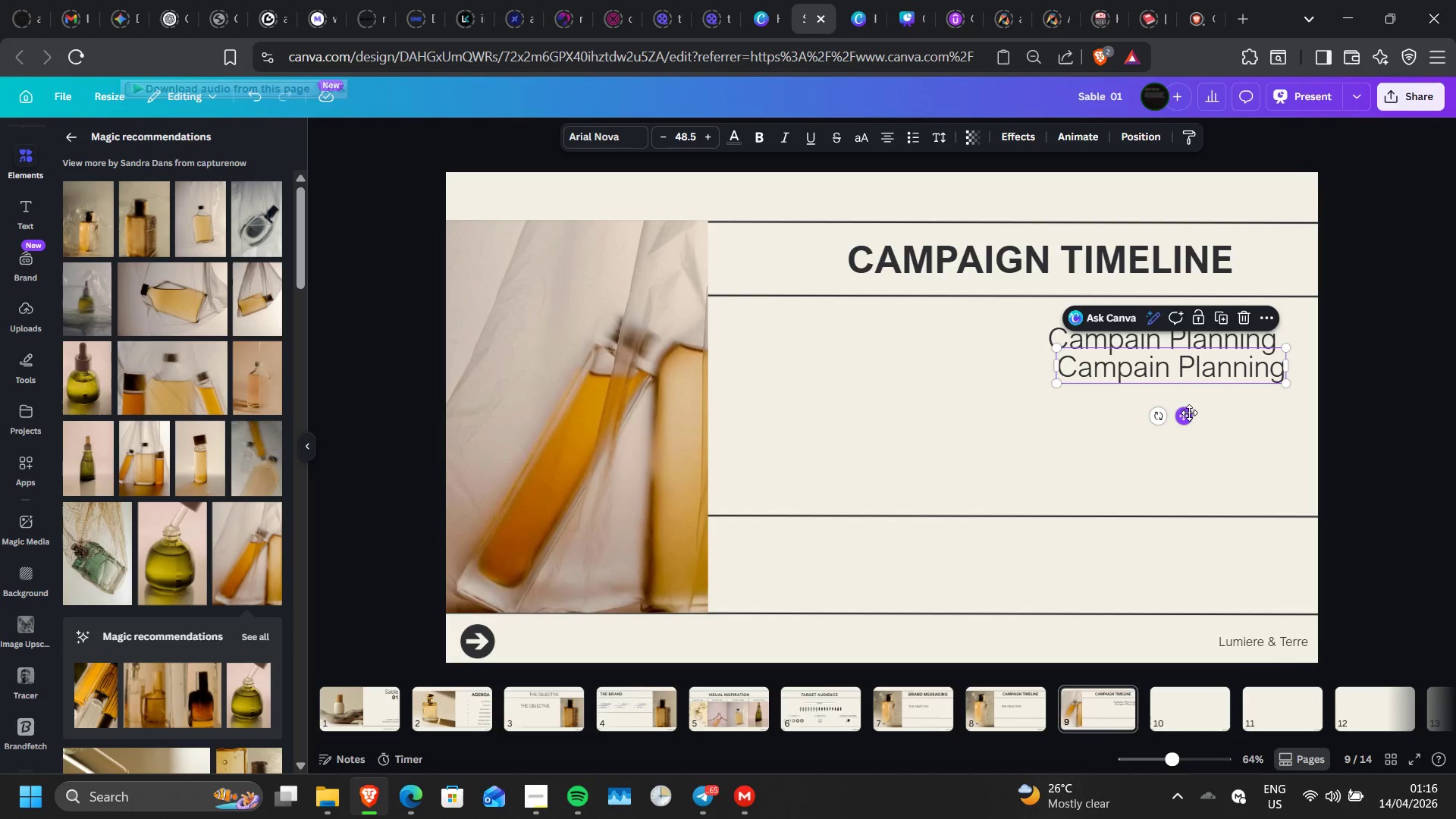 
wait(20.03)
 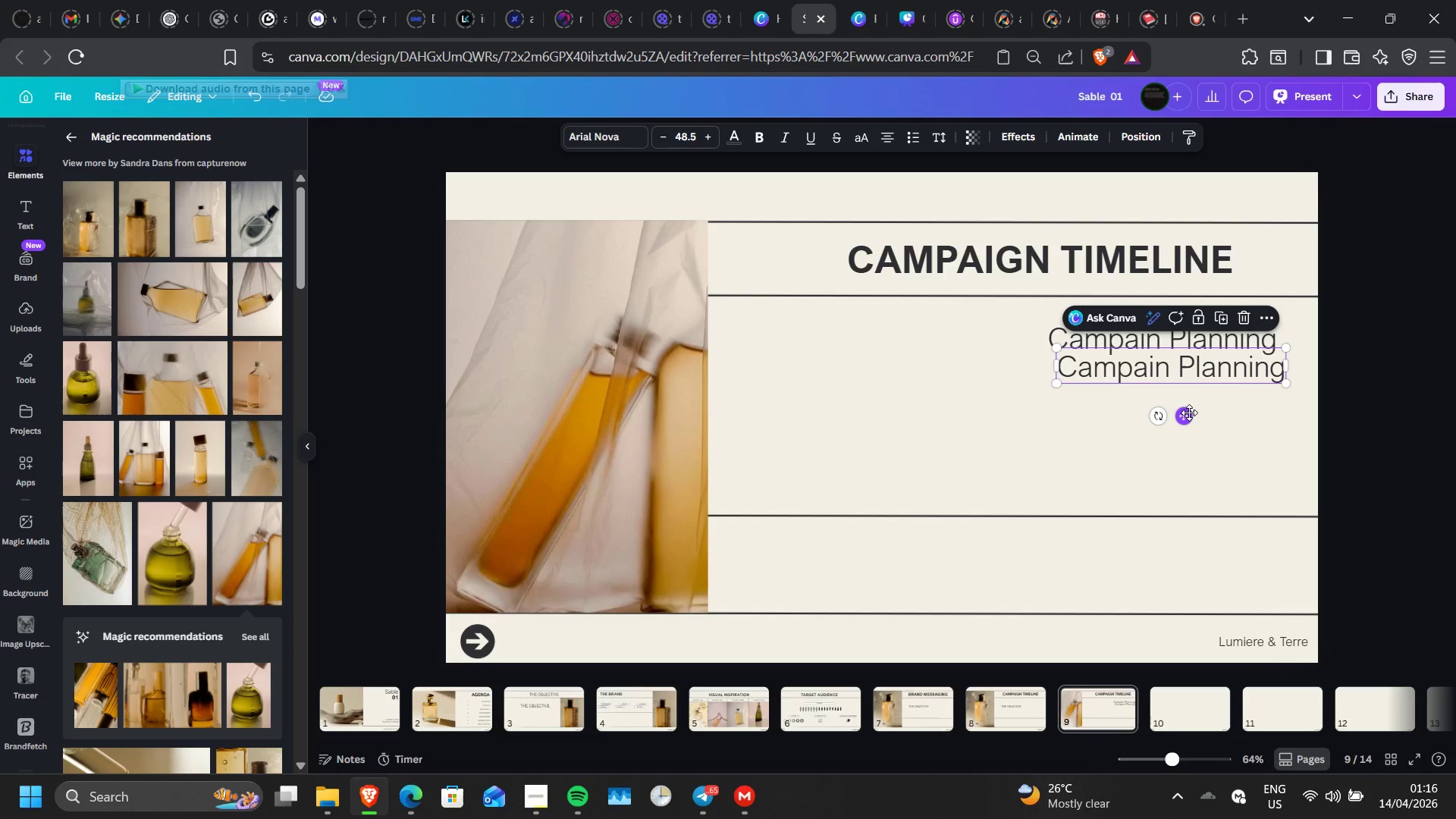 
left_click_drag(start_coordinate=[1143, 368], to_coordinate=[1128, 428])
 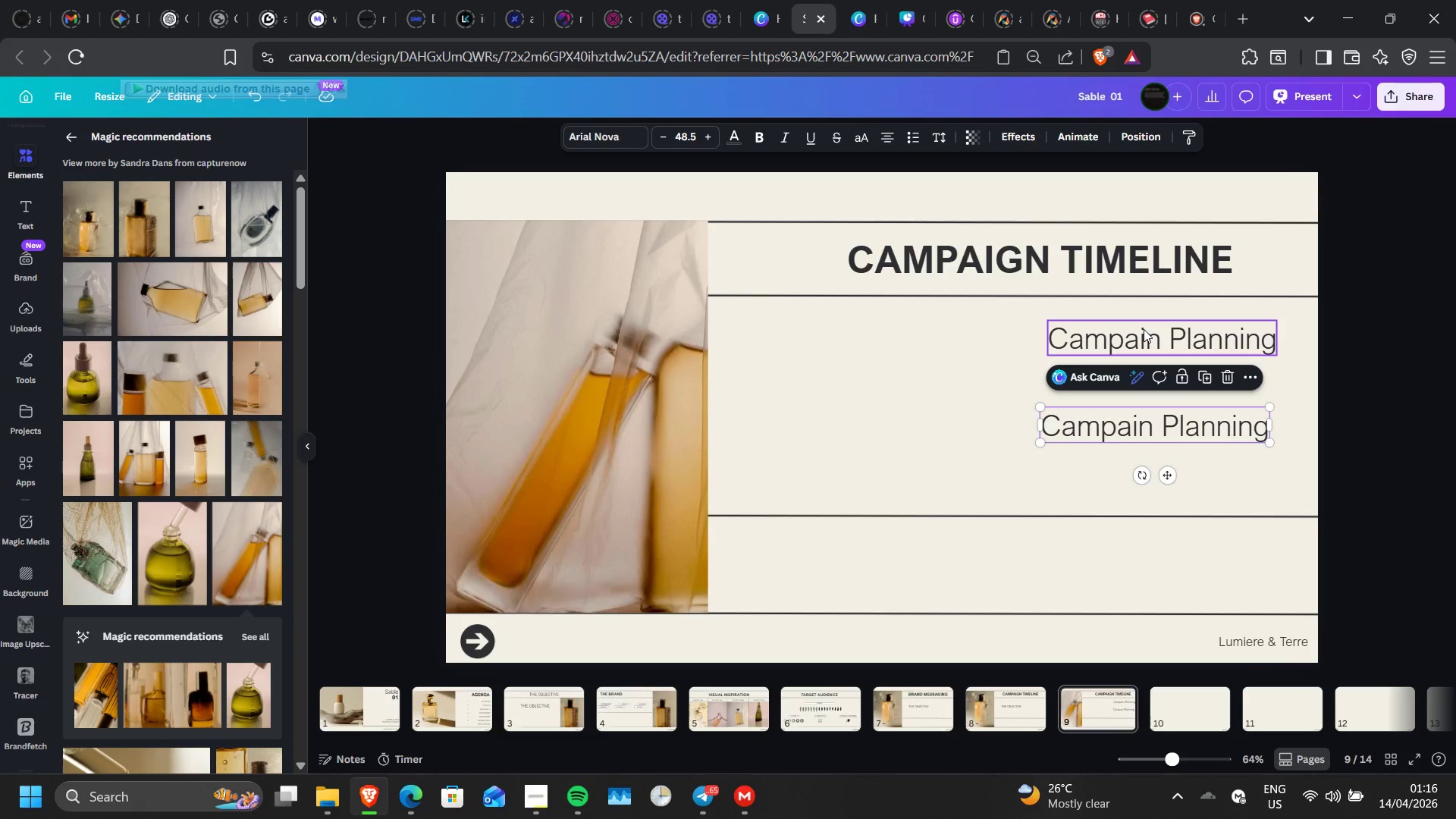 
double_click([1144, 329])
 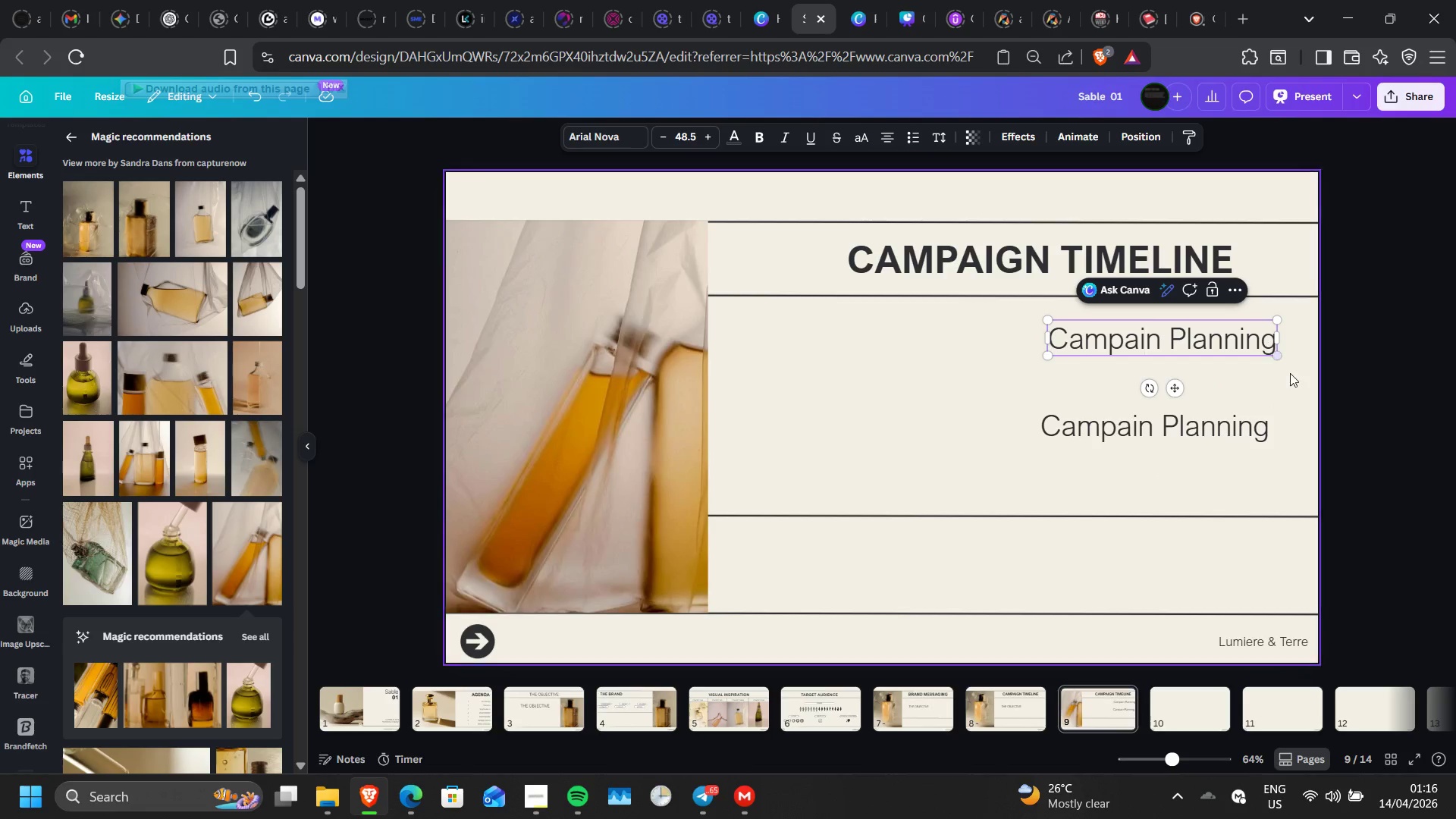 
left_click([1144, 329])
 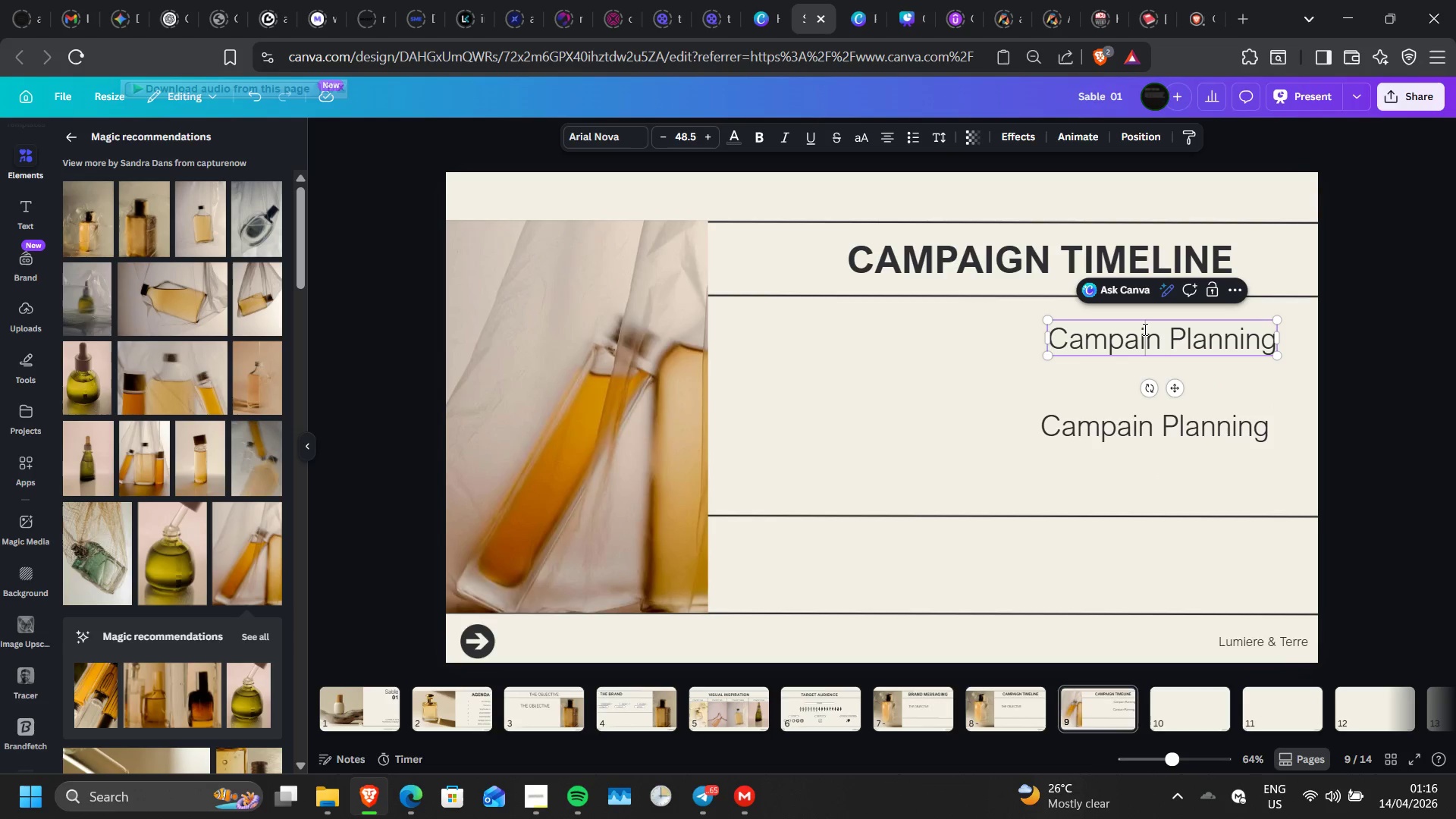 
left_click([1290, 373])
 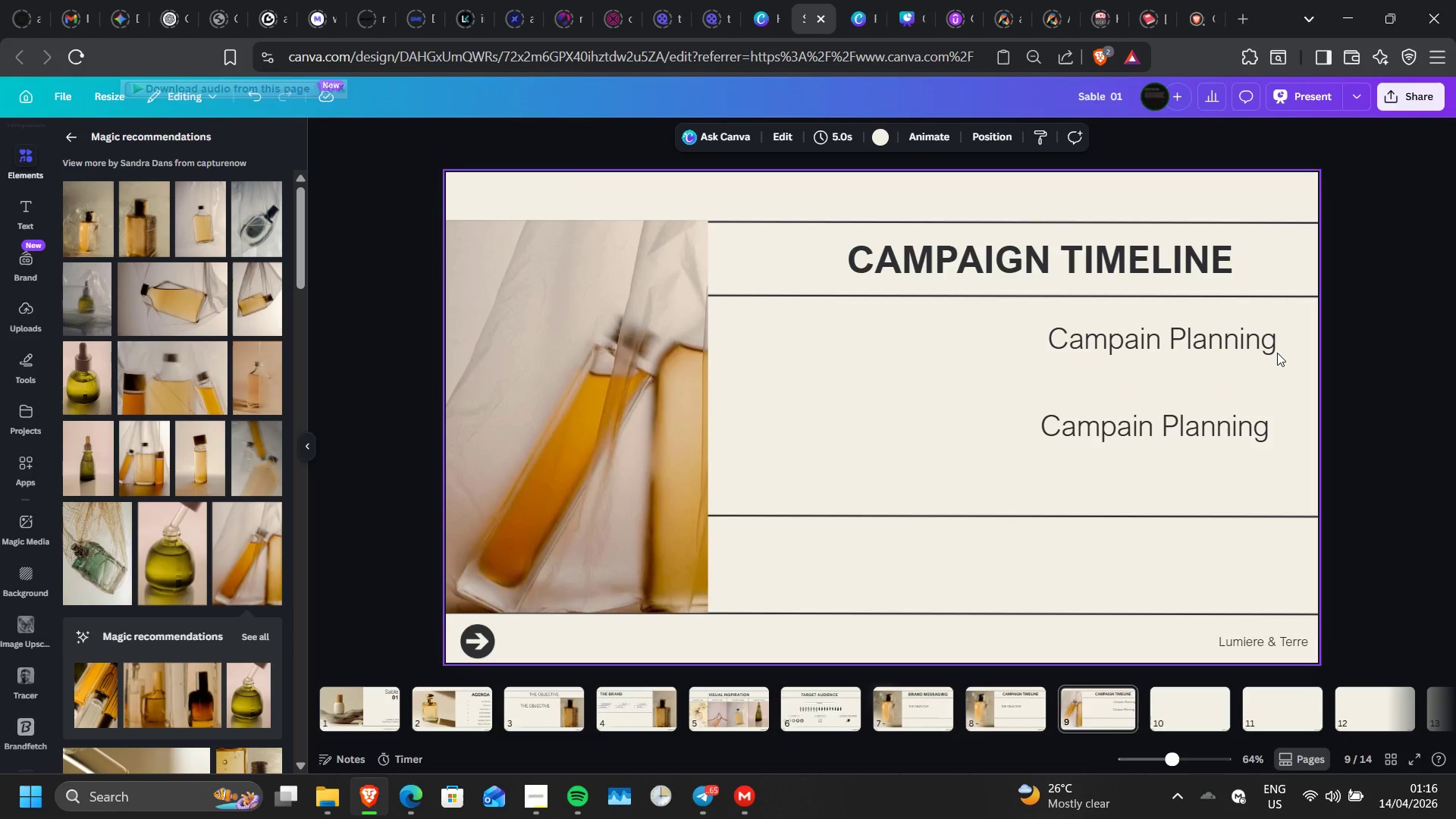 
left_click([1277, 353])
 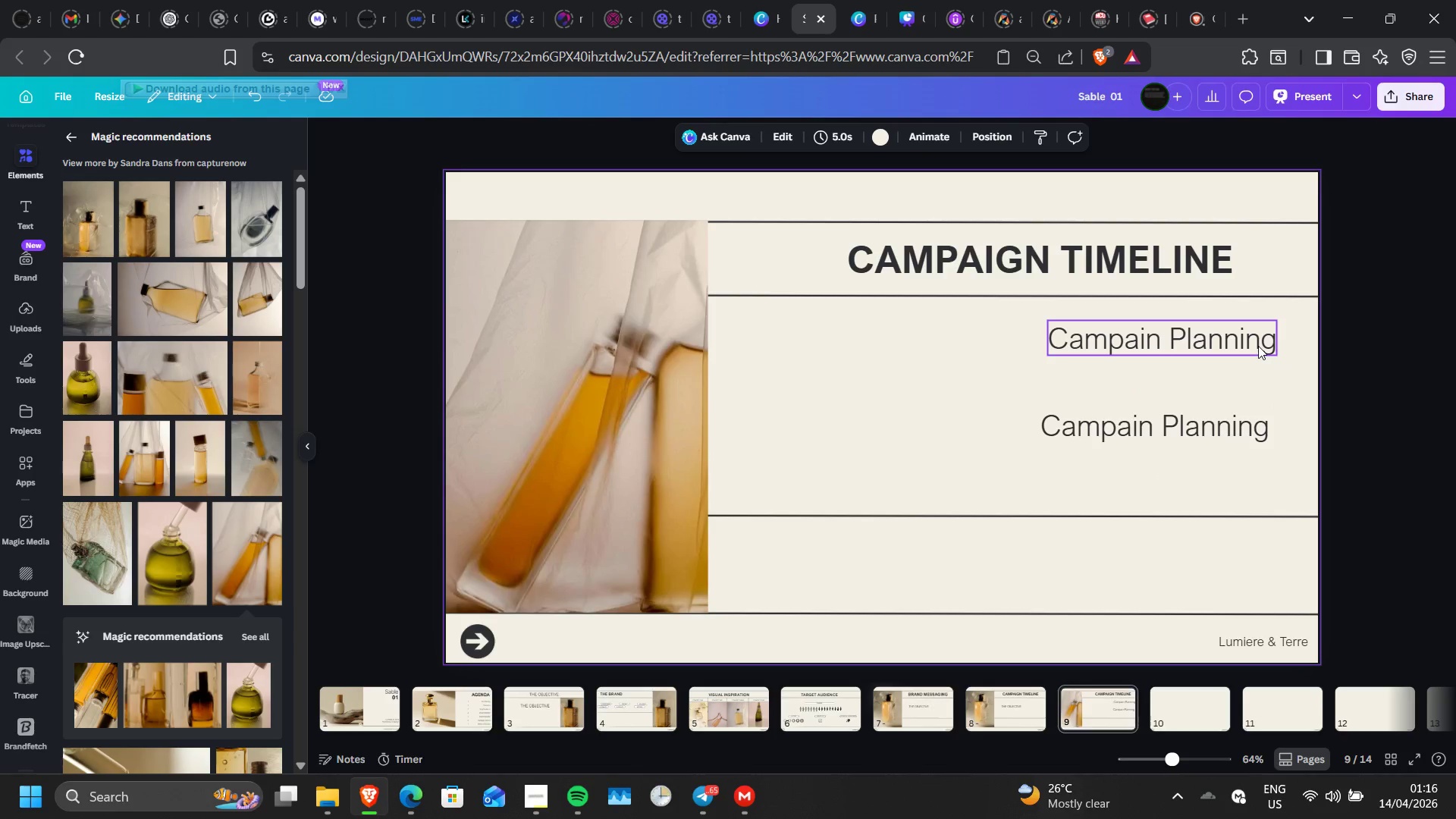 
left_click([1258, 346])
 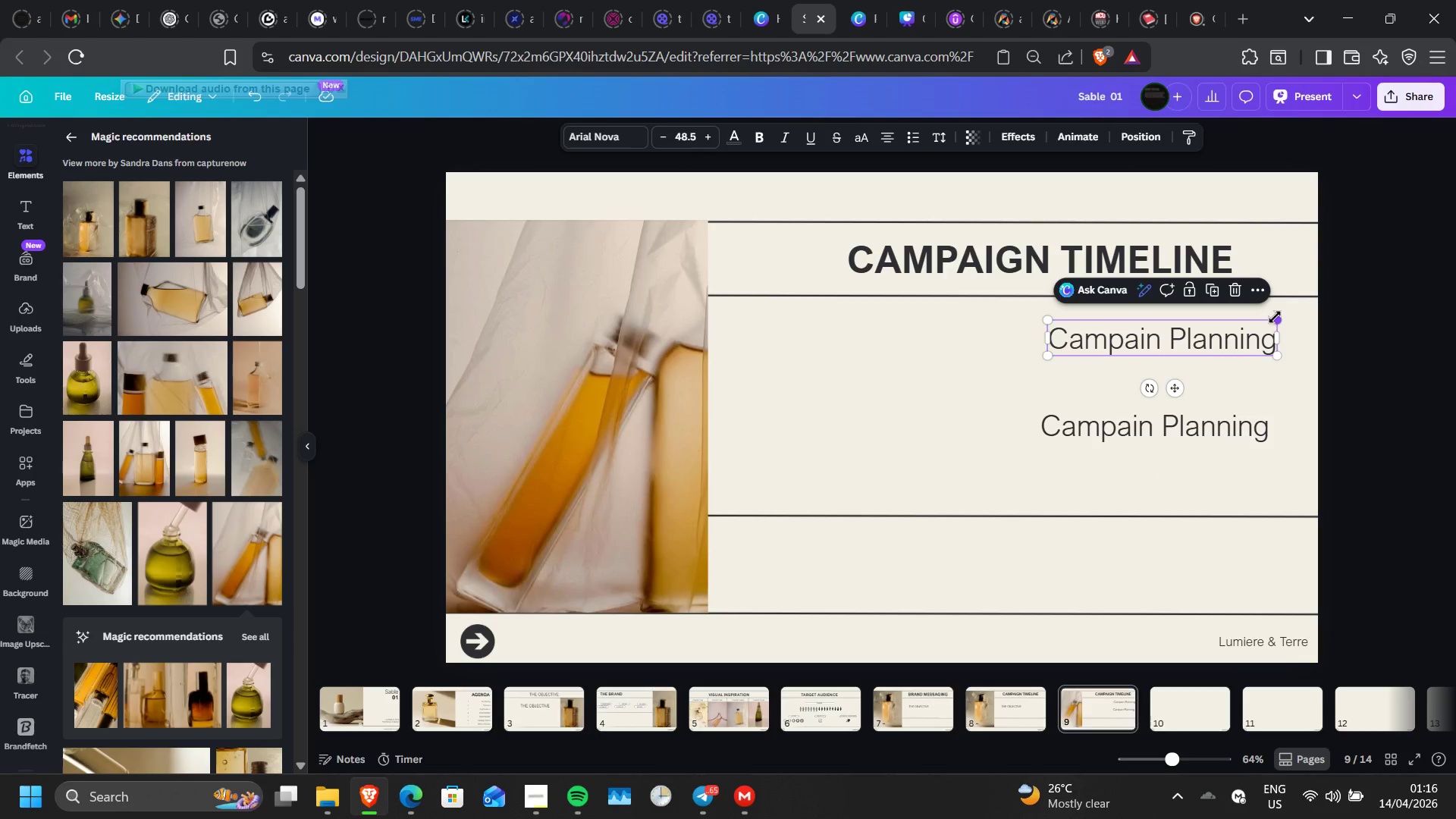 
left_click_drag(start_coordinate=[1275, 317], to_coordinate=[1200, 337])
 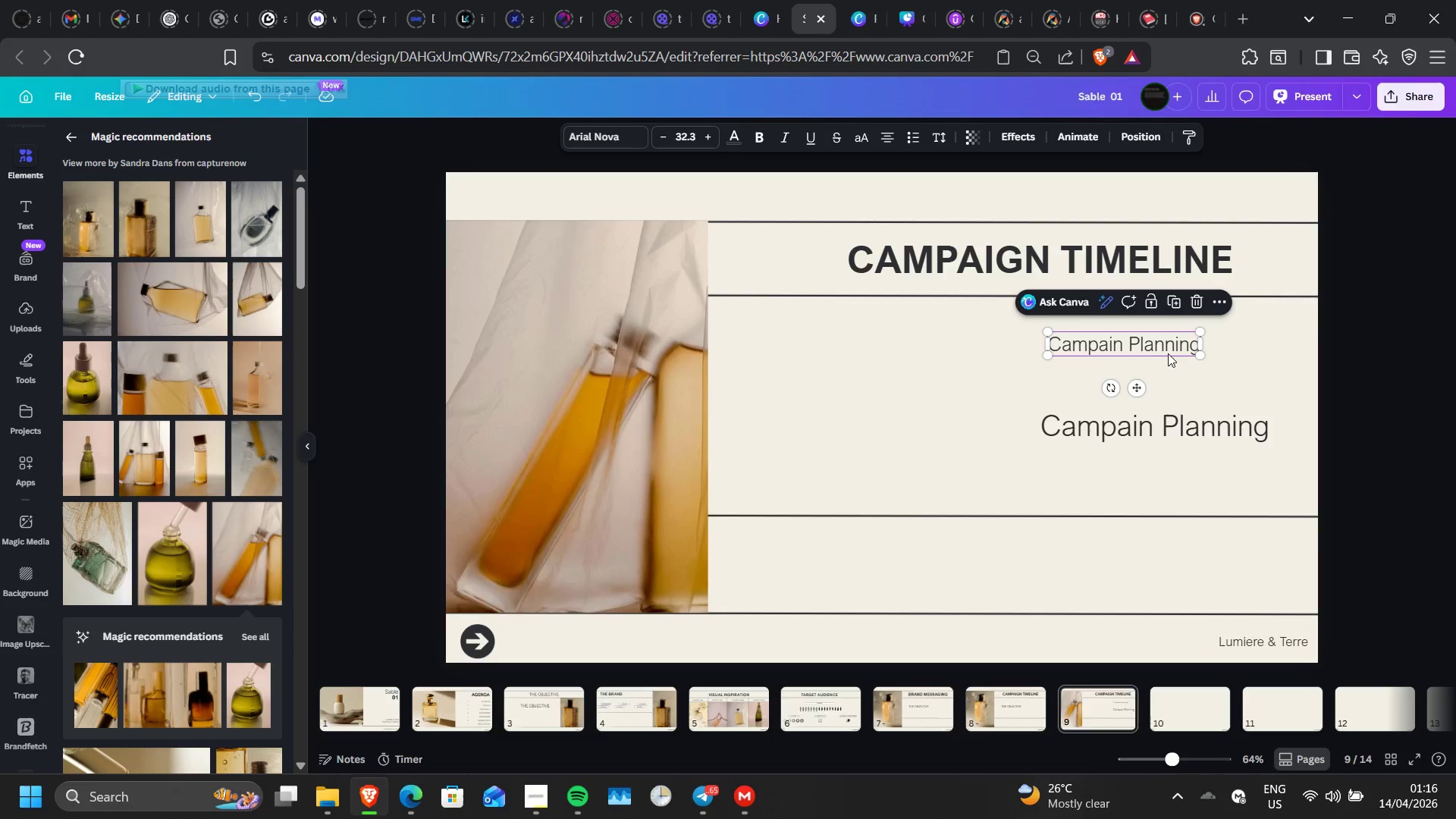 
left_click([1241, 377])
 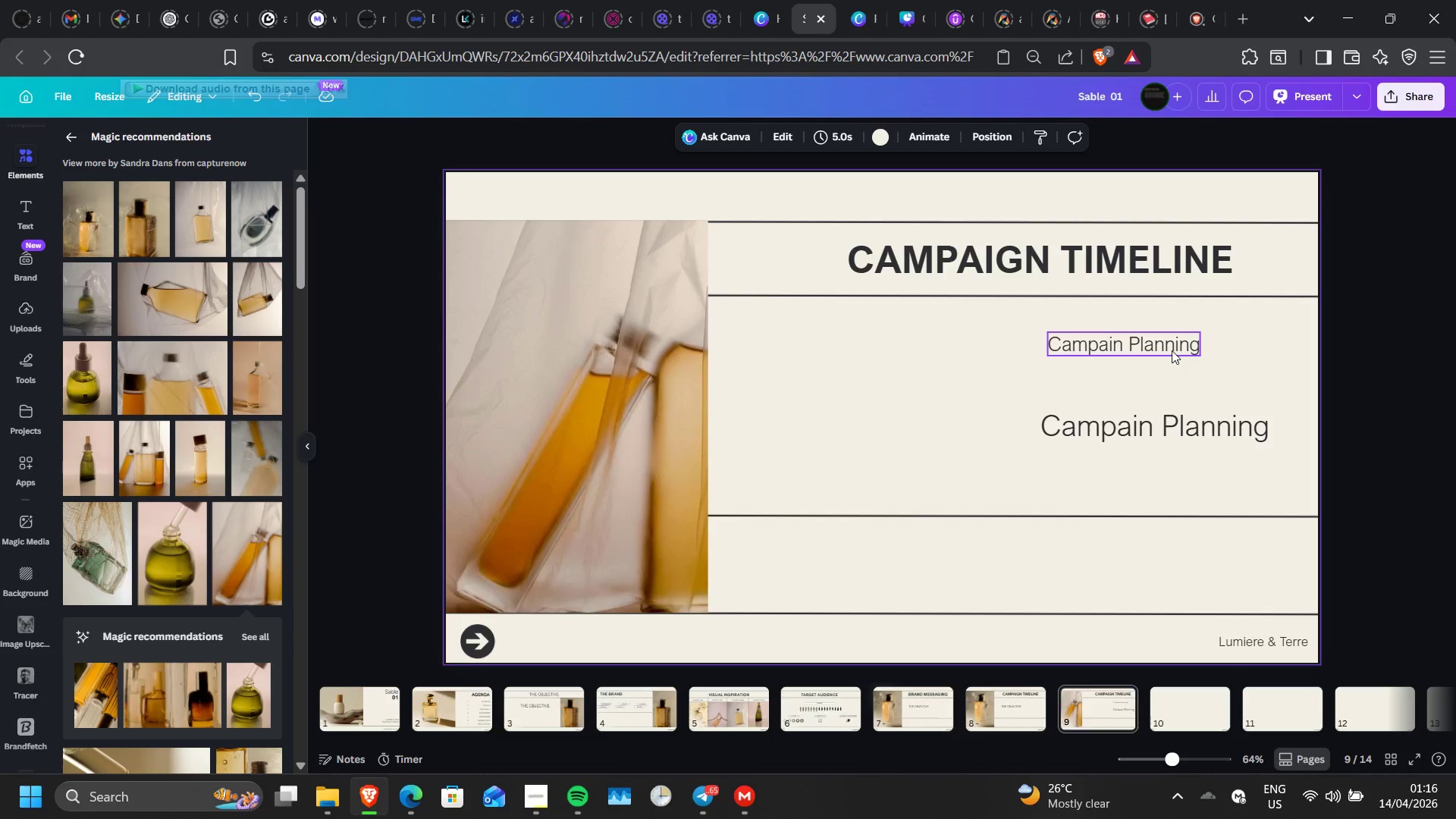 
left_click_drag(start_coordinate=[1172, 350], to_coordinate=[1222, 332])
 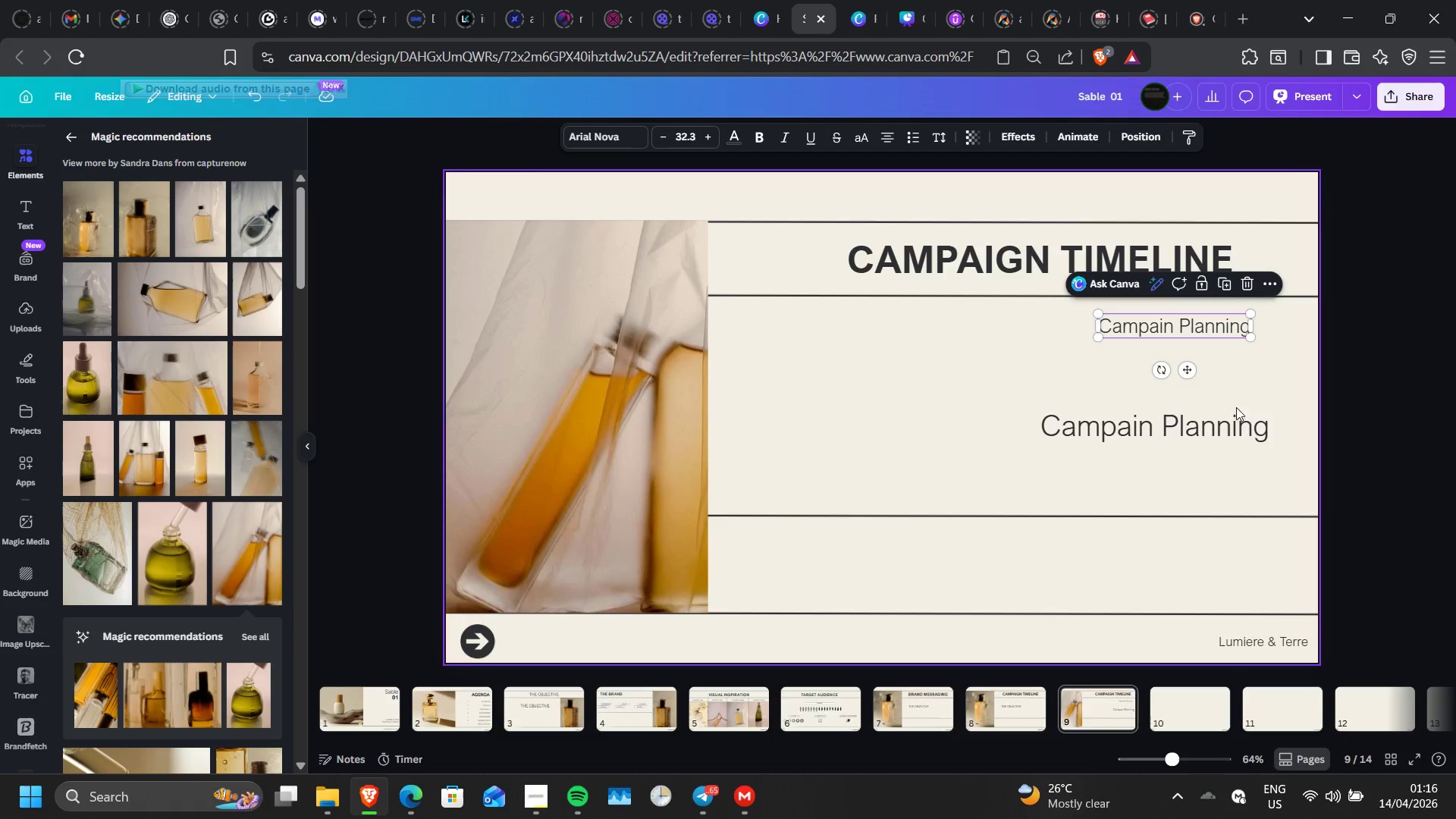 
left_click([1232, 420])
 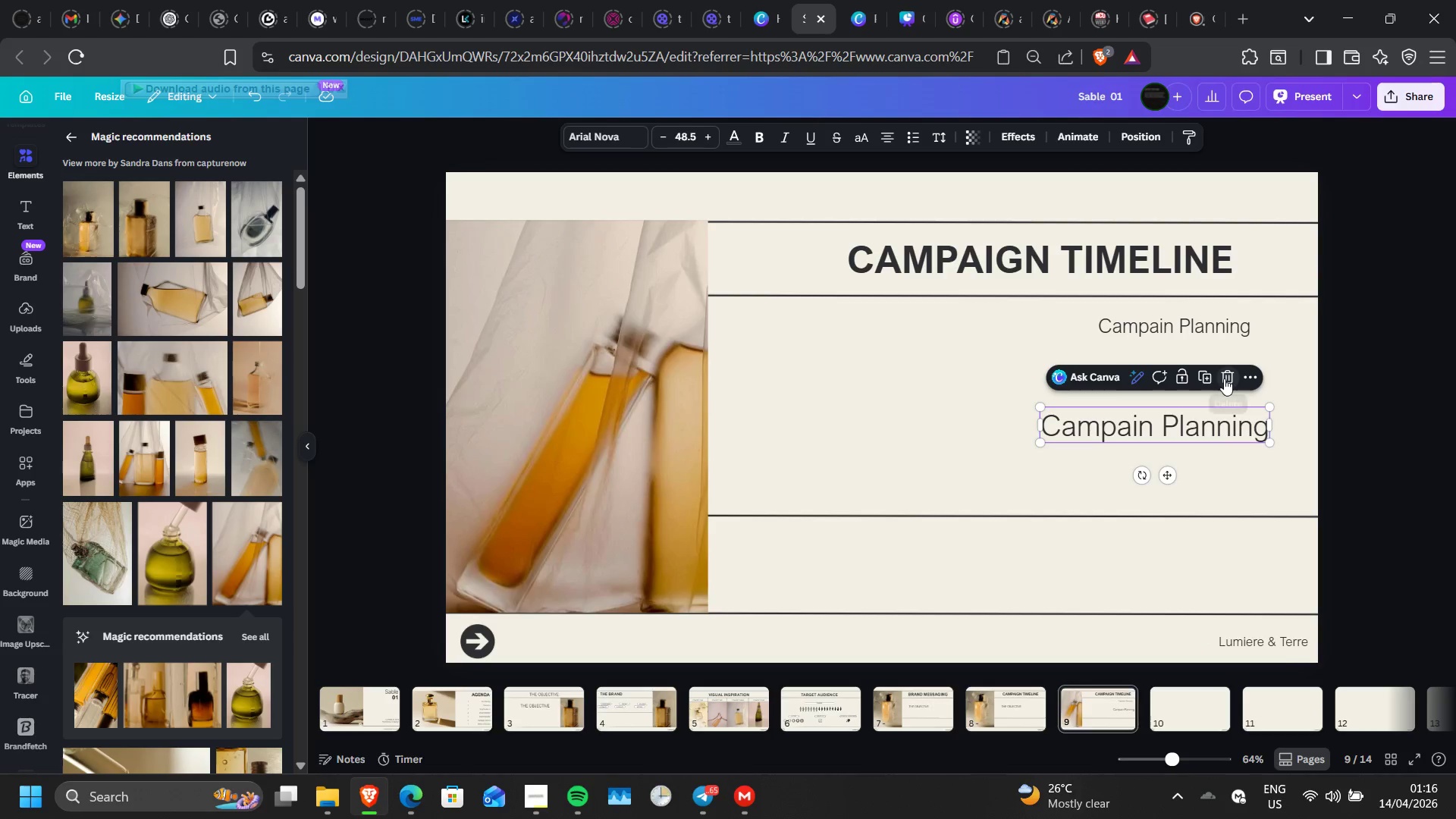 
left_click([1224, 378])
 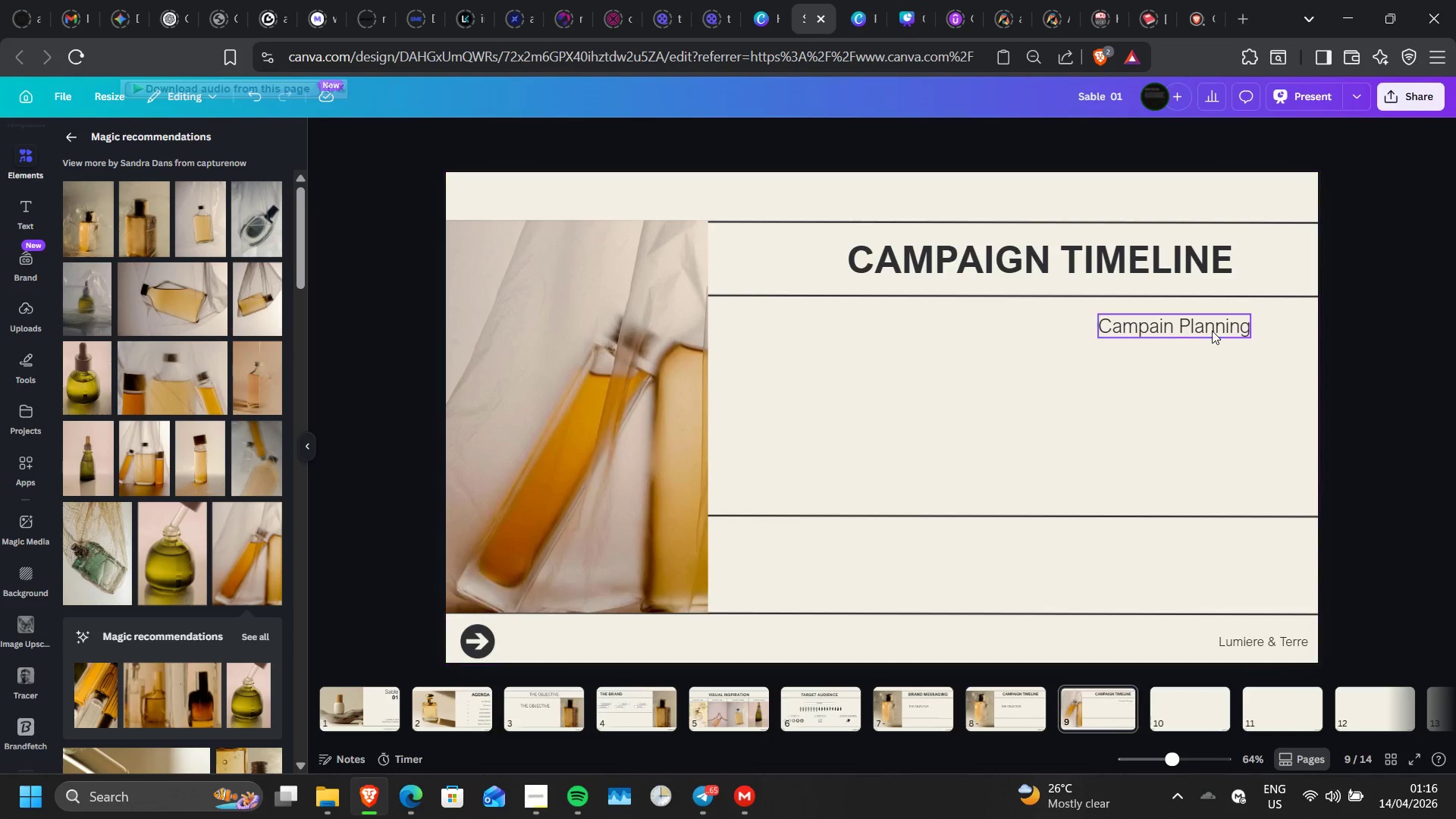 
left_click([1212, 331])
 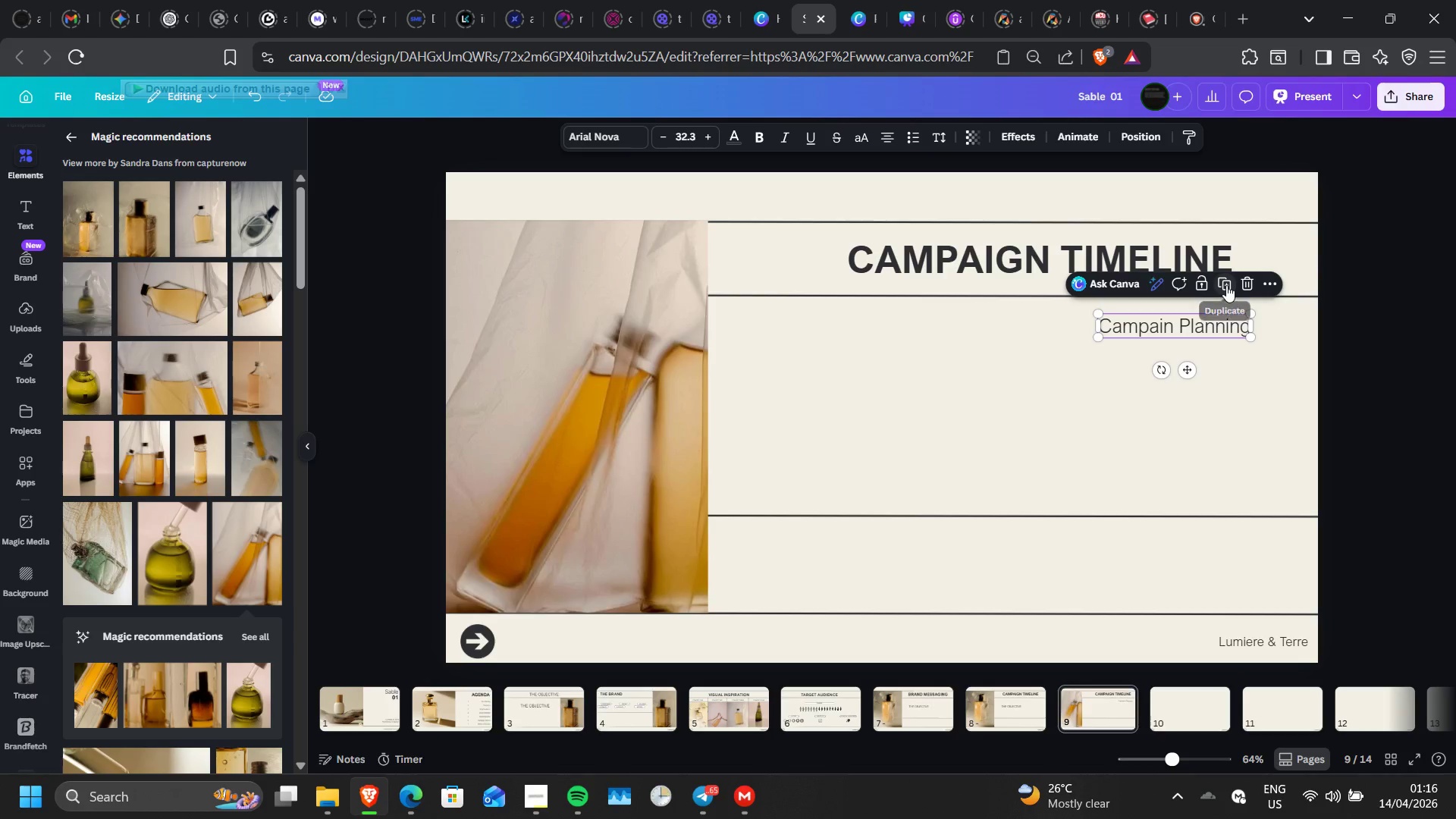 
double_click([1226, 285])
 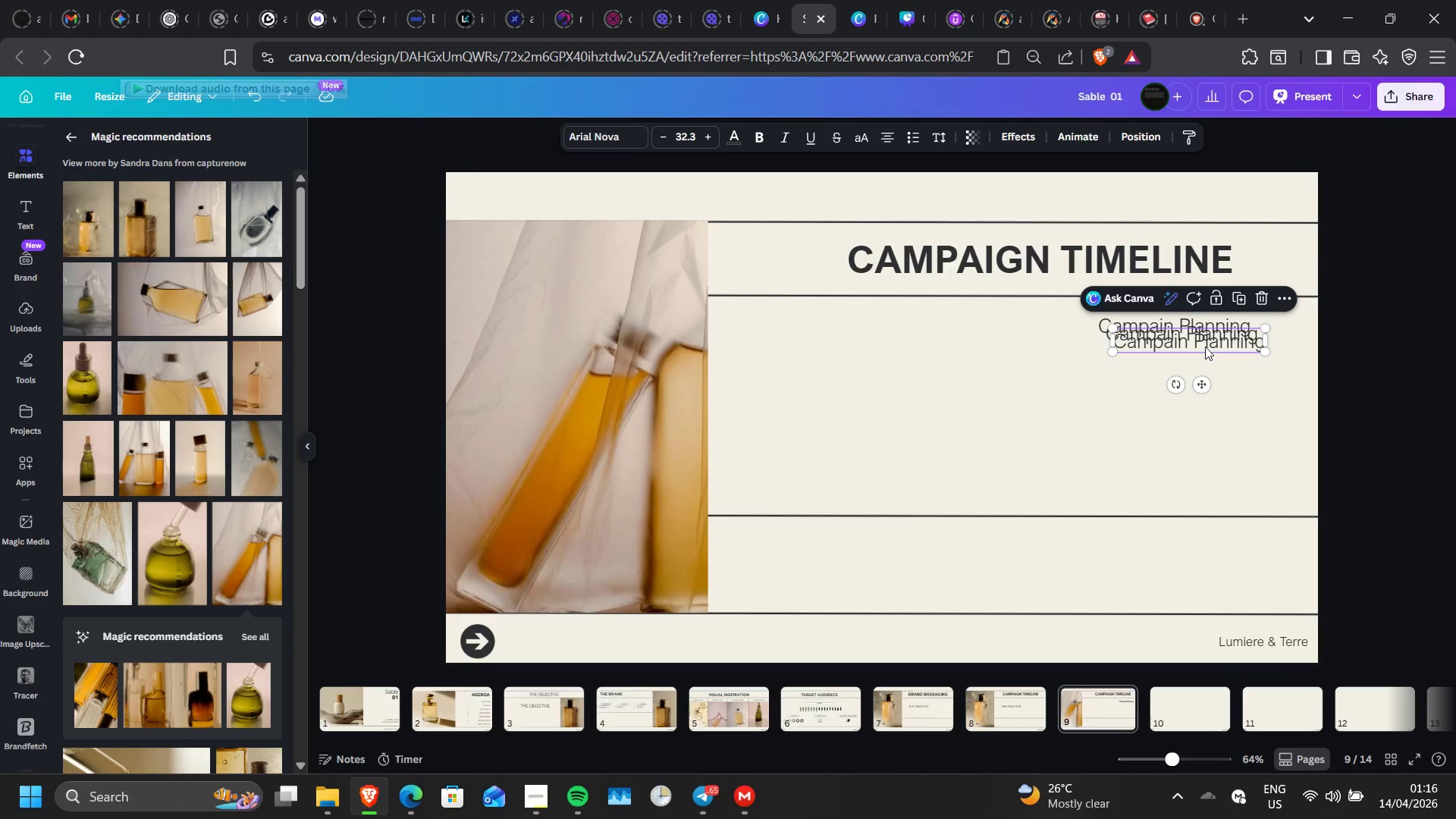 
left_click_drag(start_coordinate=[1205, 347], to_coordinate=[1199, 386])
 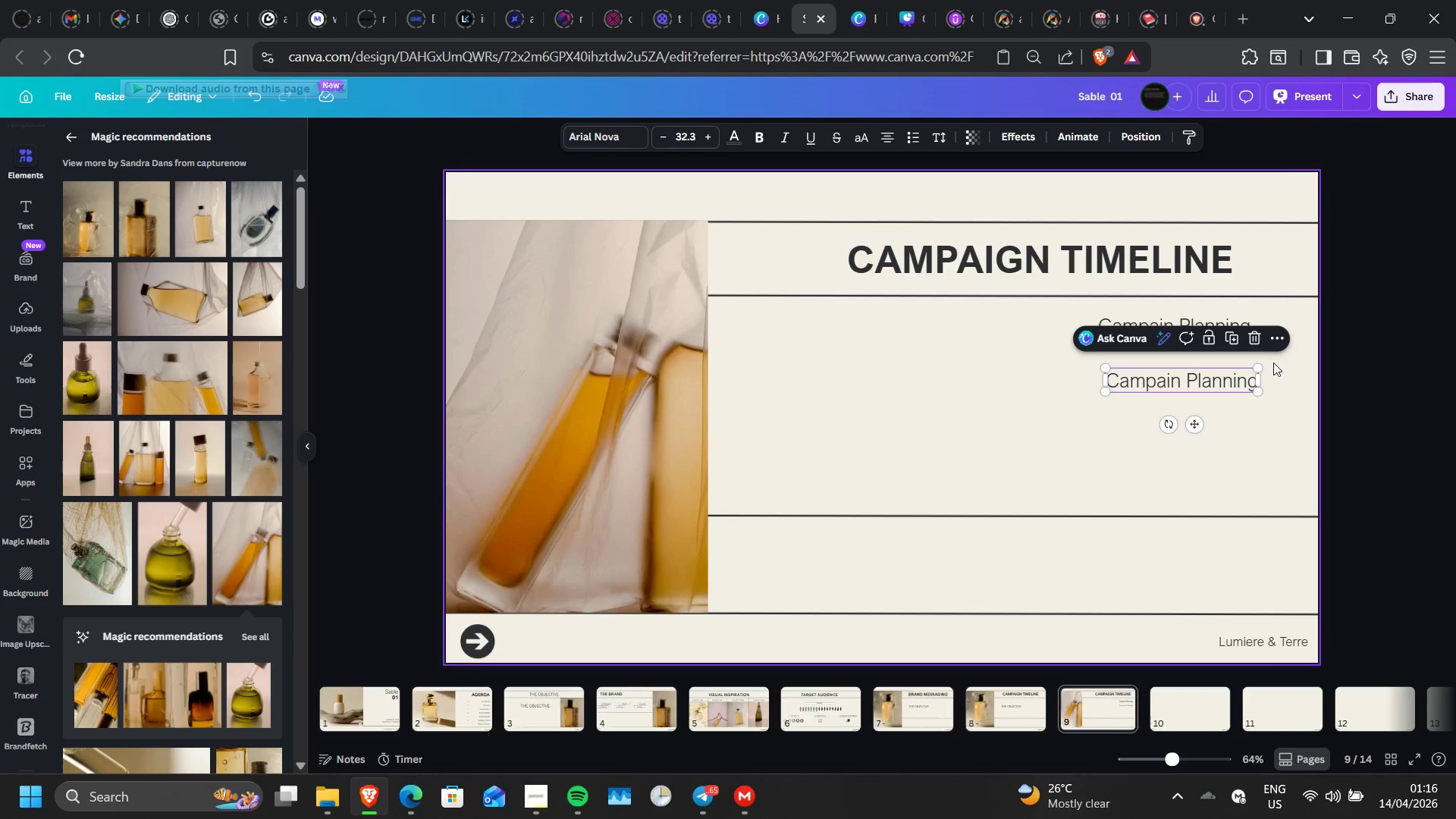 
left_click([1273, 362])
 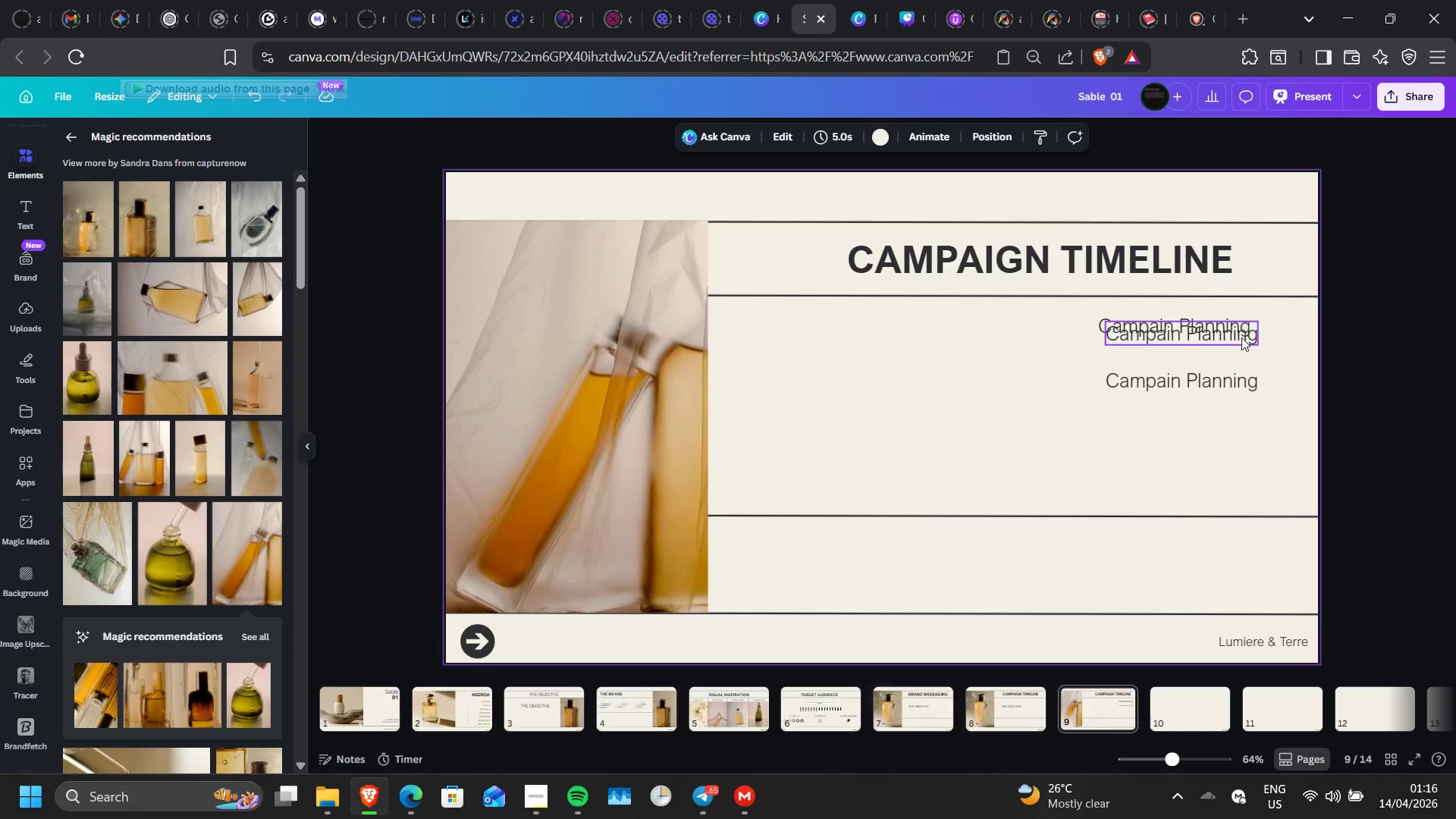 
left_click_drag(start_coordinate=[1241, 337], to_coordinate=[1238, 357])
 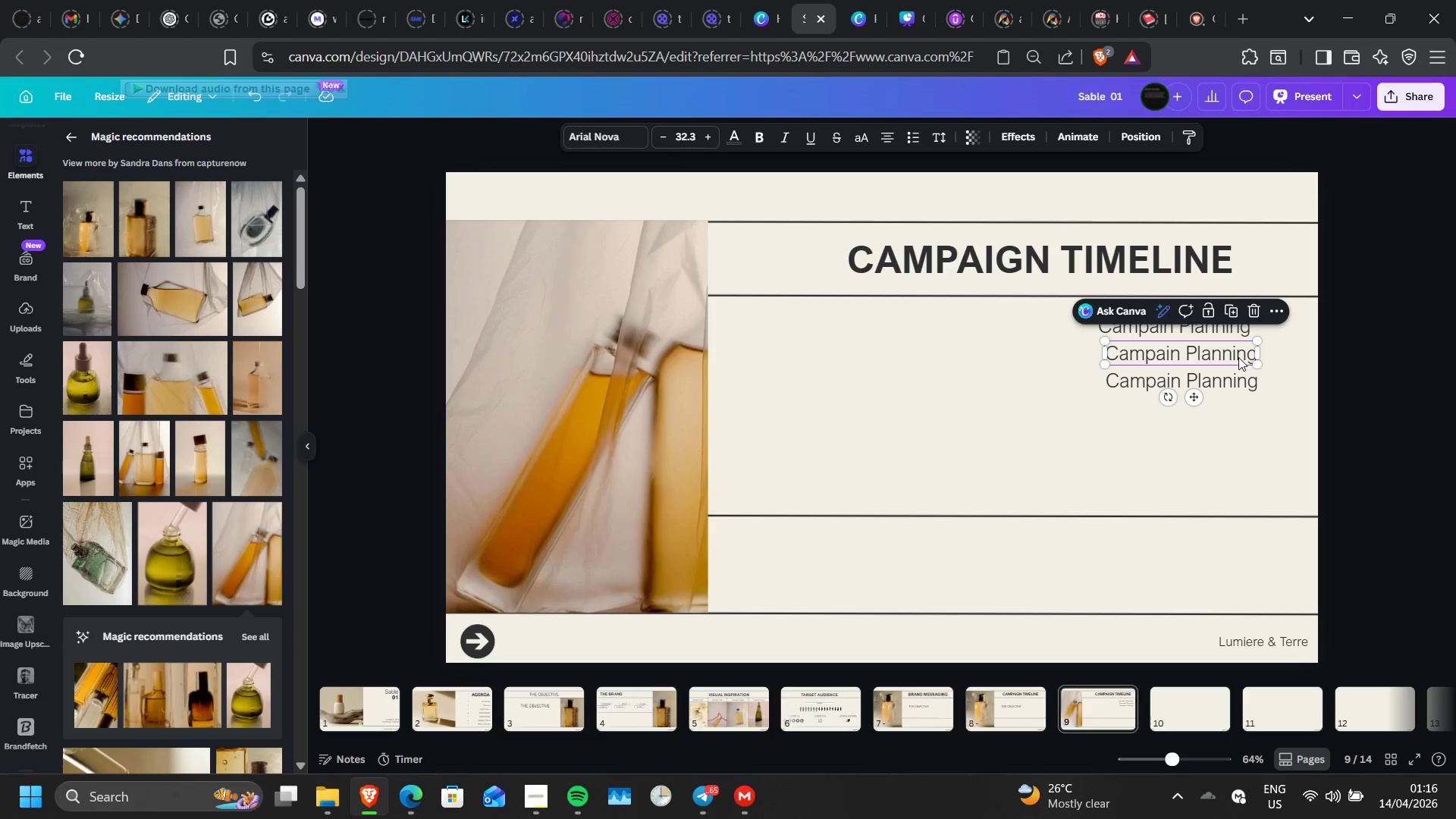 
left_click([1238, 357])
 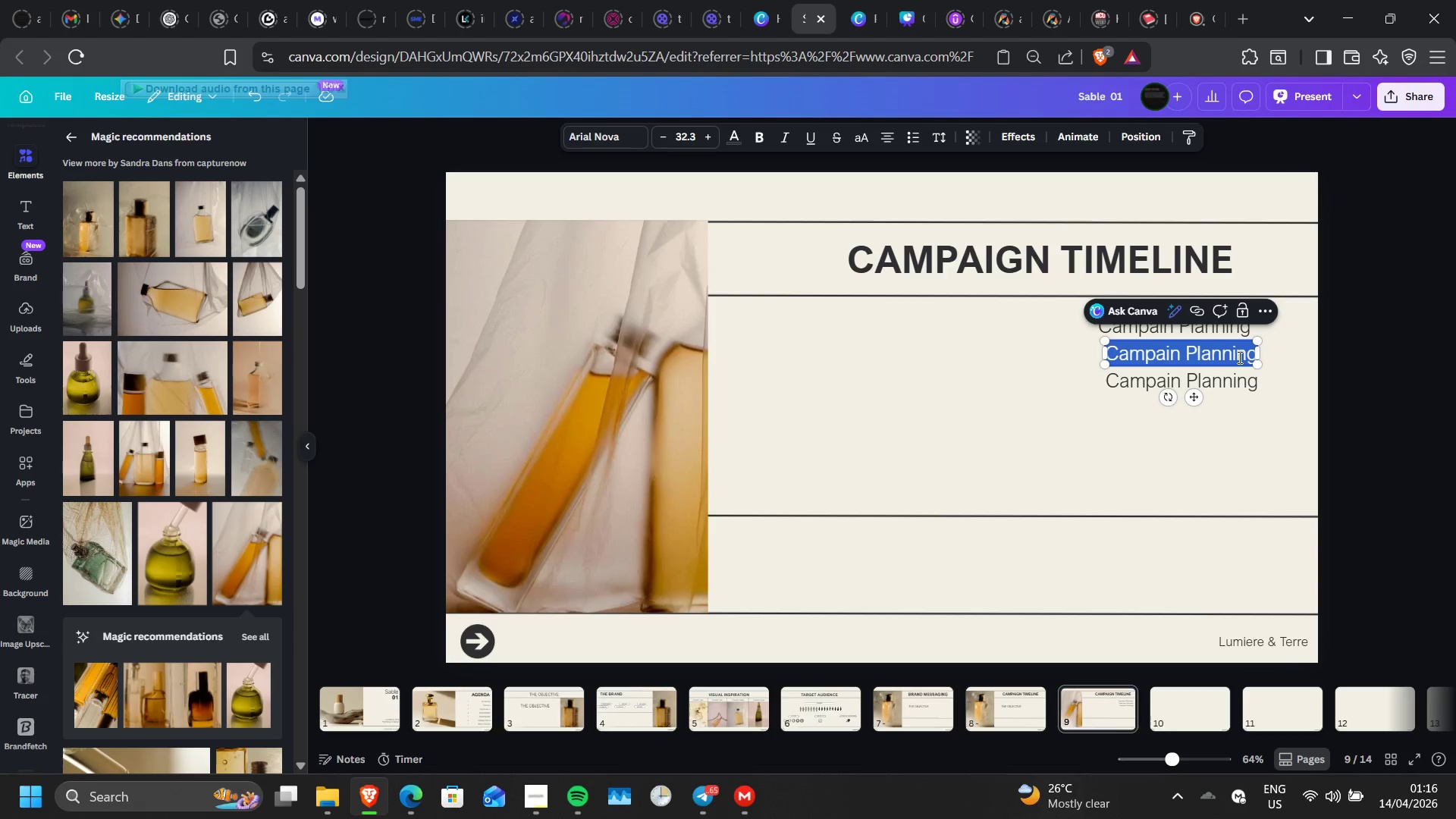 
type(Creative)
 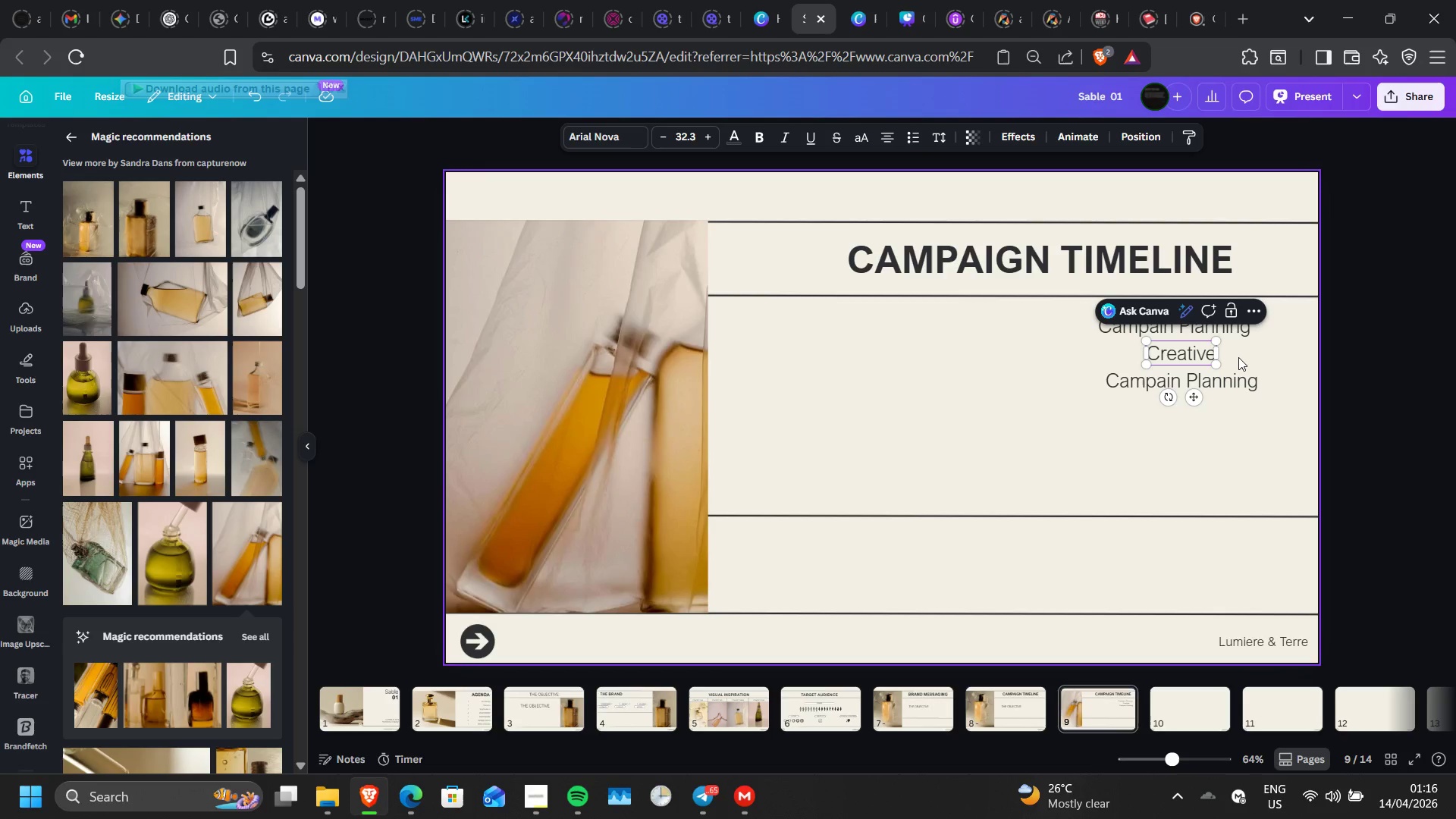 
wait(9.75)
 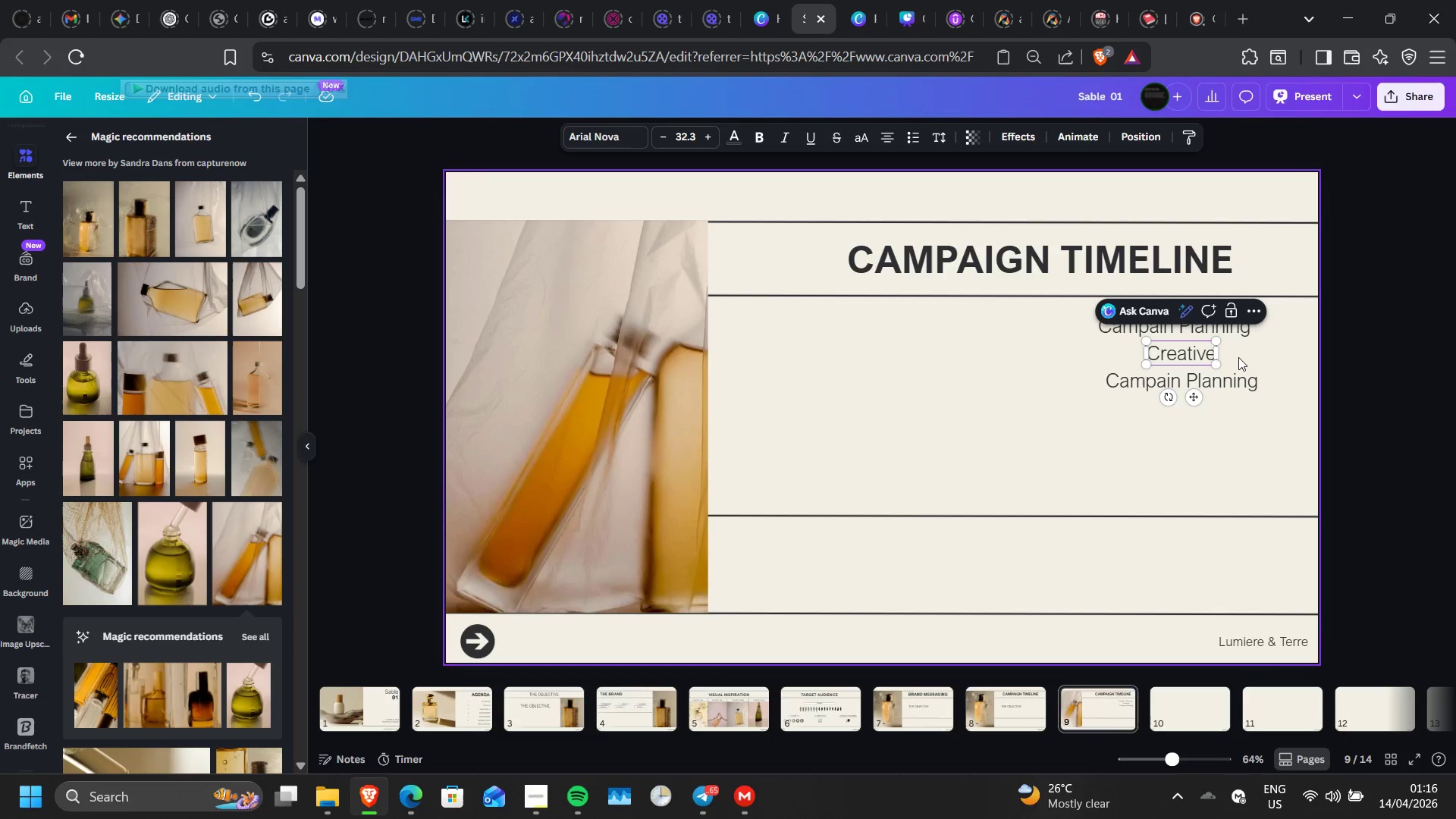 
type( Development)
 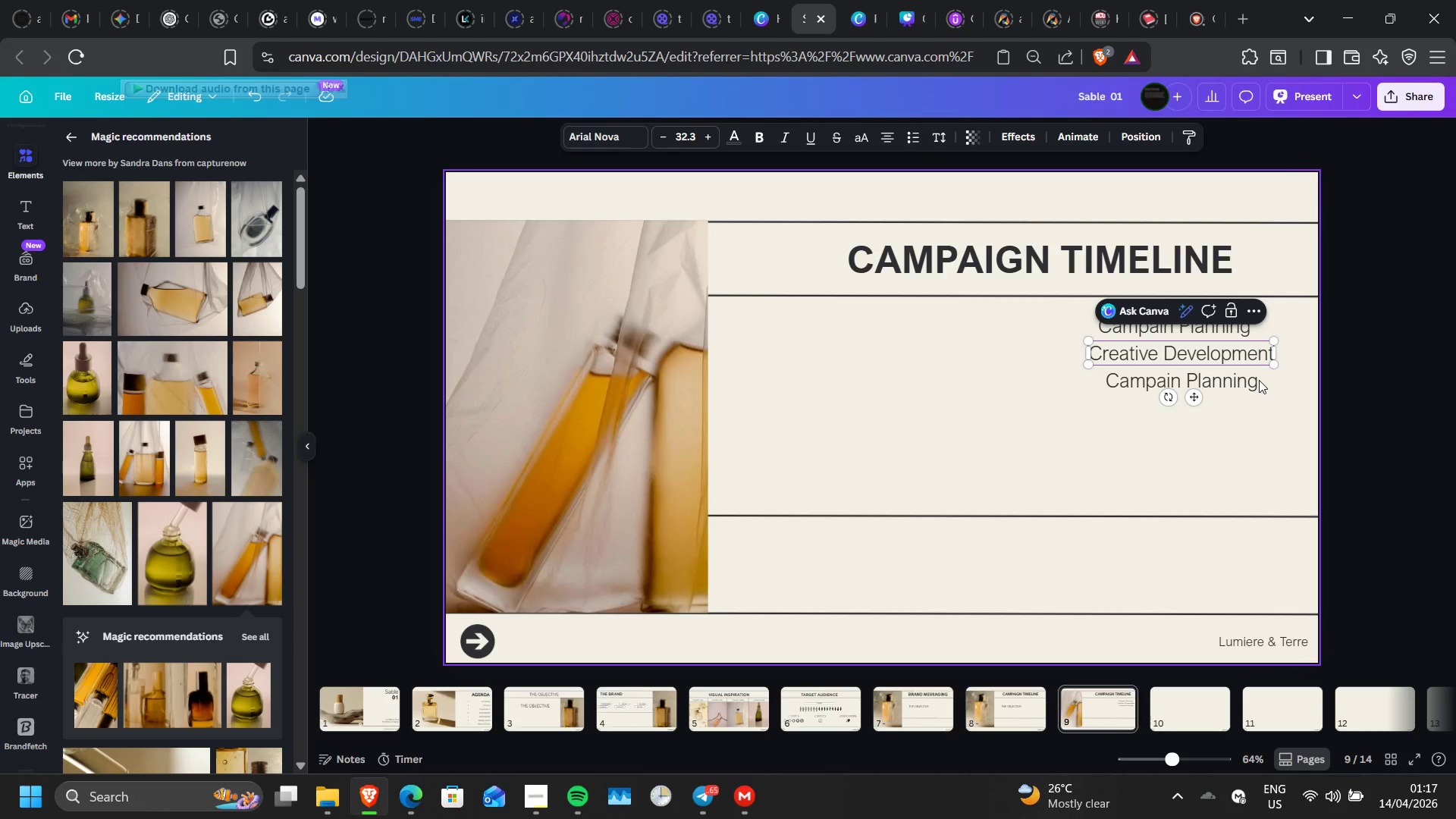 
double_click([1259, 380])
 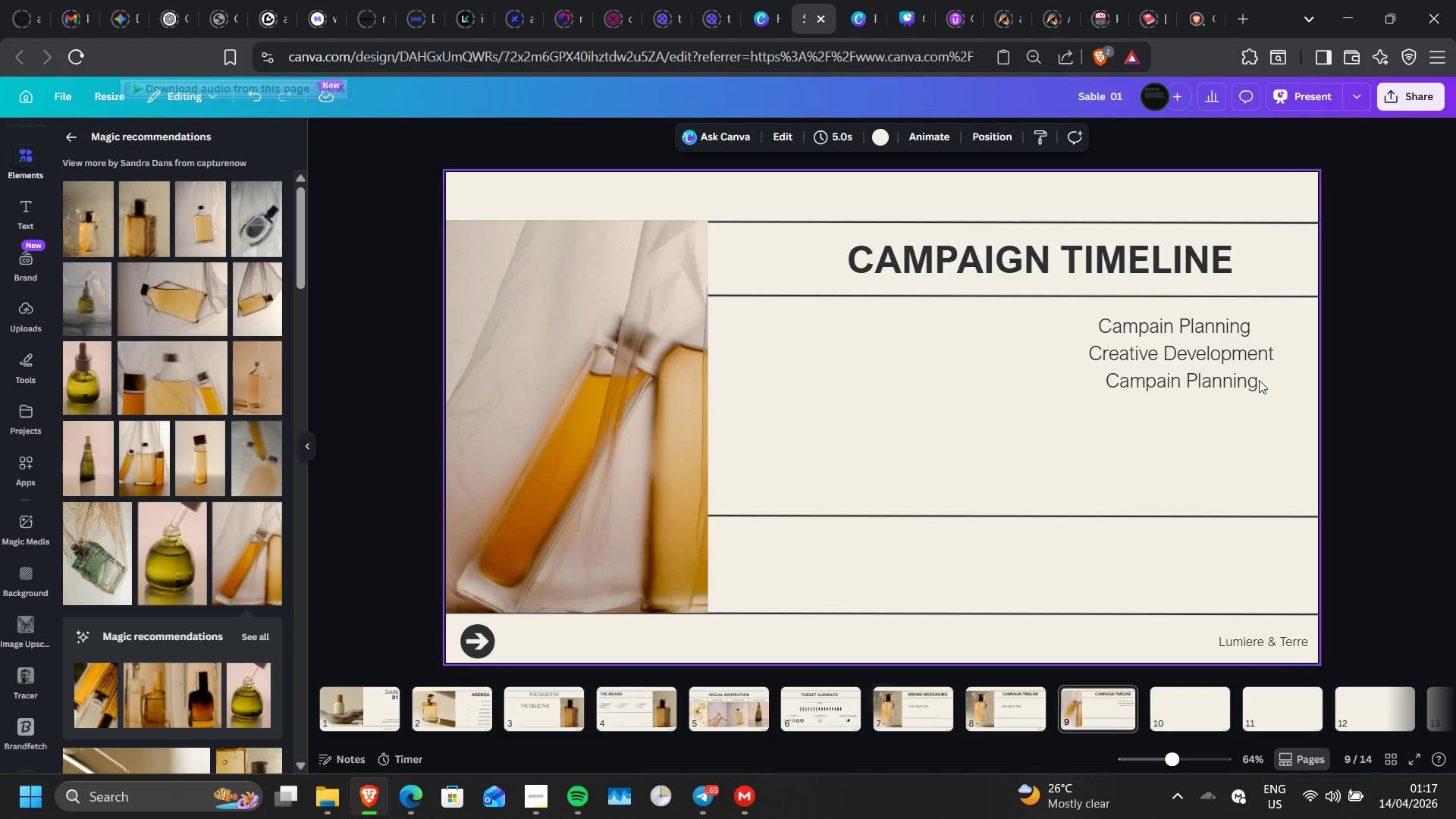 
triple_click([1259, 380])
 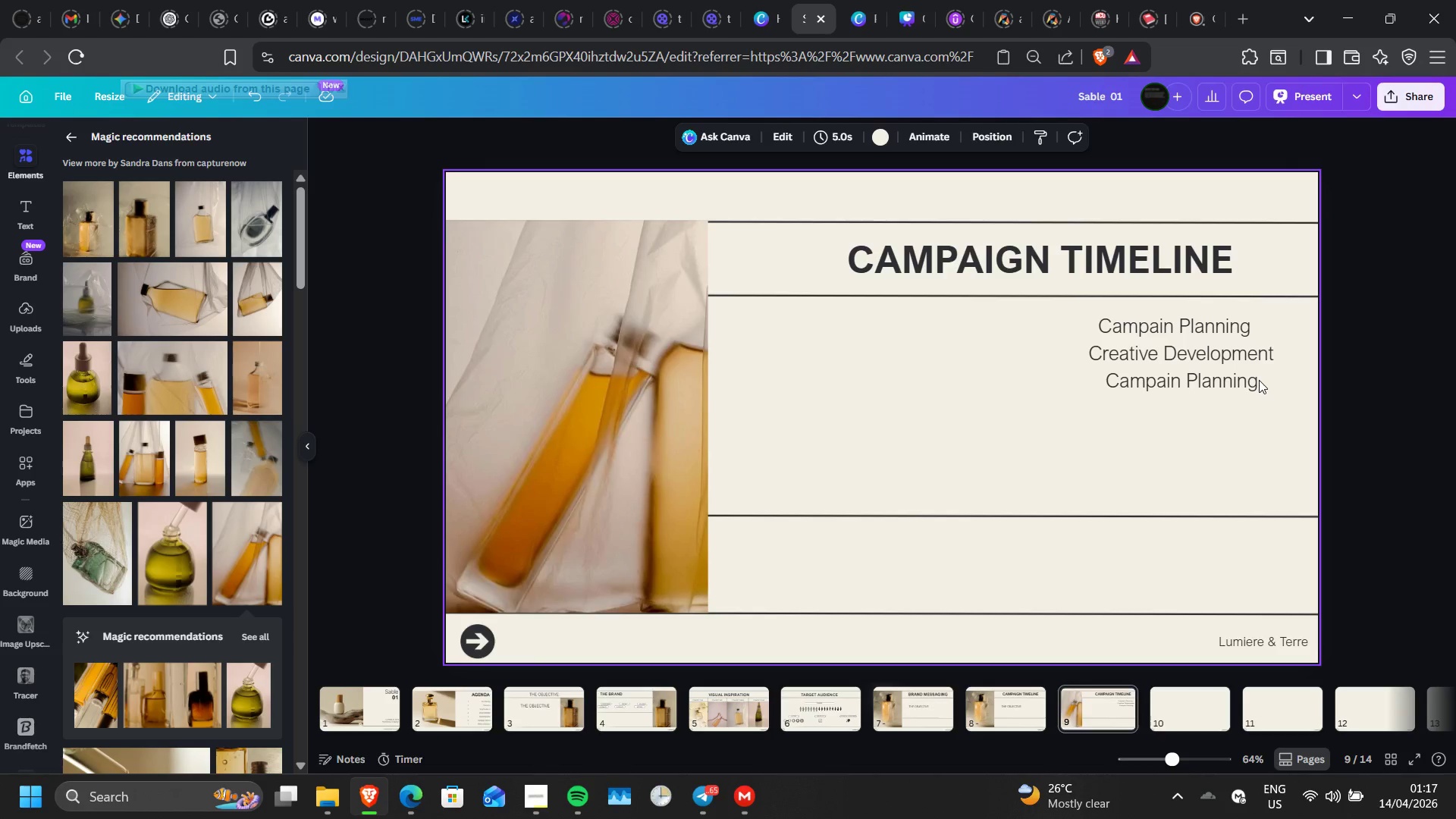 
double_click([1259, 380])
 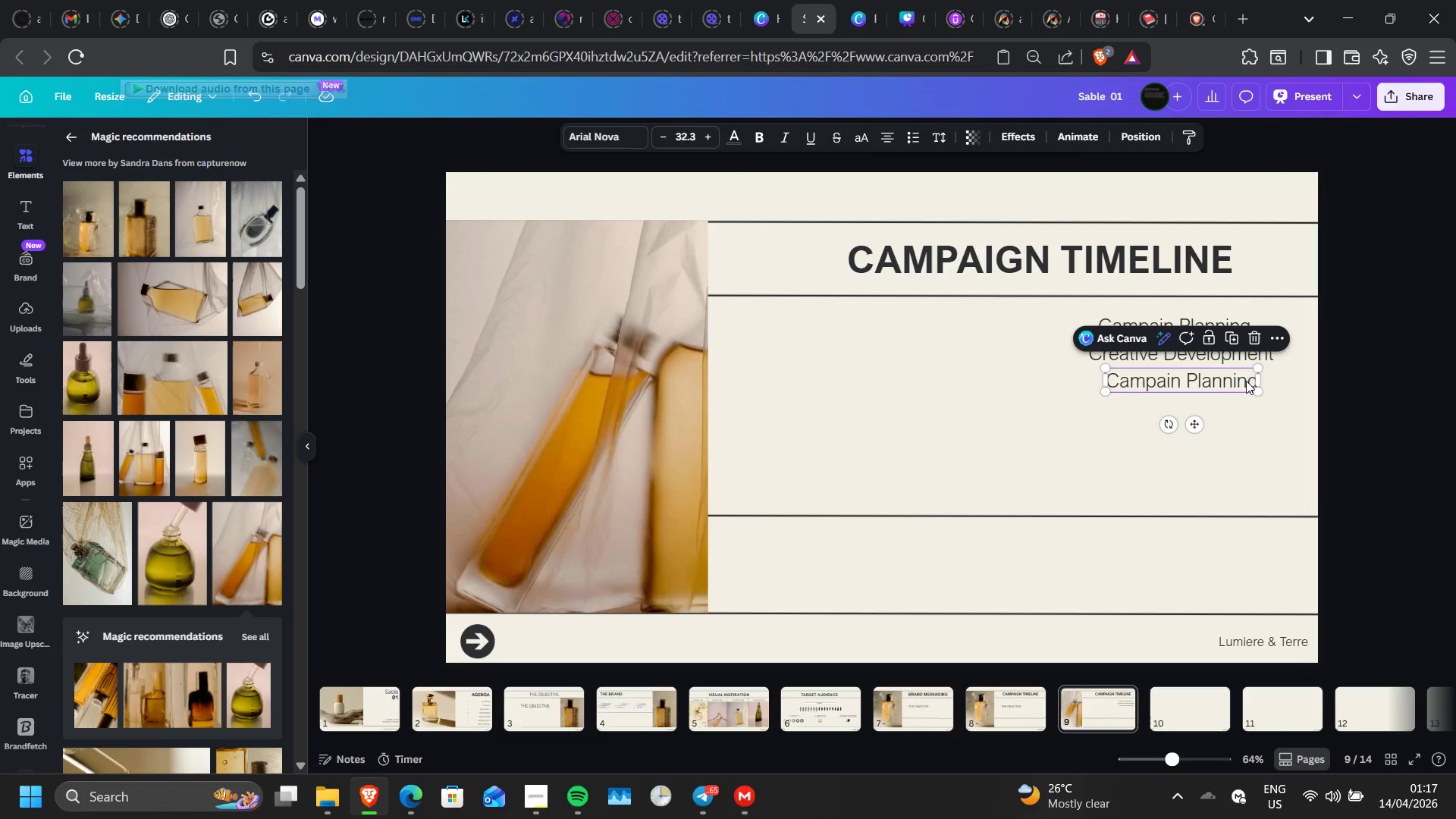 
double_click([1246, 381])
 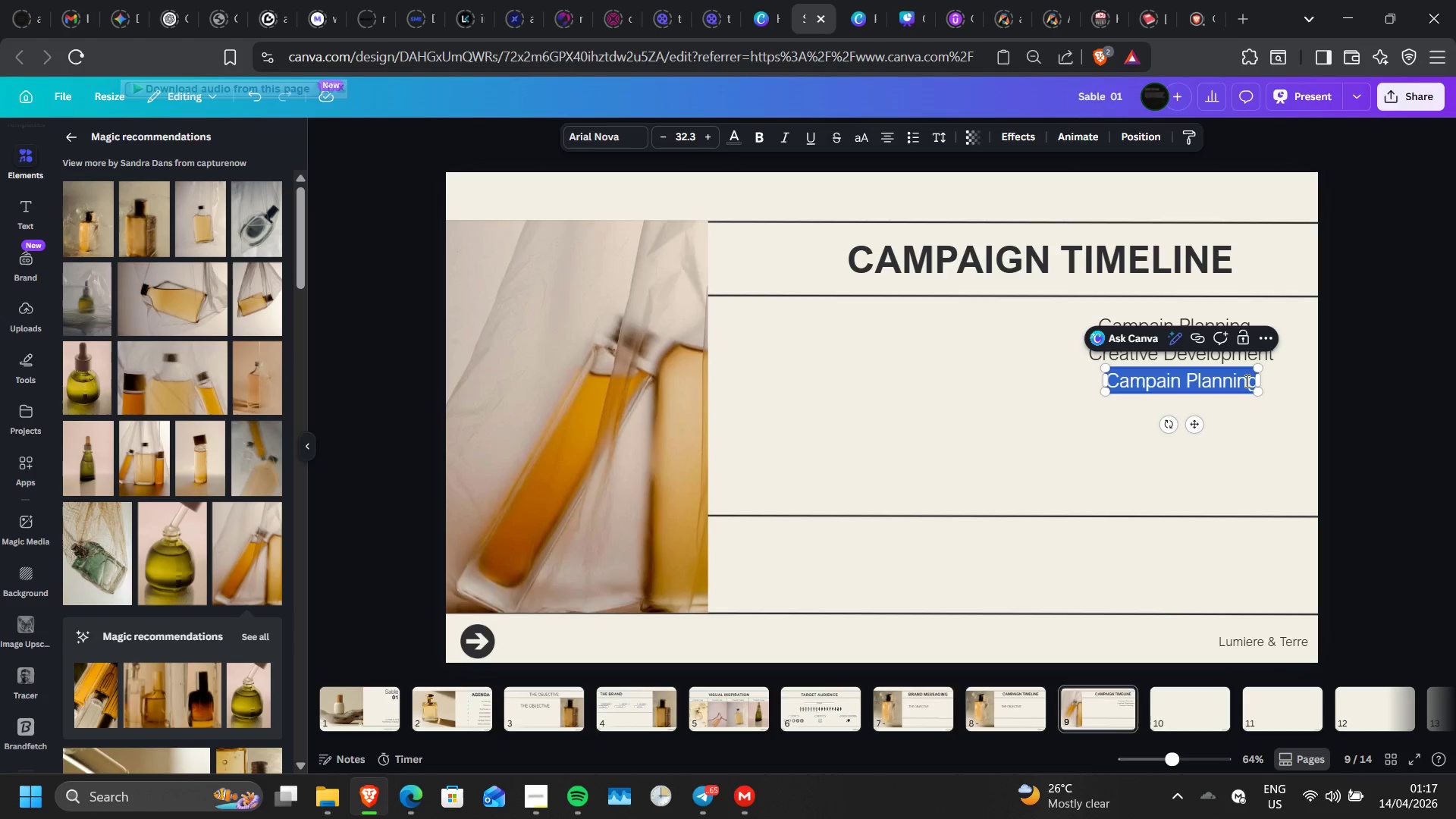 
triple_click([1246, 381])
 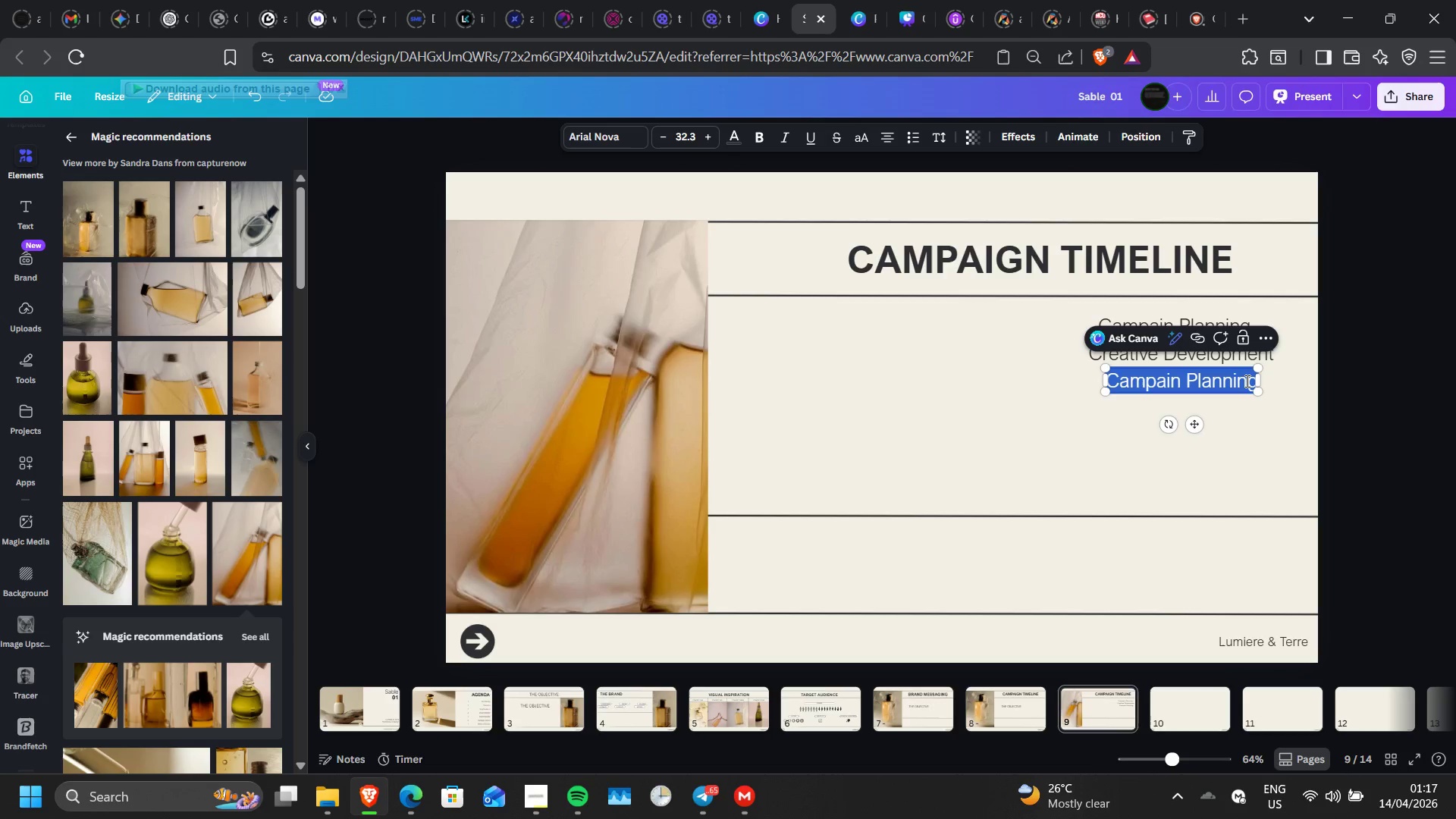 
triple_click([1246, 381])
 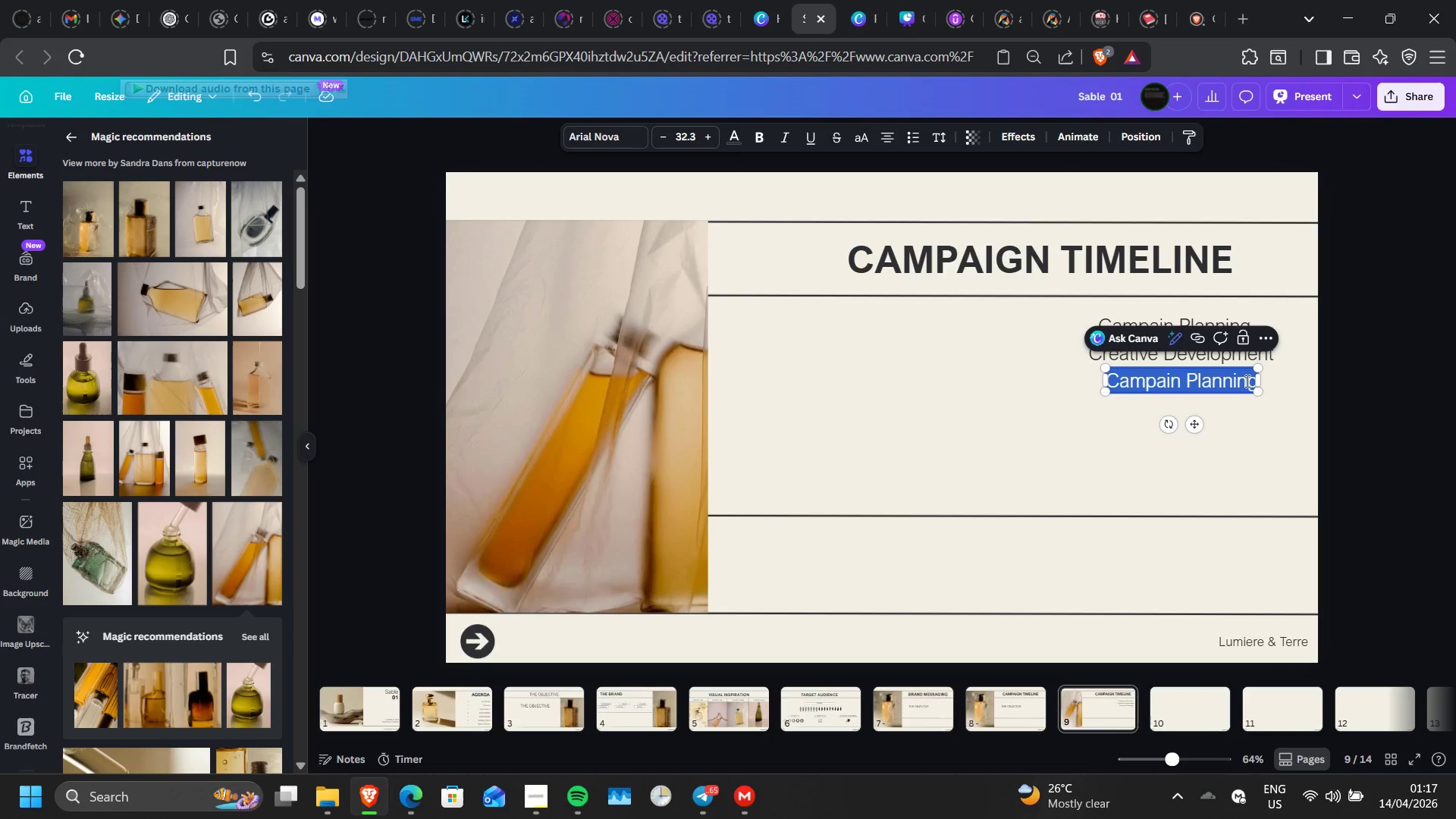 
type(Influencer Outreach)
 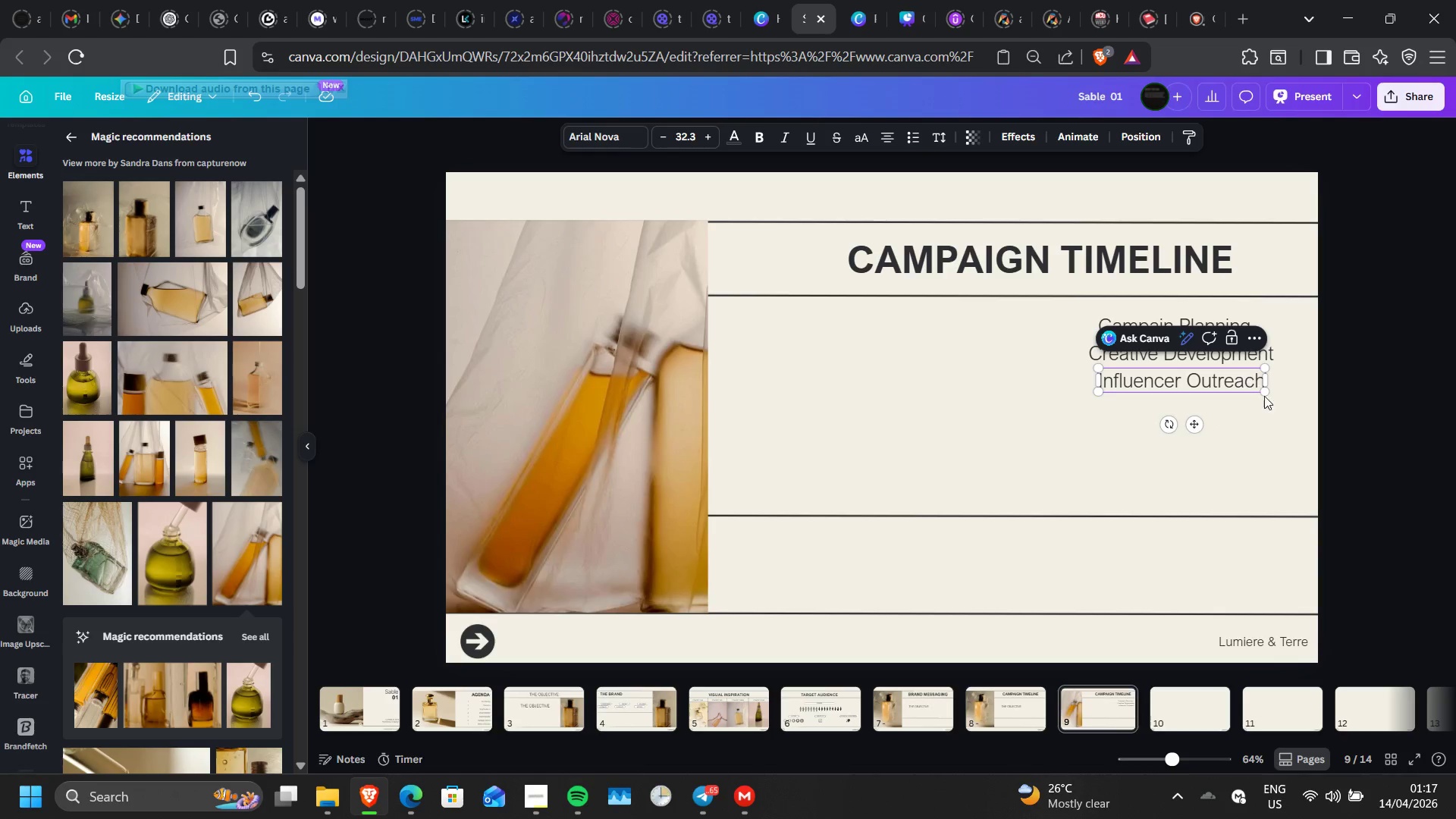 
left_click([1265, 416])
 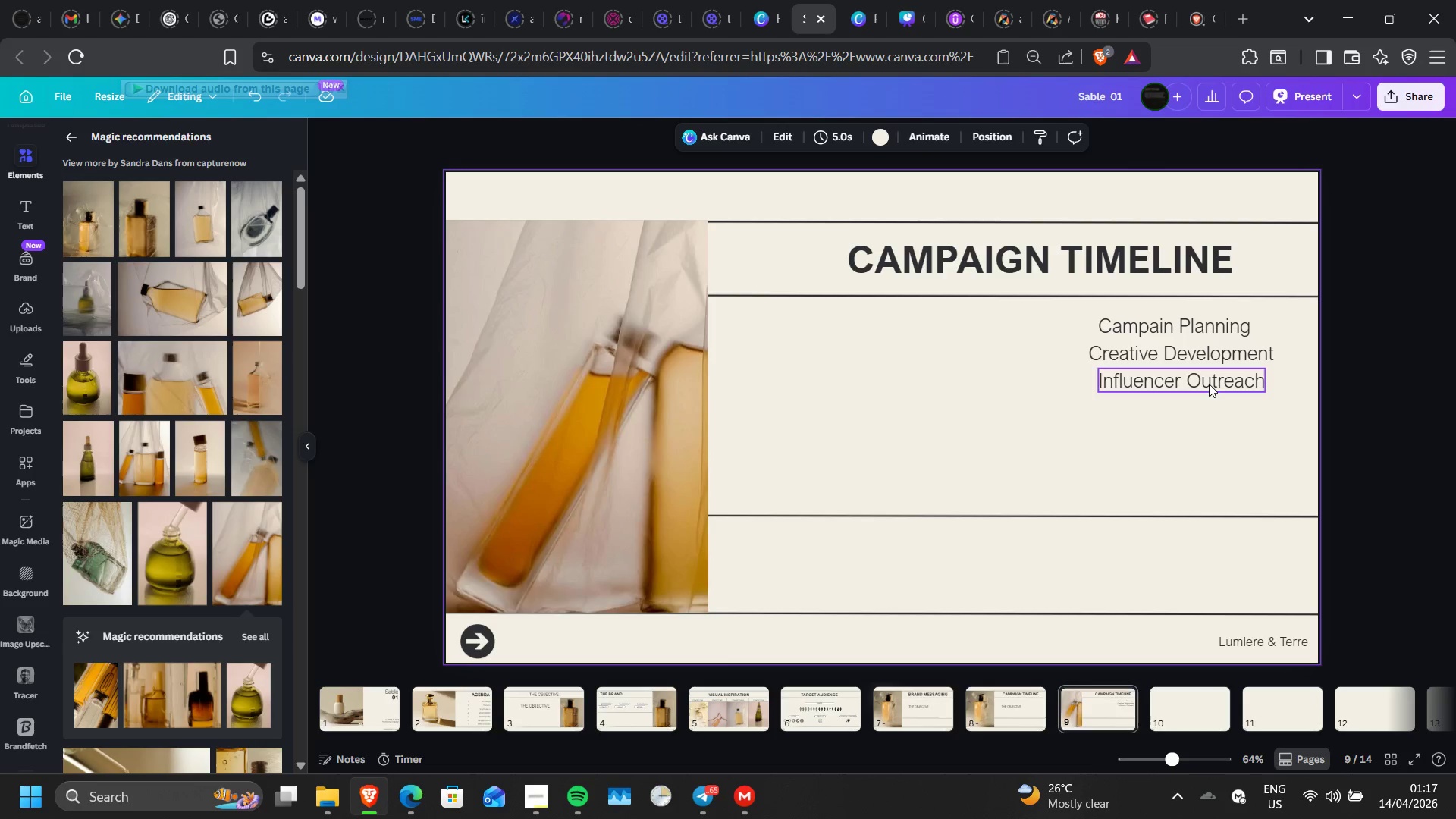 
left_click([1209, 384])
 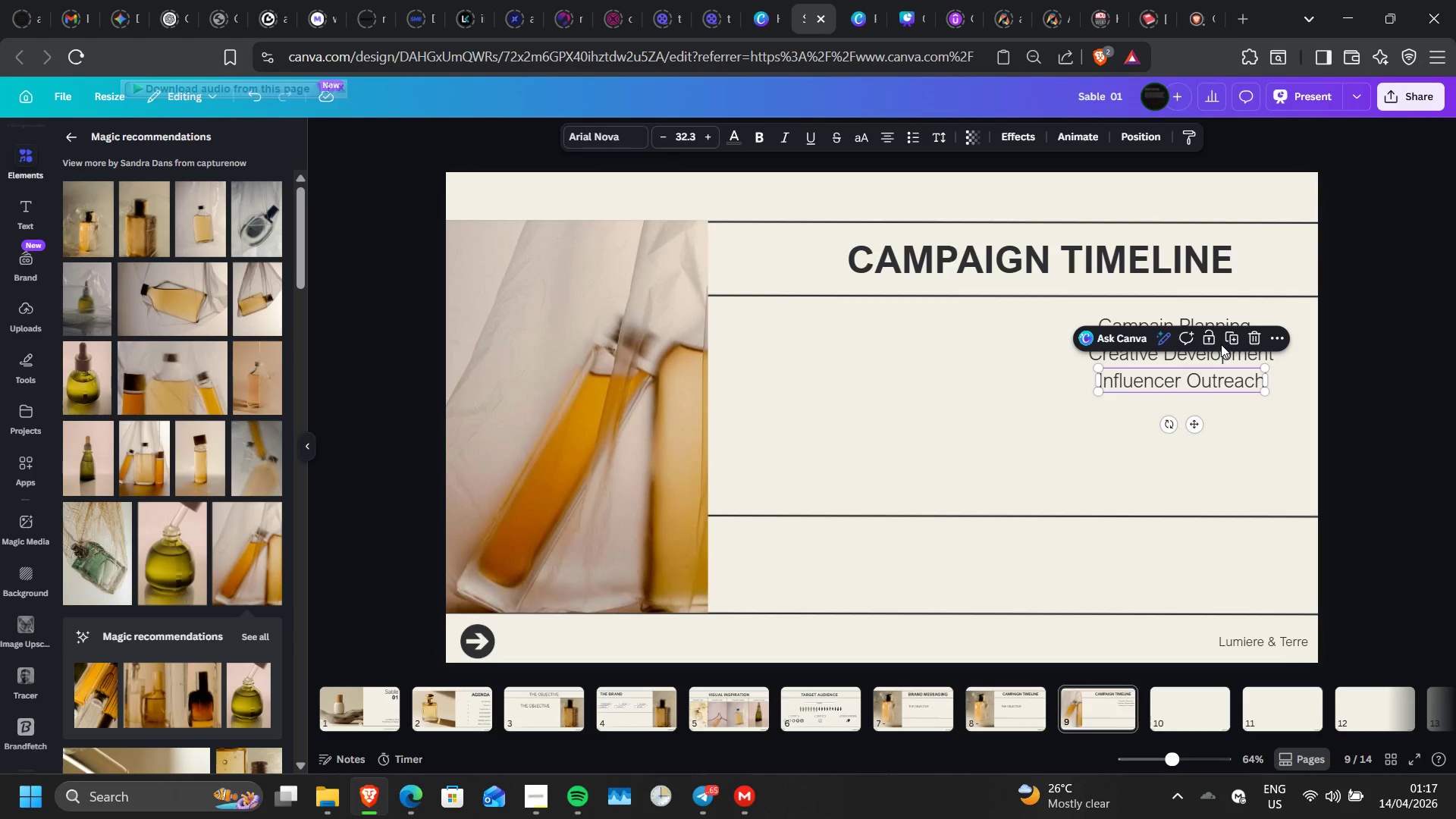 
left_click_drag(start_coordinate=[1221, 344], to_coordinate=[1228, 344])
 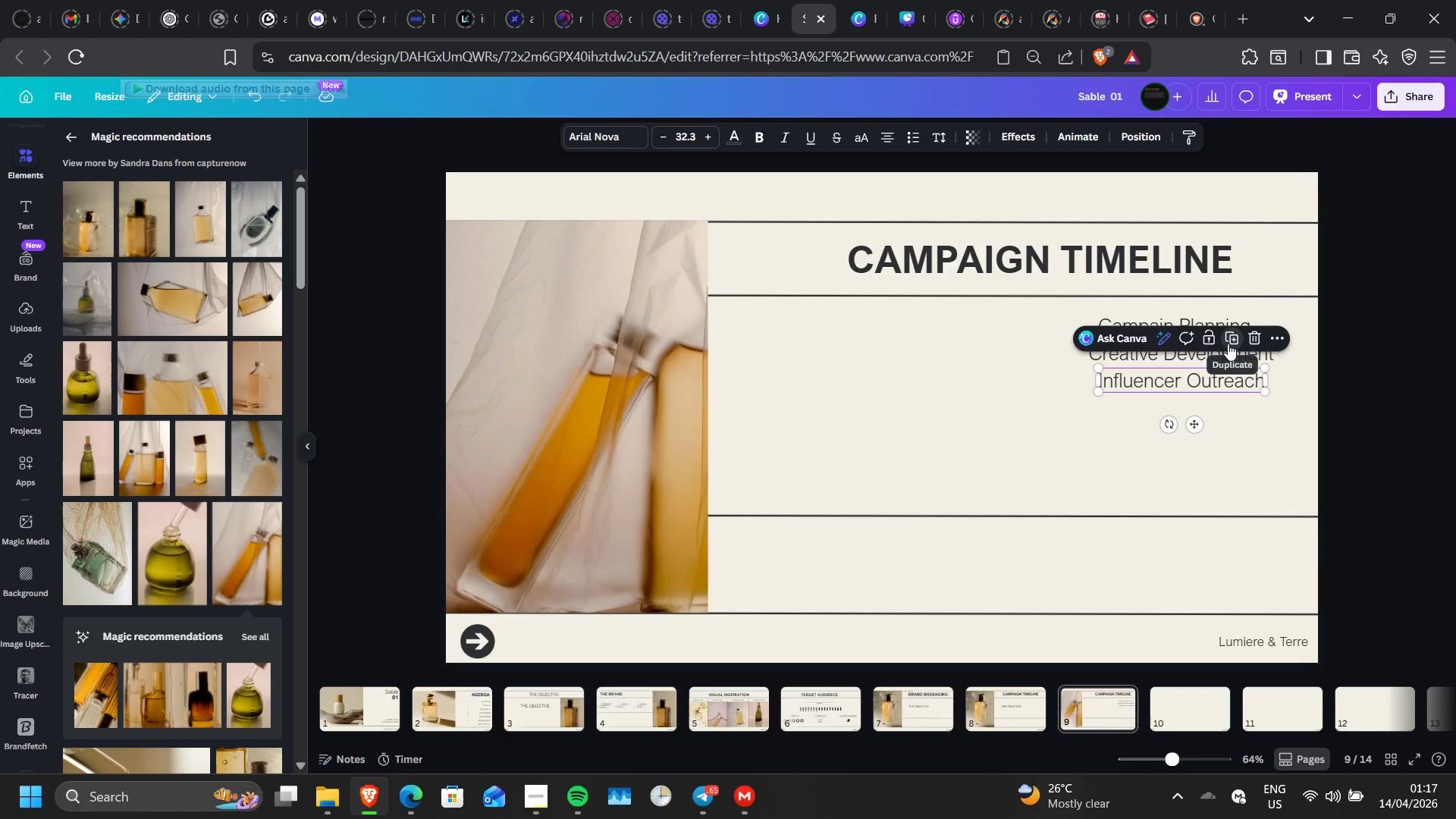 
left_click([1228, 344])
 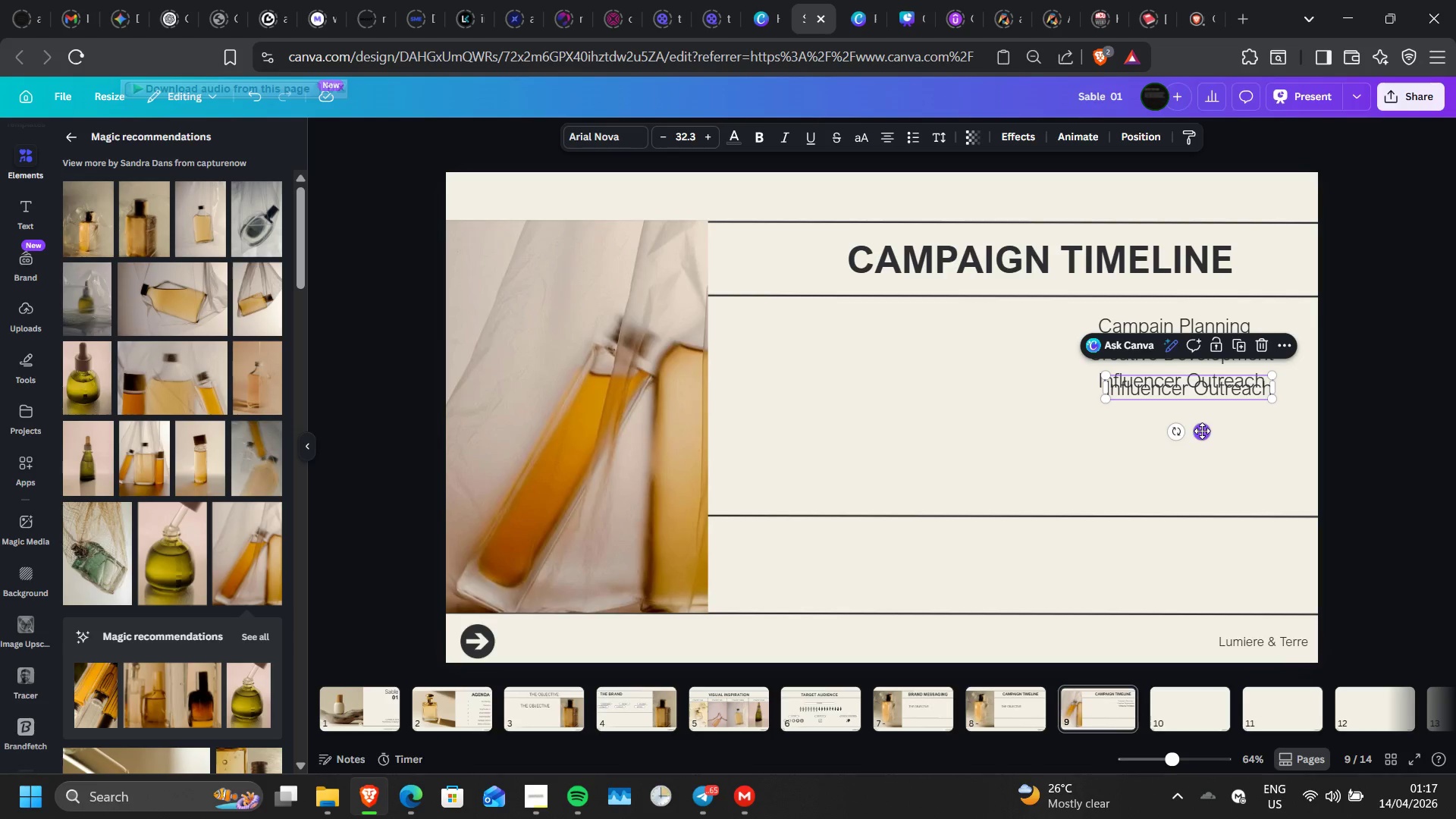 
left_click_drag(start_coordinate=[1202, 431], to_coordinate=[1197, 451])
 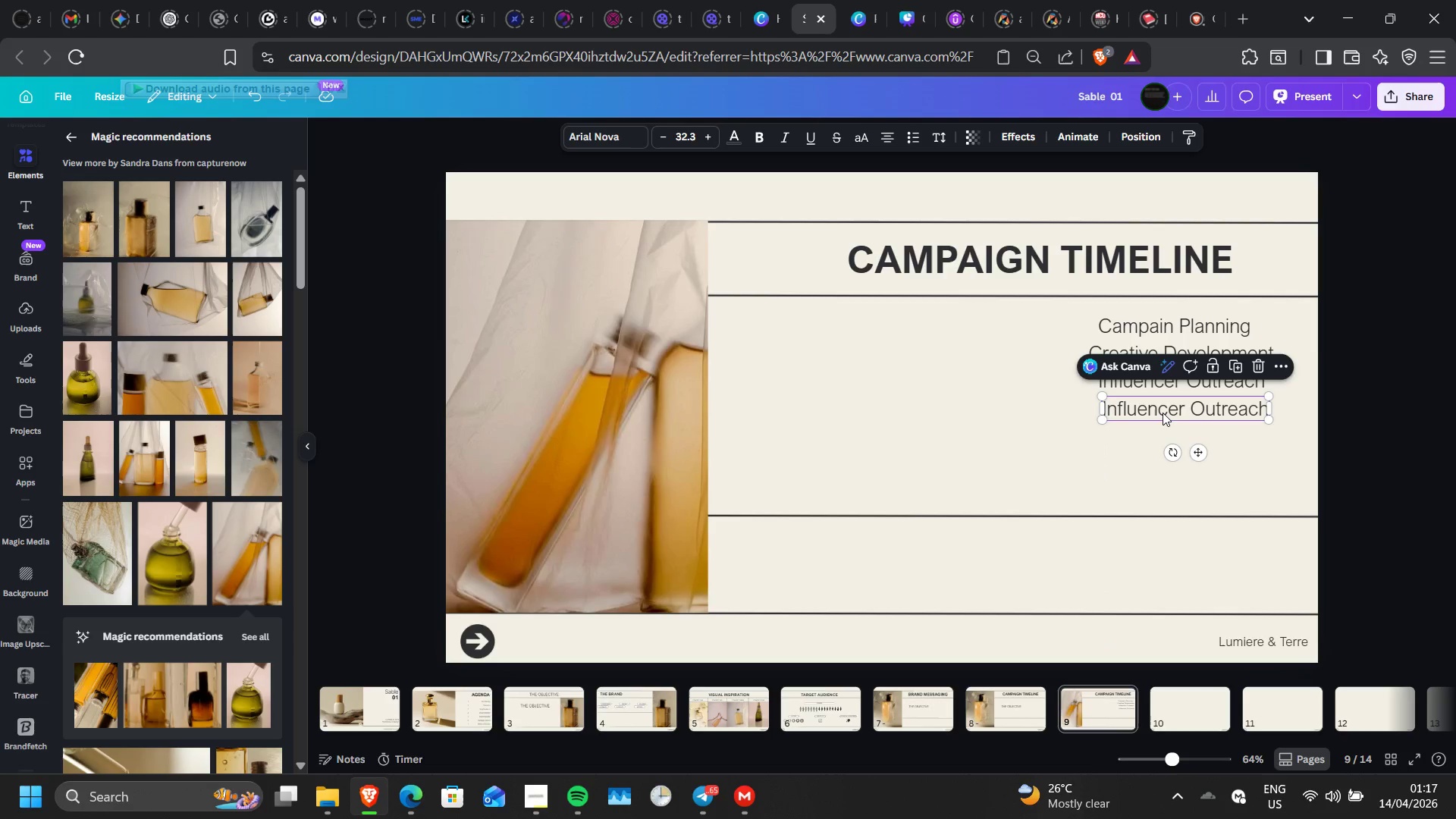 
double_click([1163, 413])
 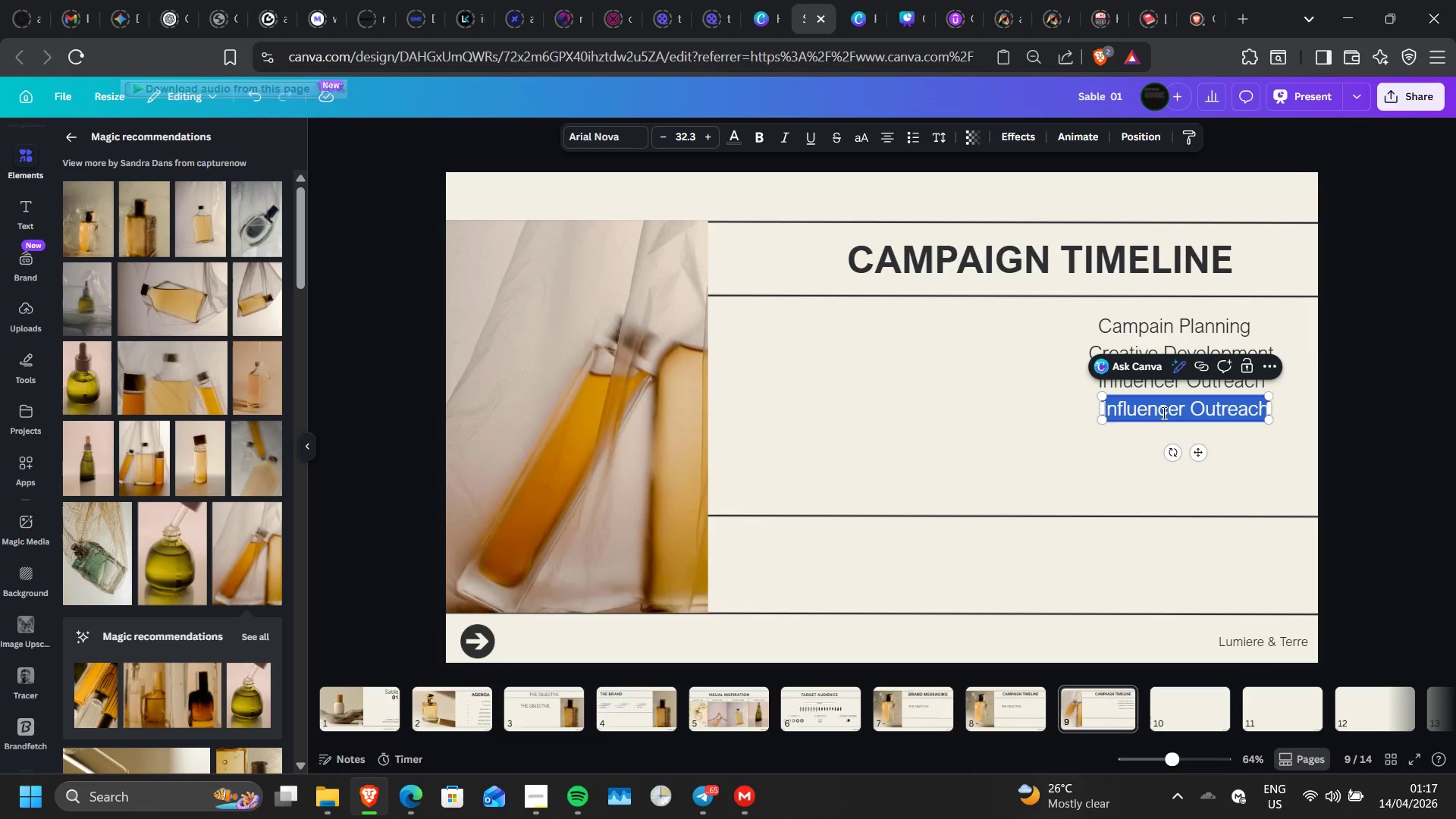 
triple_click([1163, 413])
 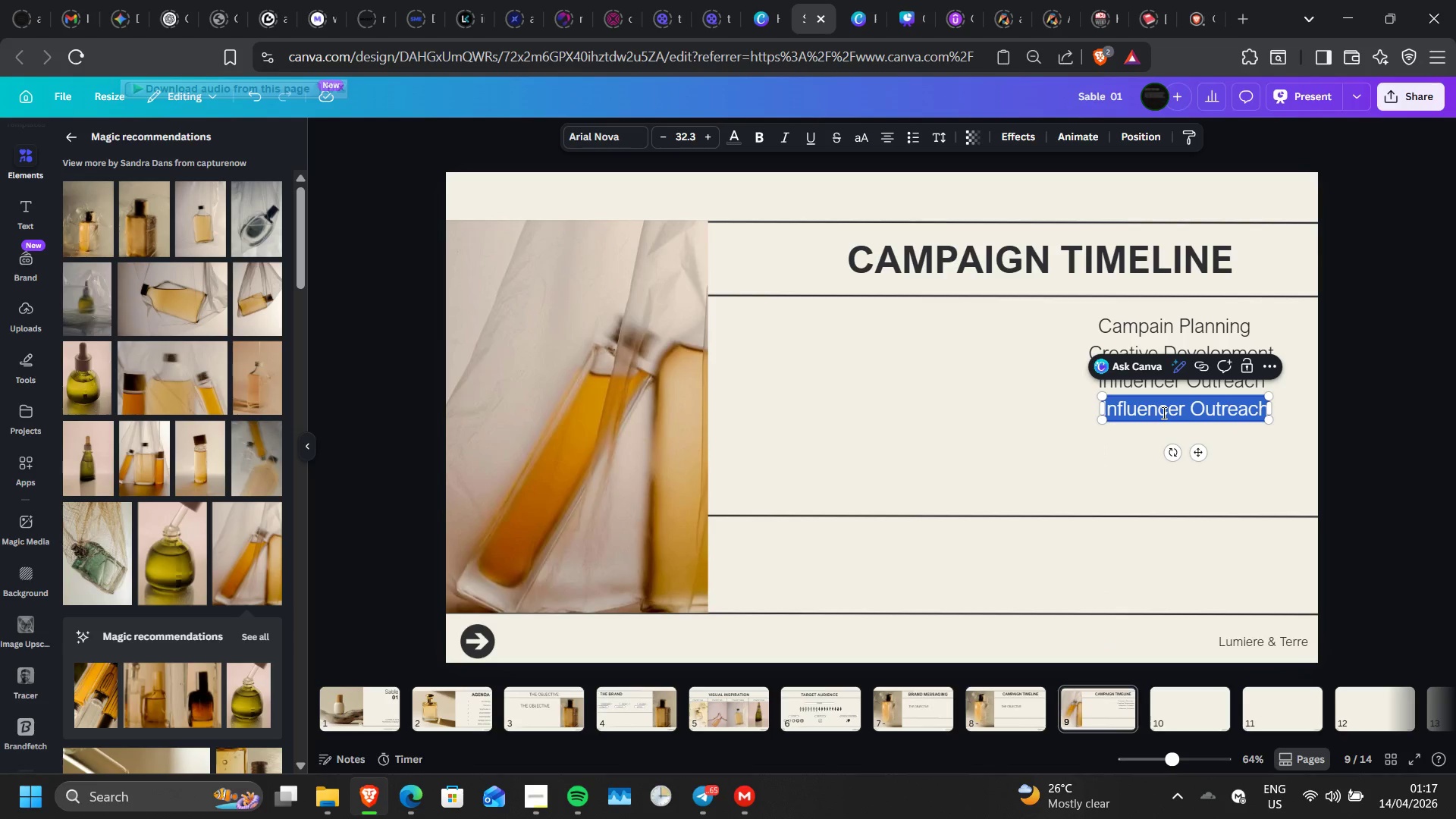 
wait(5.39)
 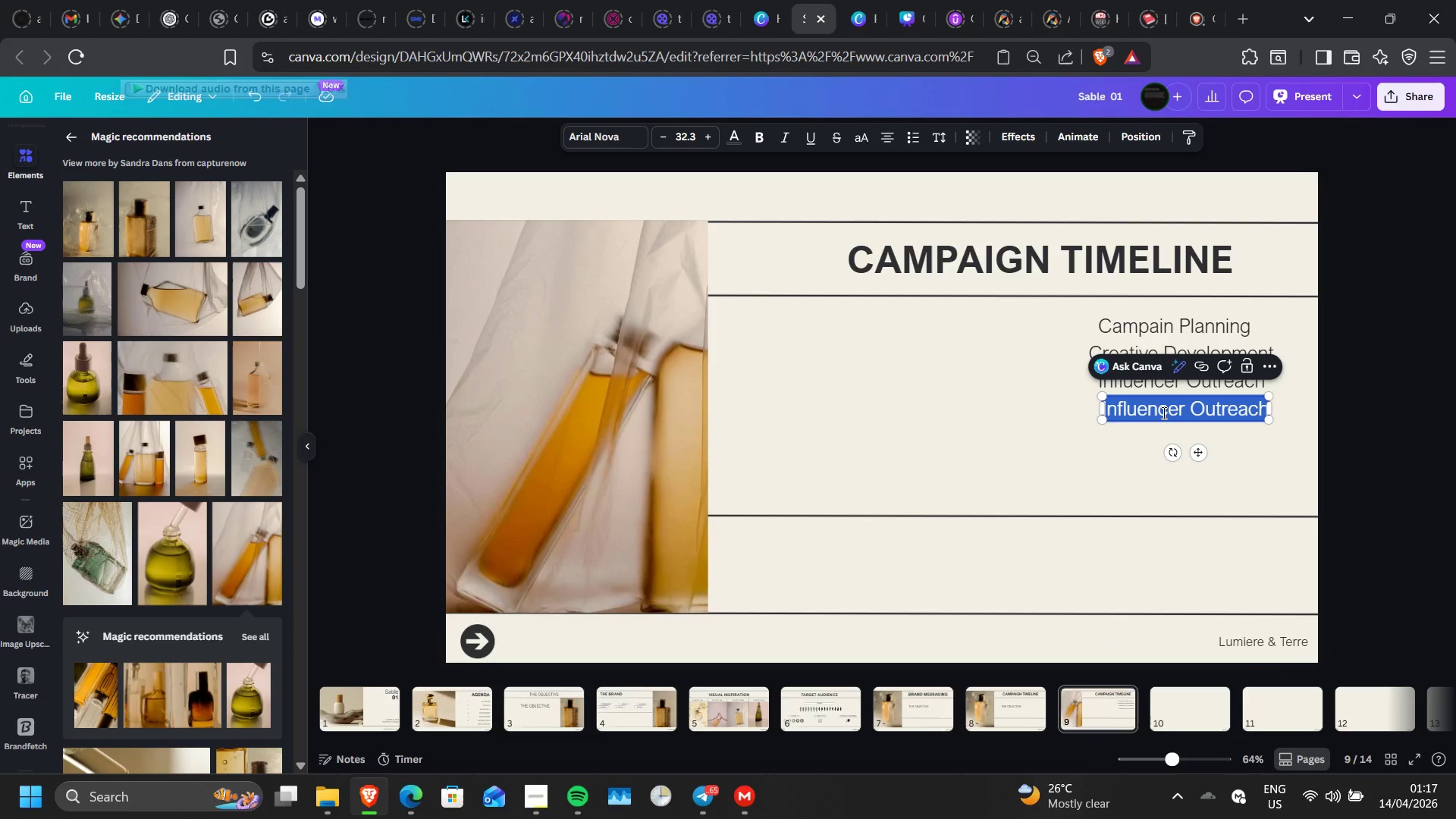 
type(Campaign Lauch)
key(Backspace)
key(Backspace)
type(nch)
 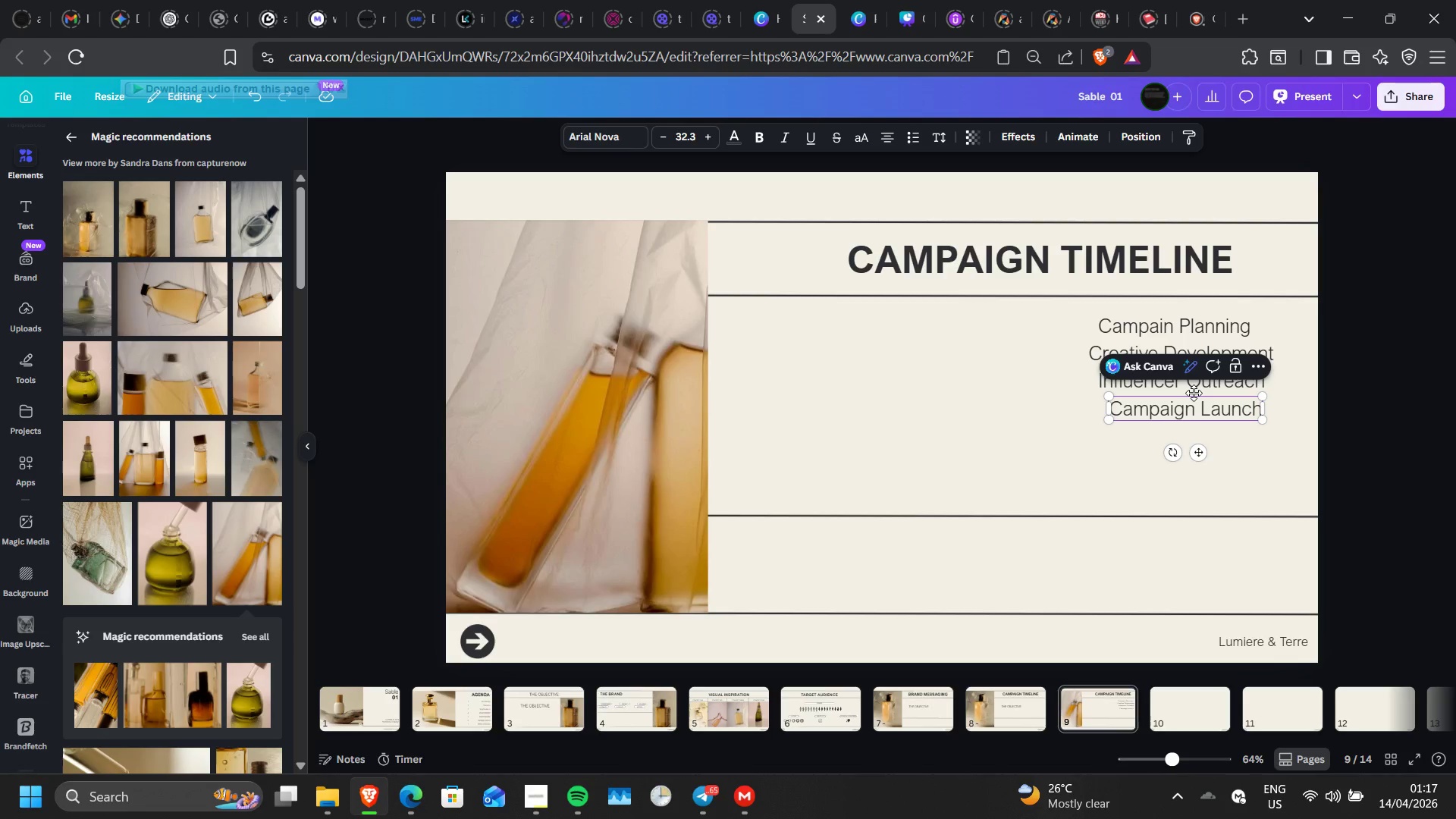 
left_click([1234, 431])
 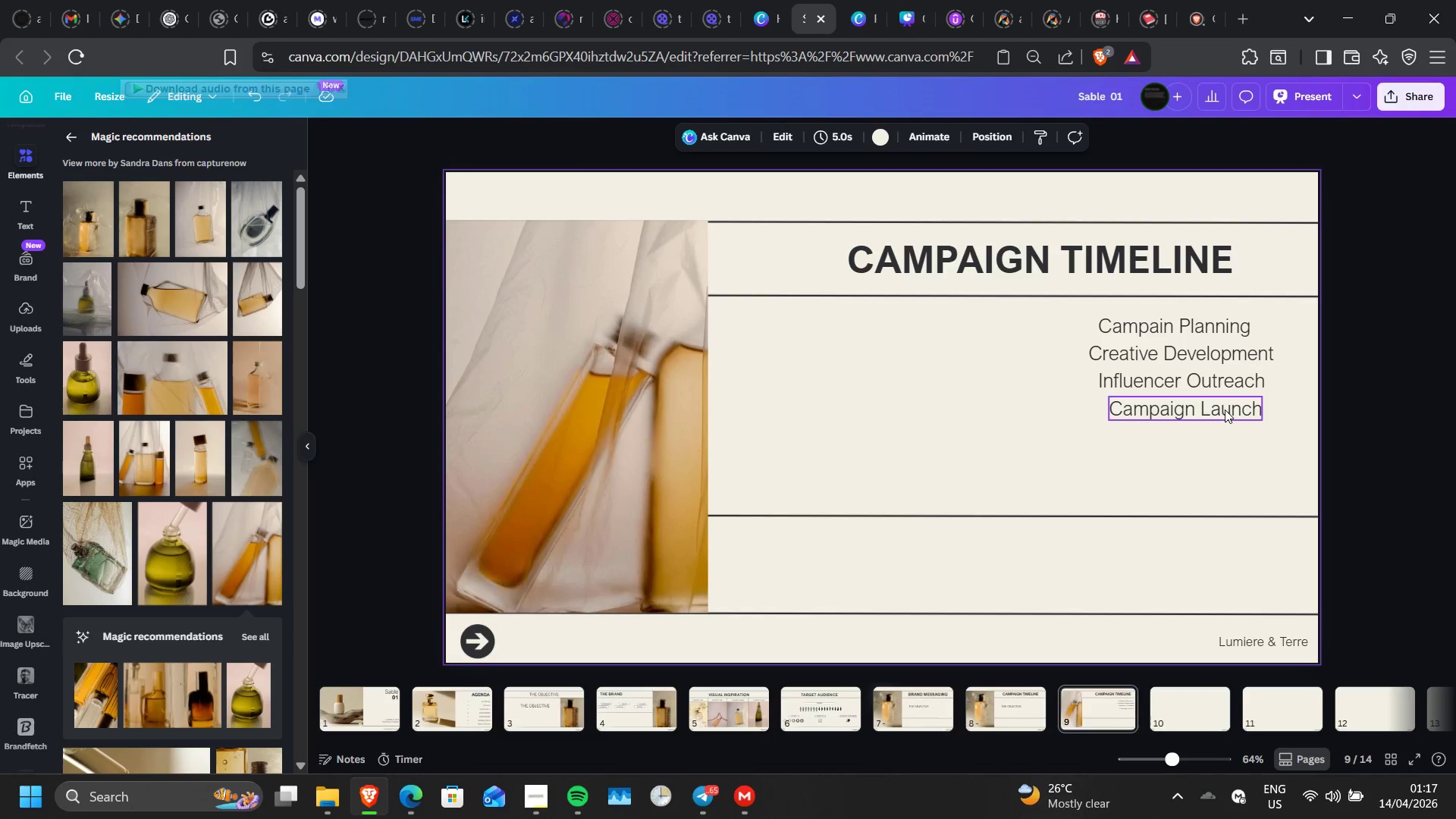 
left_click([1225, 410])
 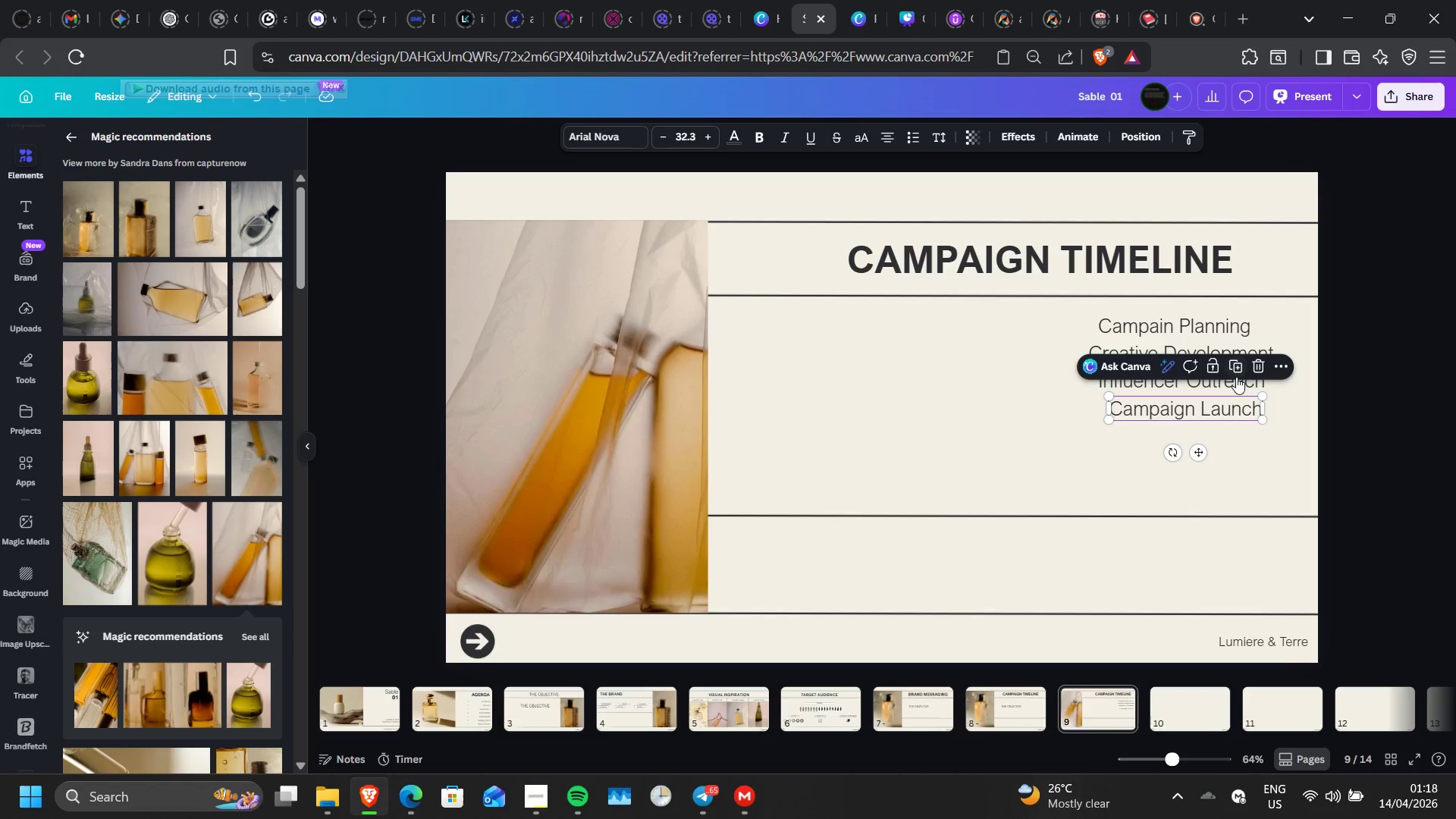 
left_click([1236, 377])
 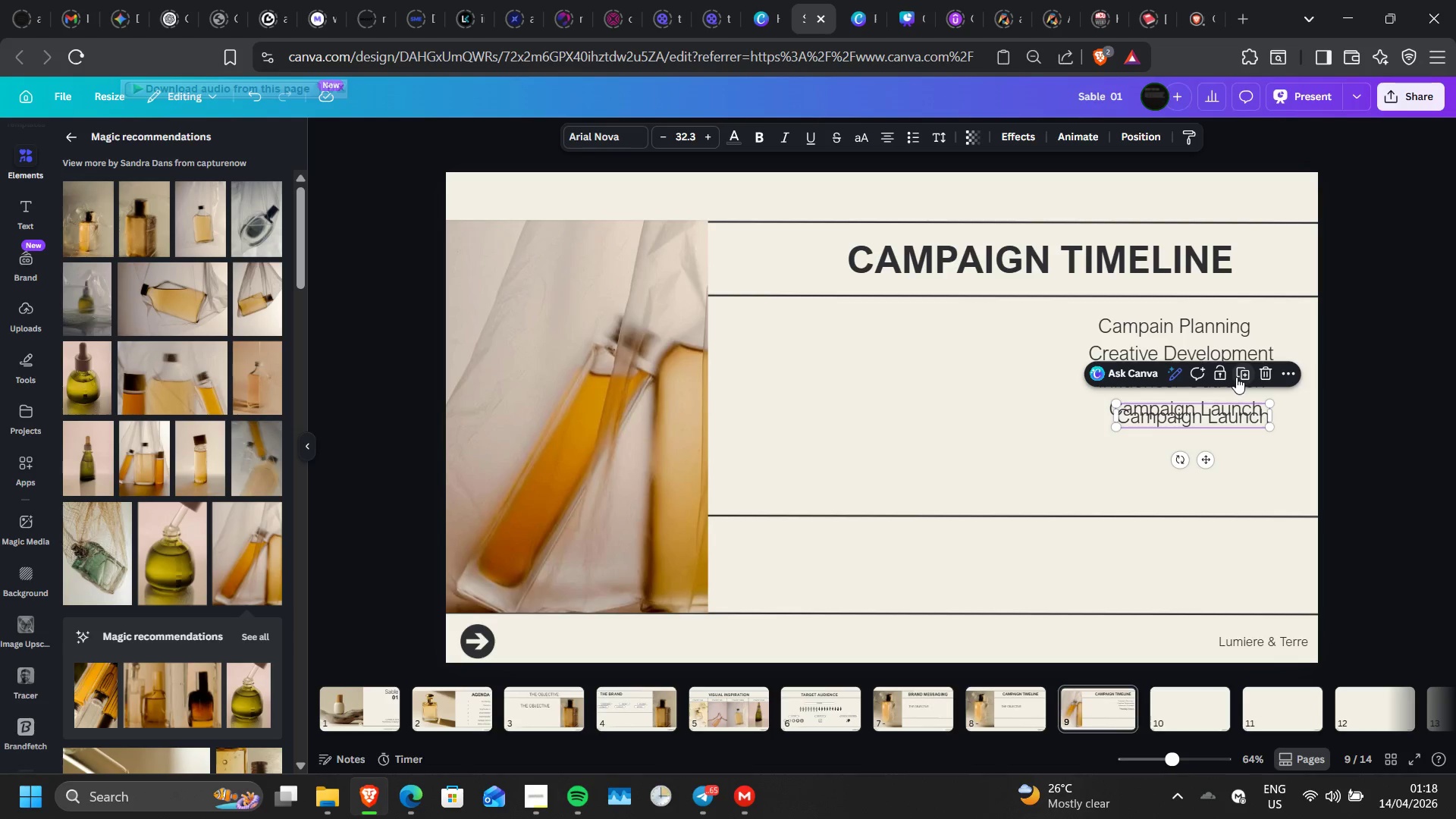 
wait(7.74)
 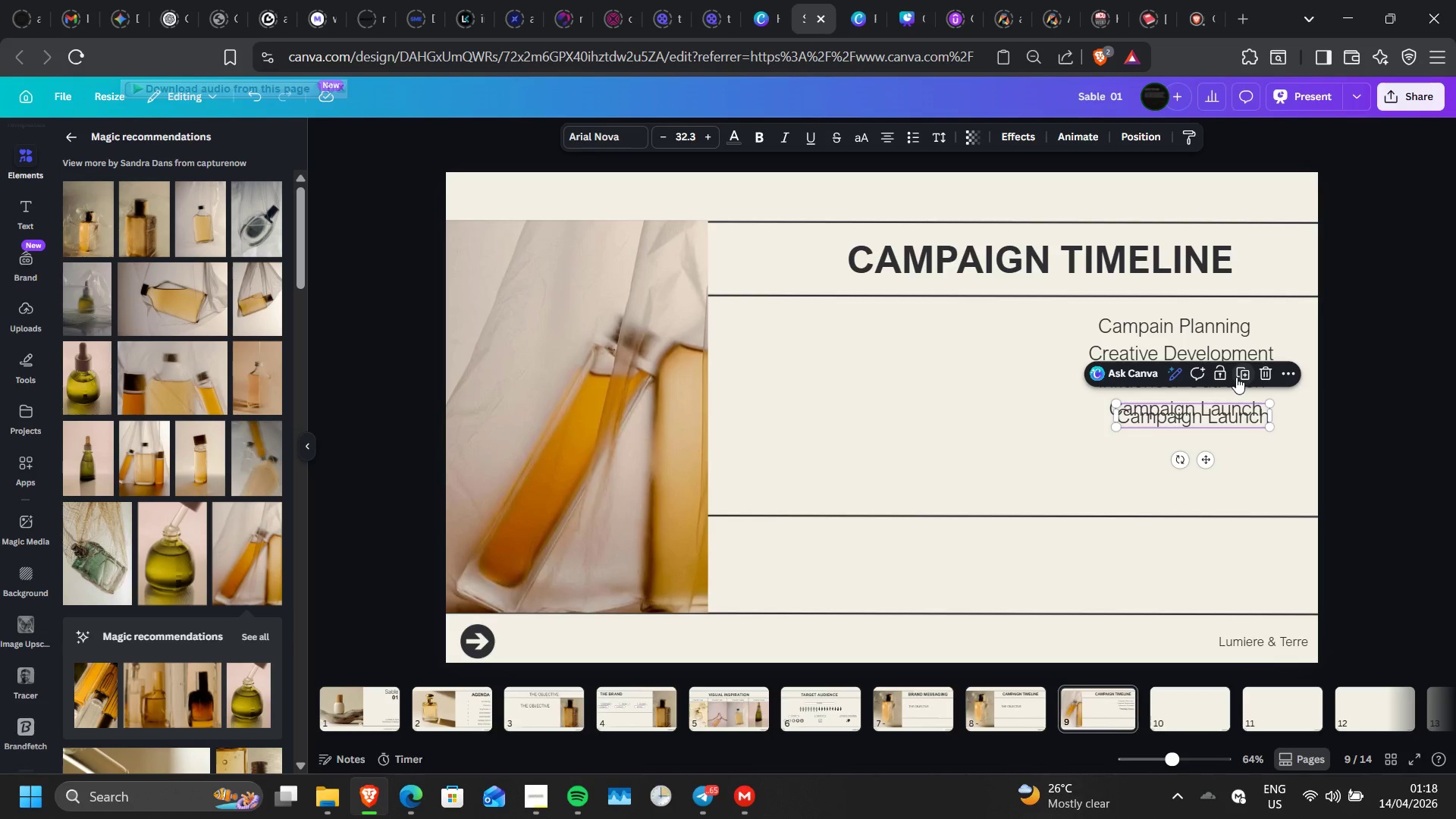 
left_click_drag(start_coordinate=[1210, 465], to_coordinate=[1212, 488])
 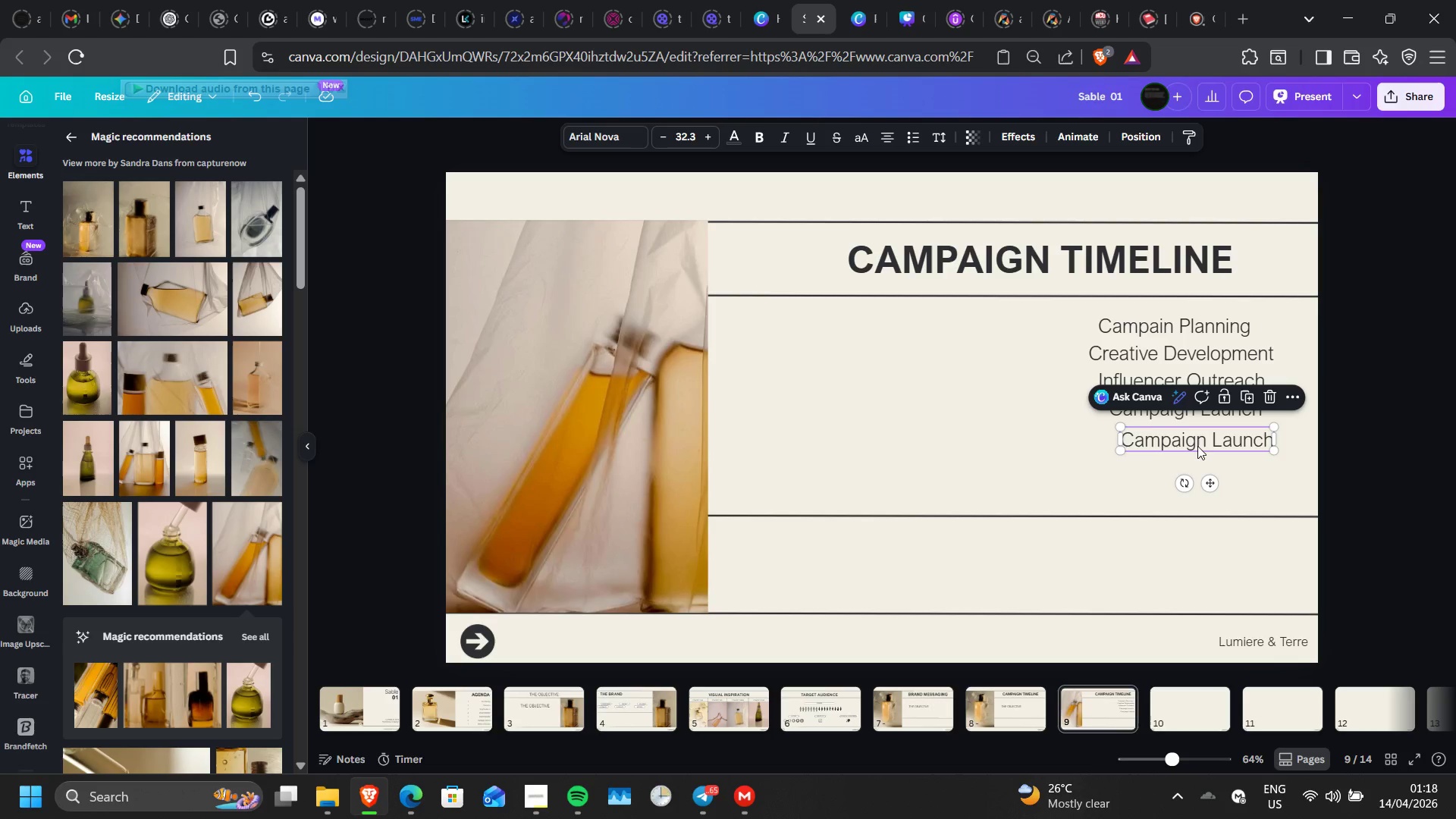 
double_click([1197, 446])
 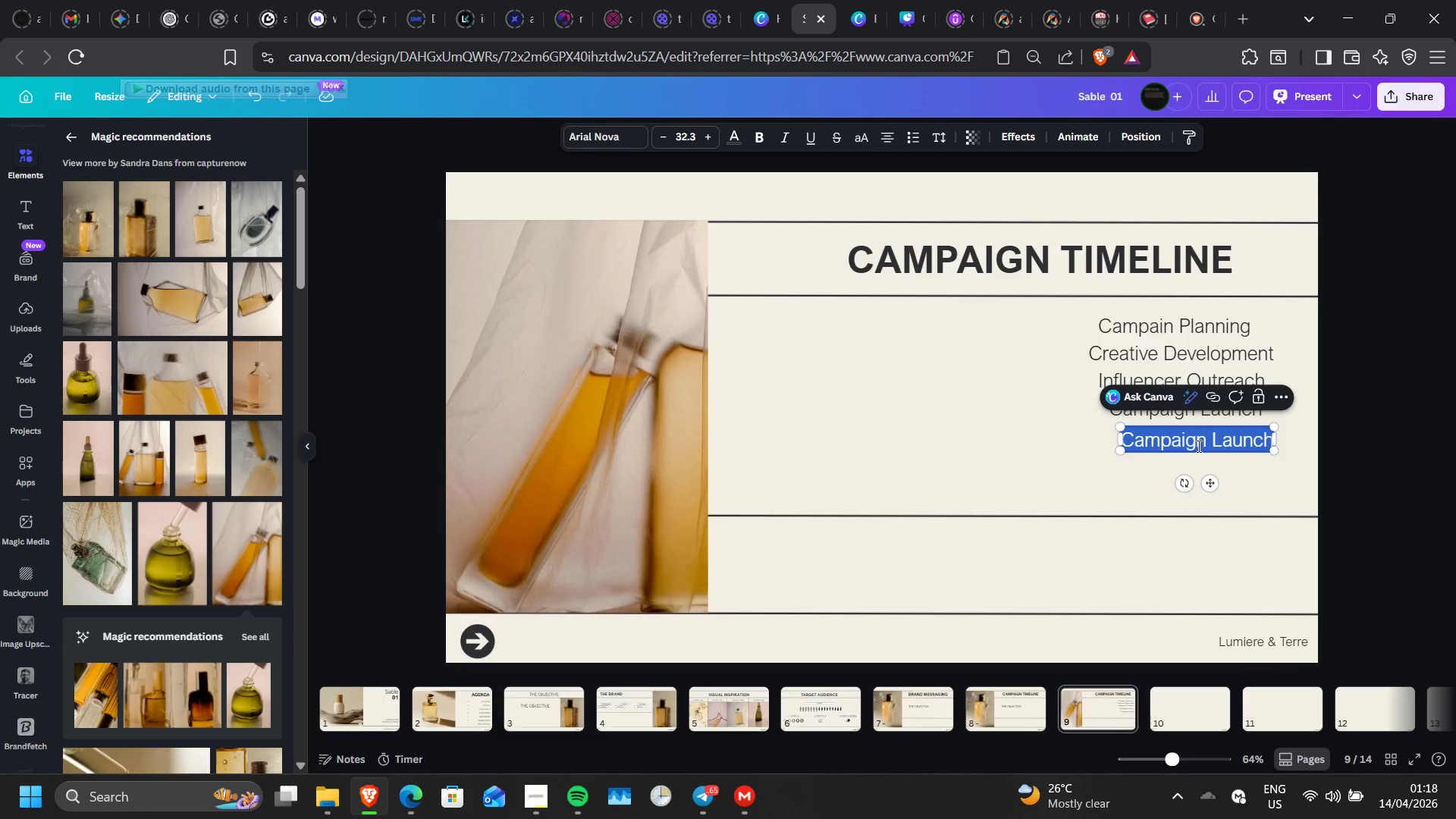 
type(exe)
key(Backspace)
key(Backspace)
key(Backspace)
type(Execution)
 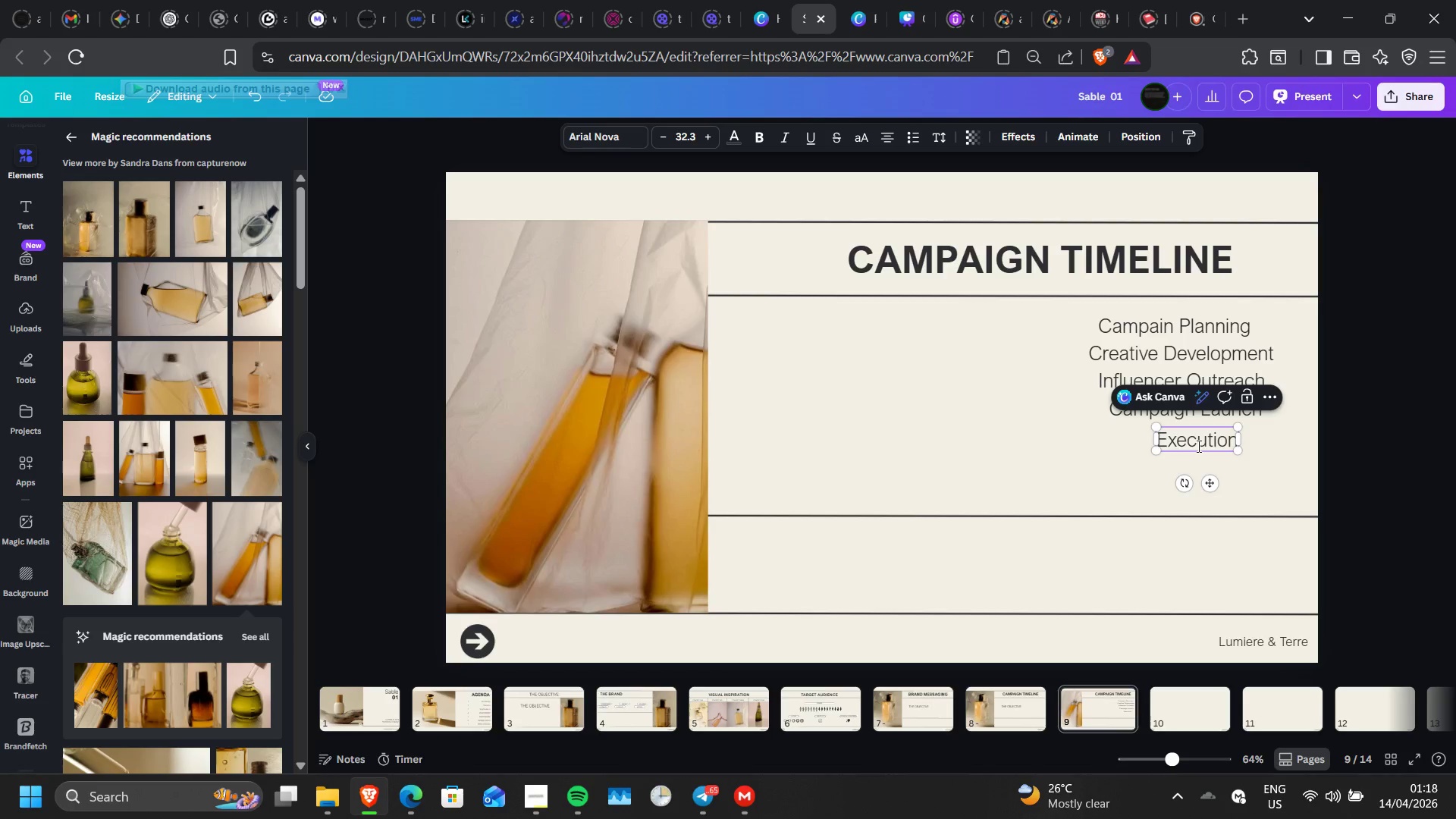 
wait(5.66)
 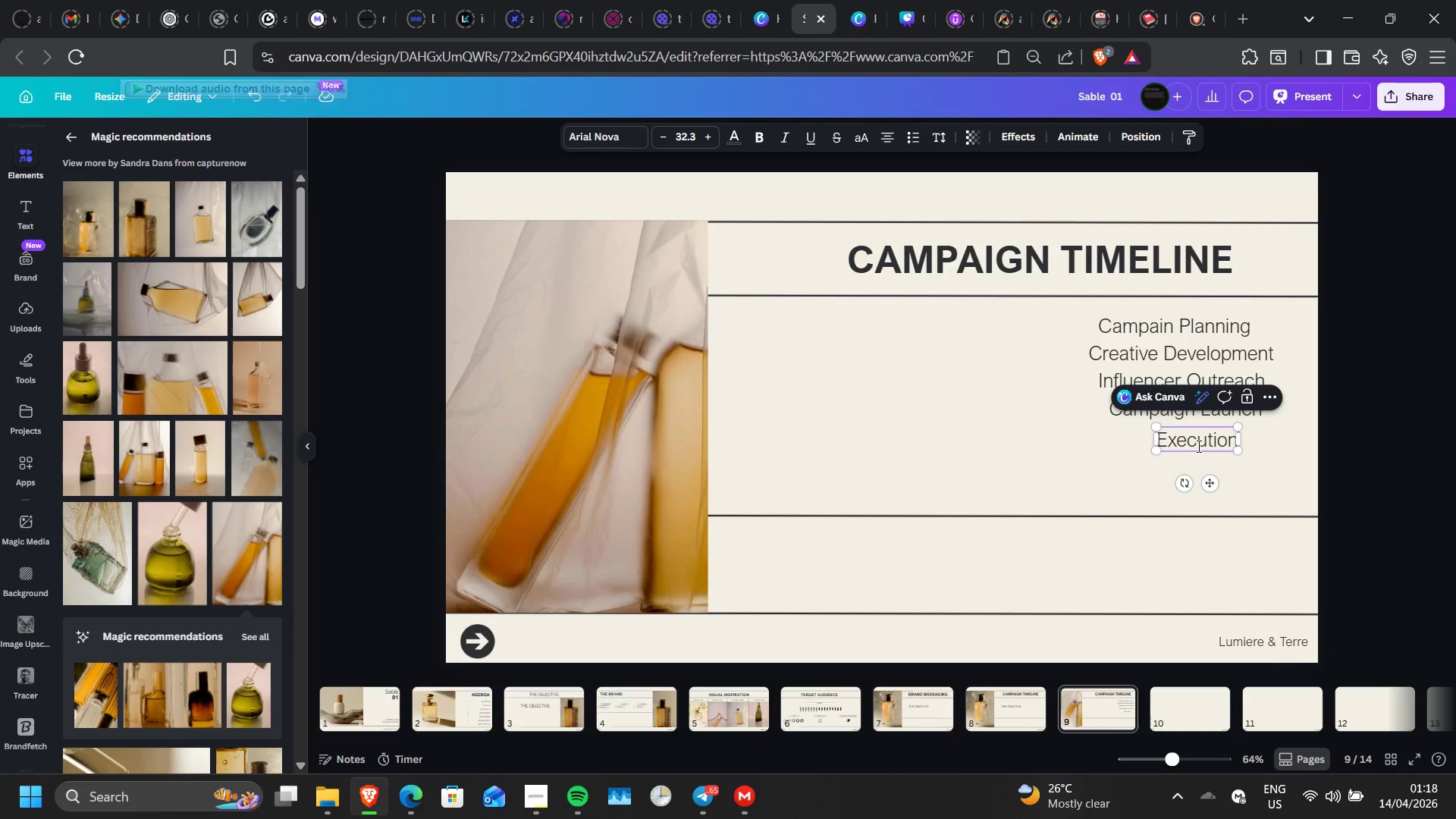 
type( and Optimization)
 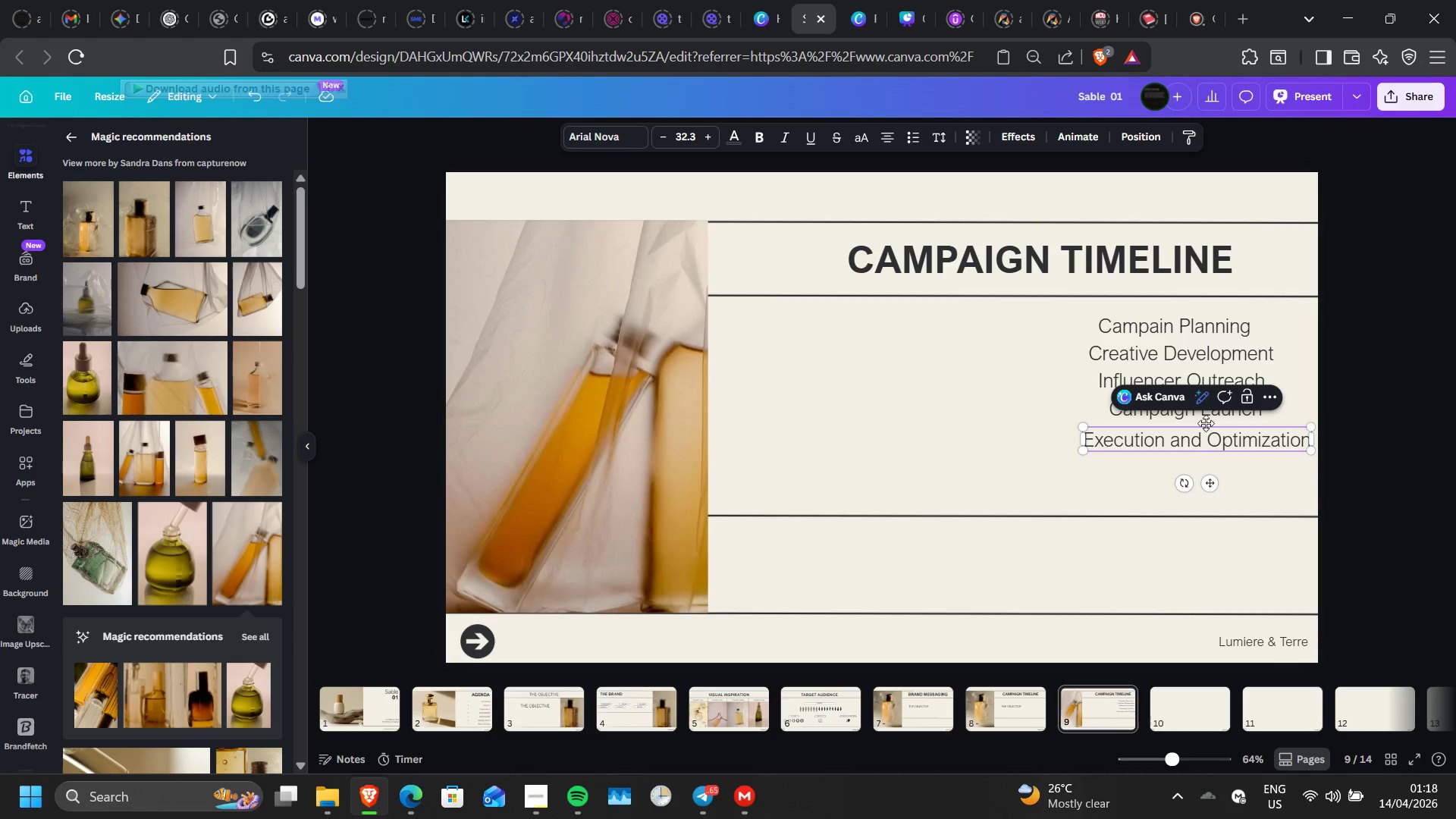 
left_click([1226, 472])
 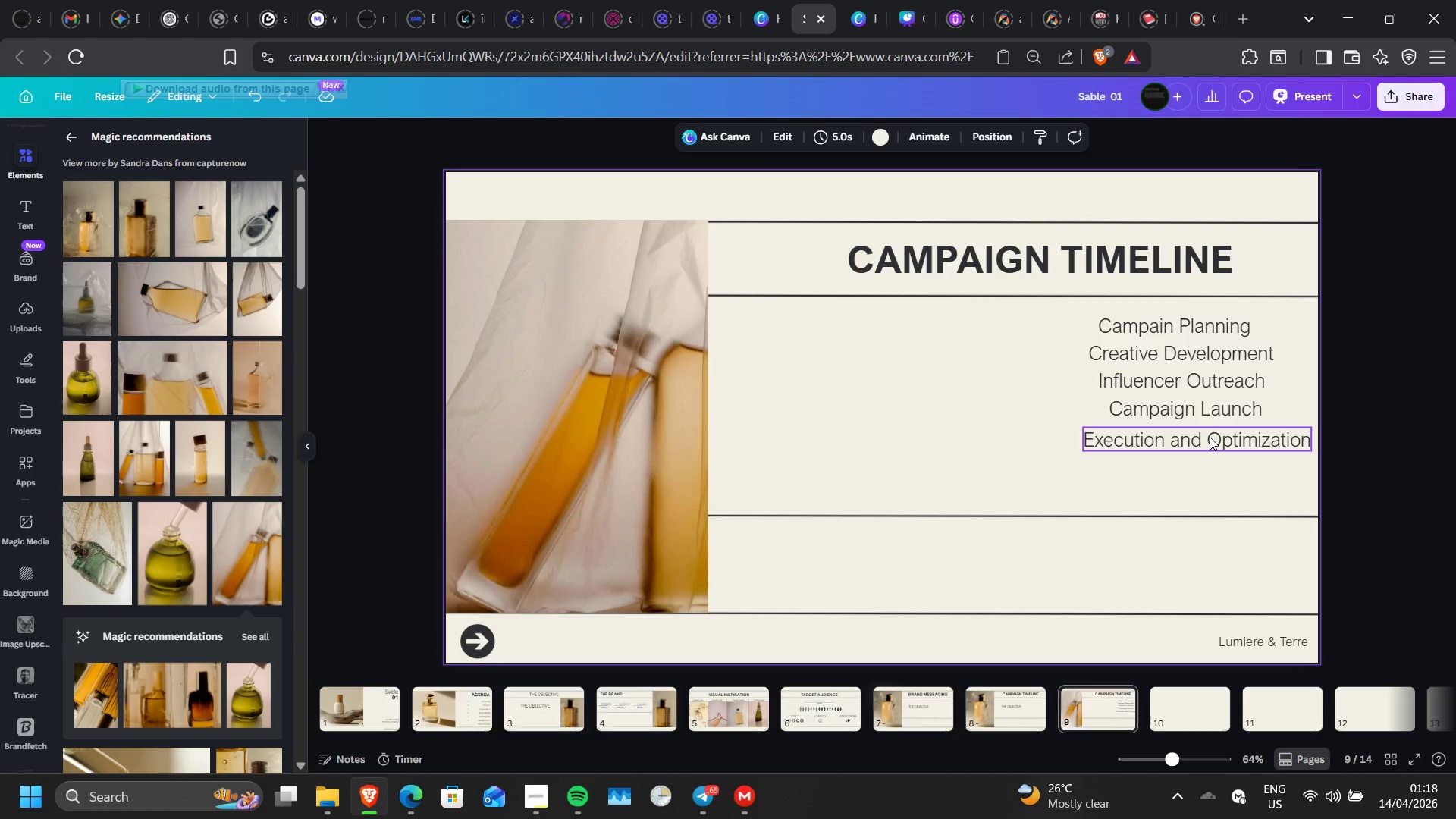 
left_click([1210, 437])
 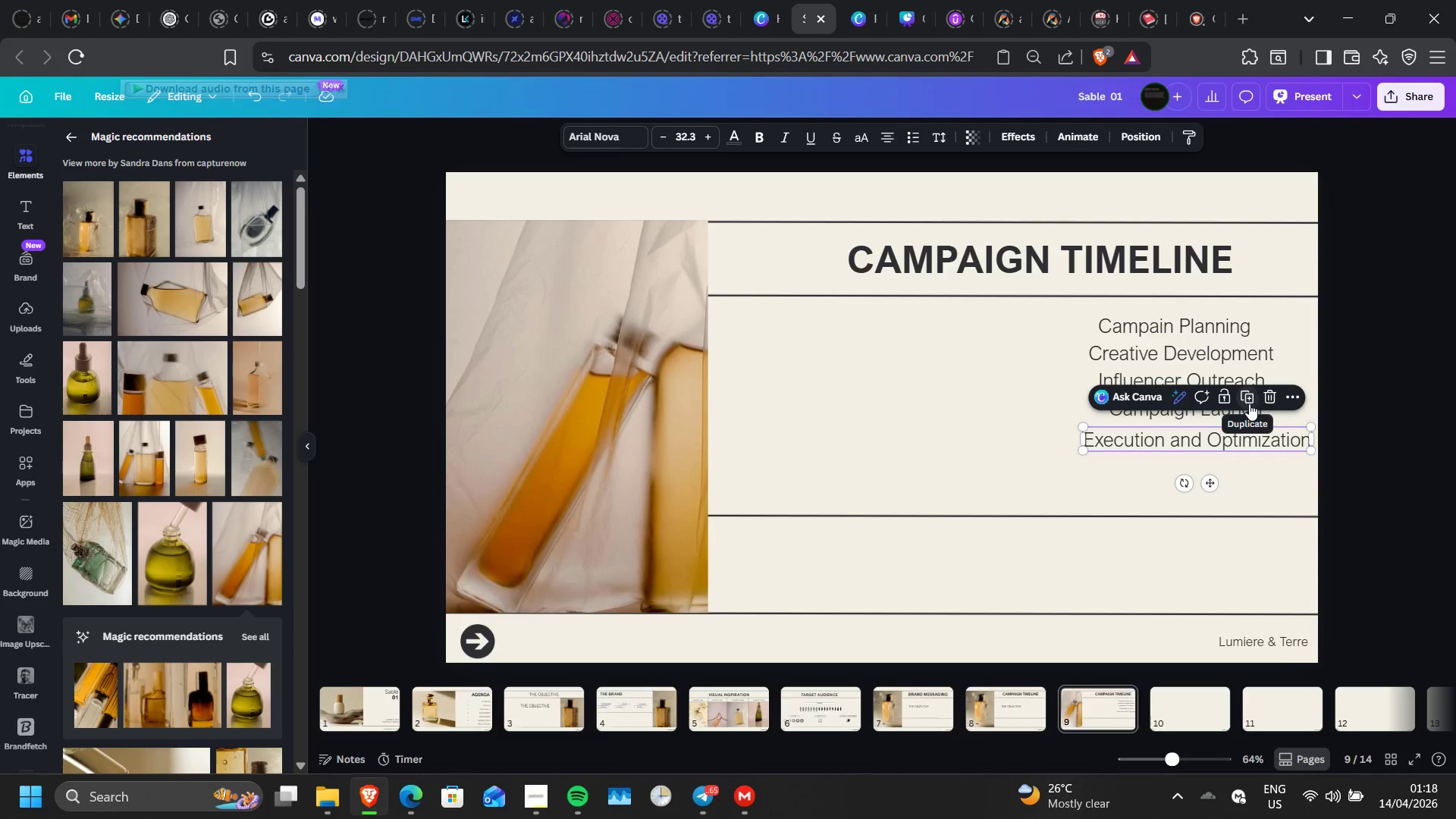 
left_click([1249, 403])
 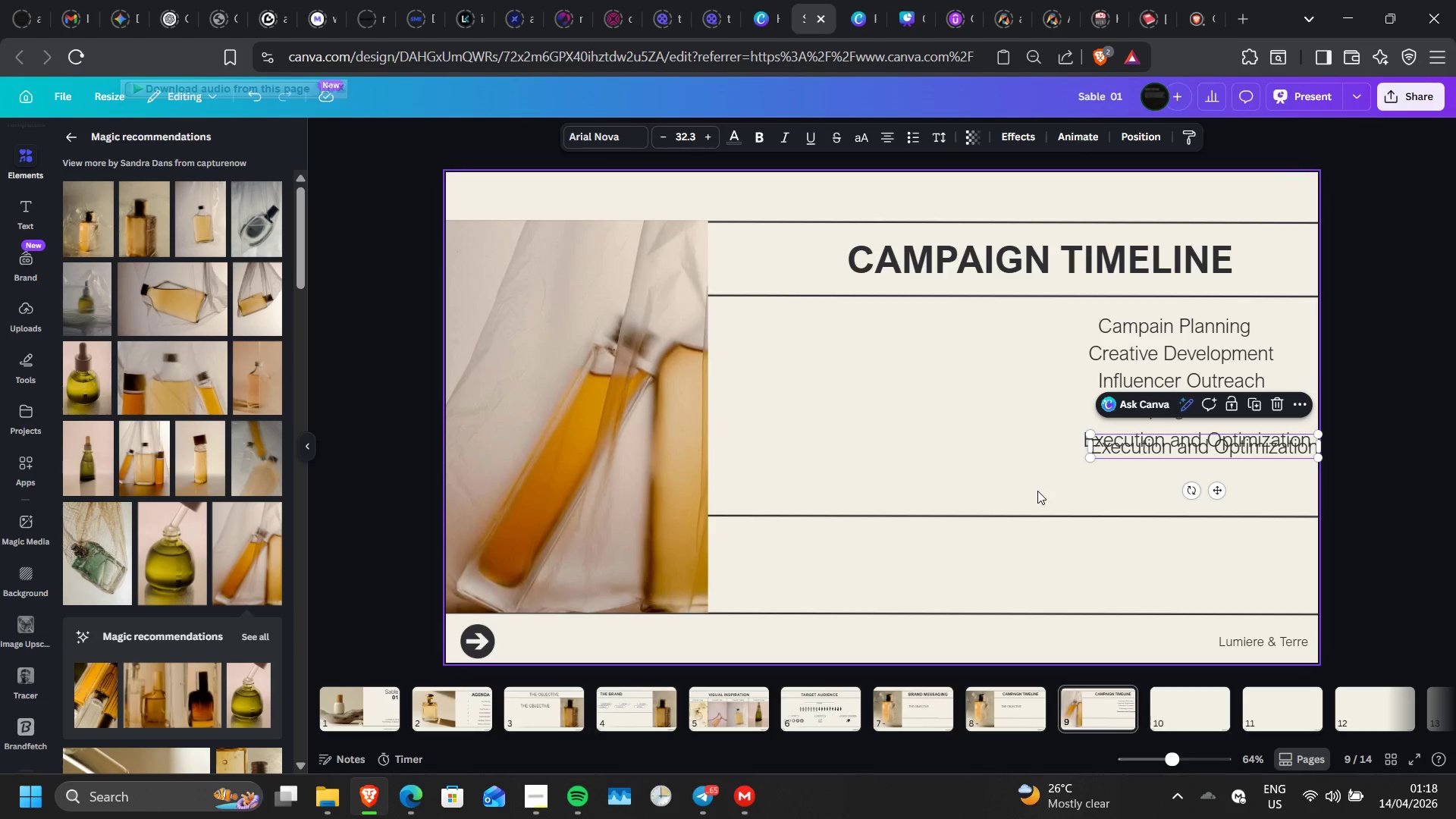 
left_click([1040, 508])
 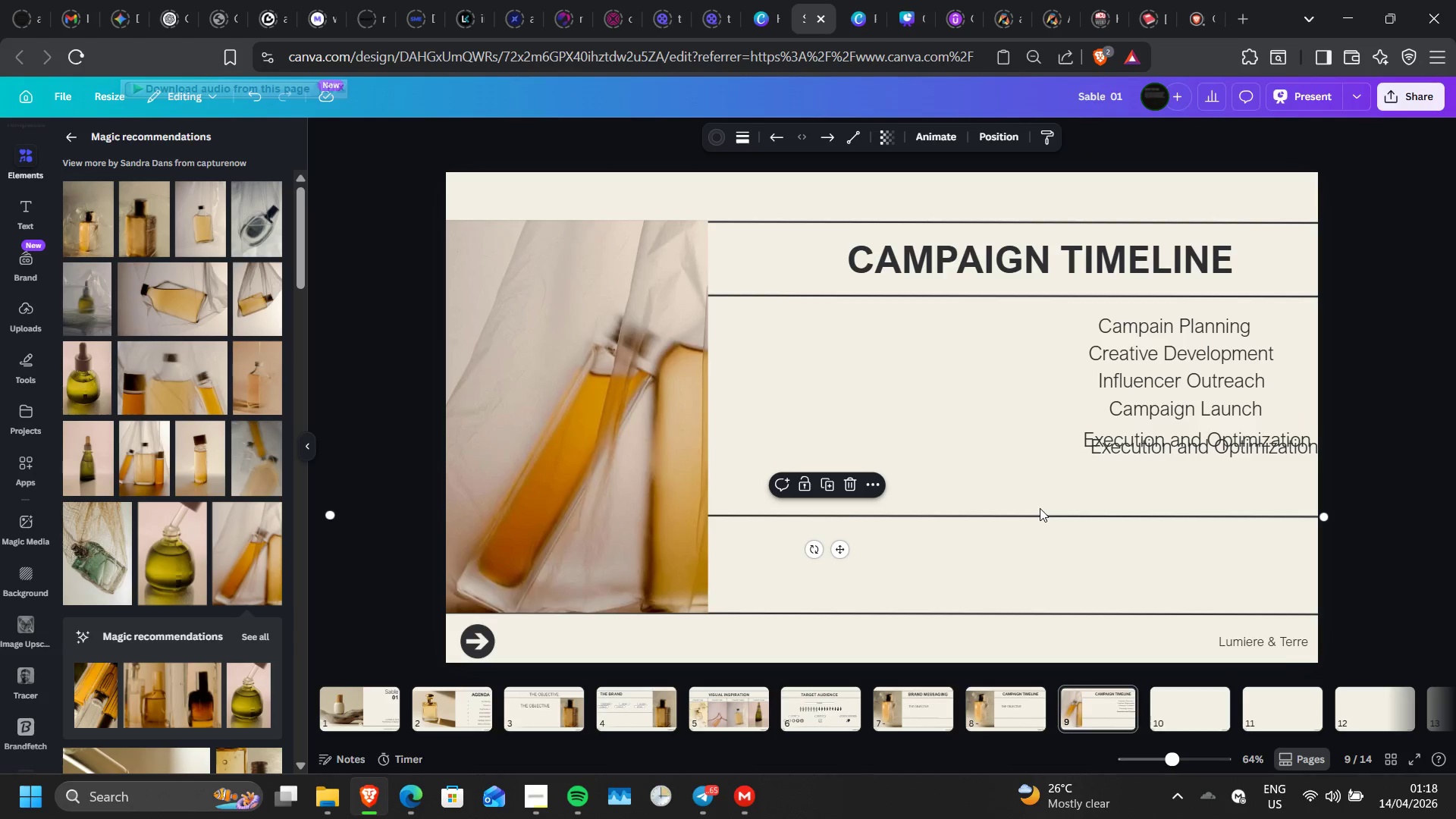 
key(Delete)
 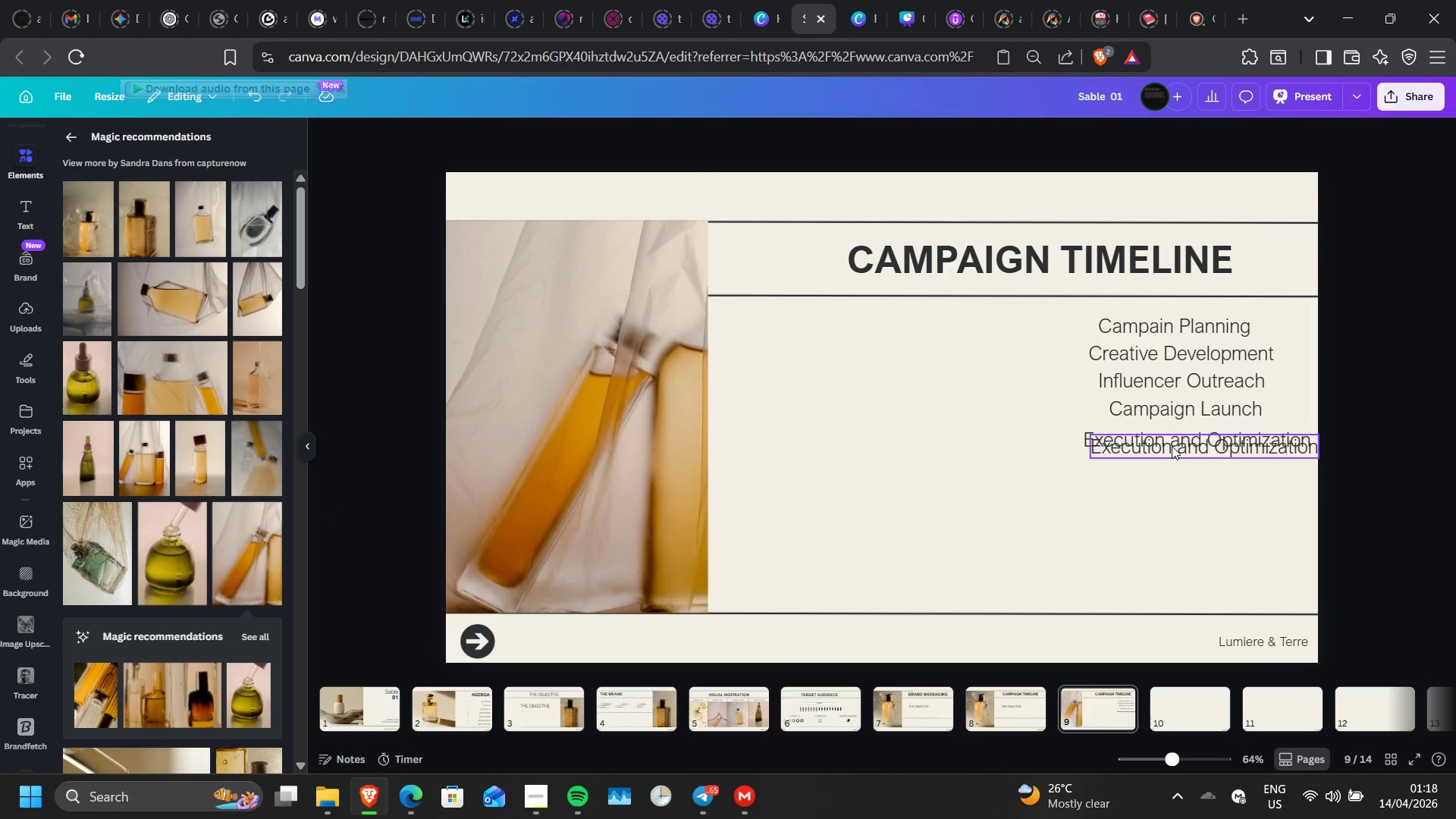 
left_click_drag(start_coordinate=[1172, 446], to_coordinate=[1177, 501])
 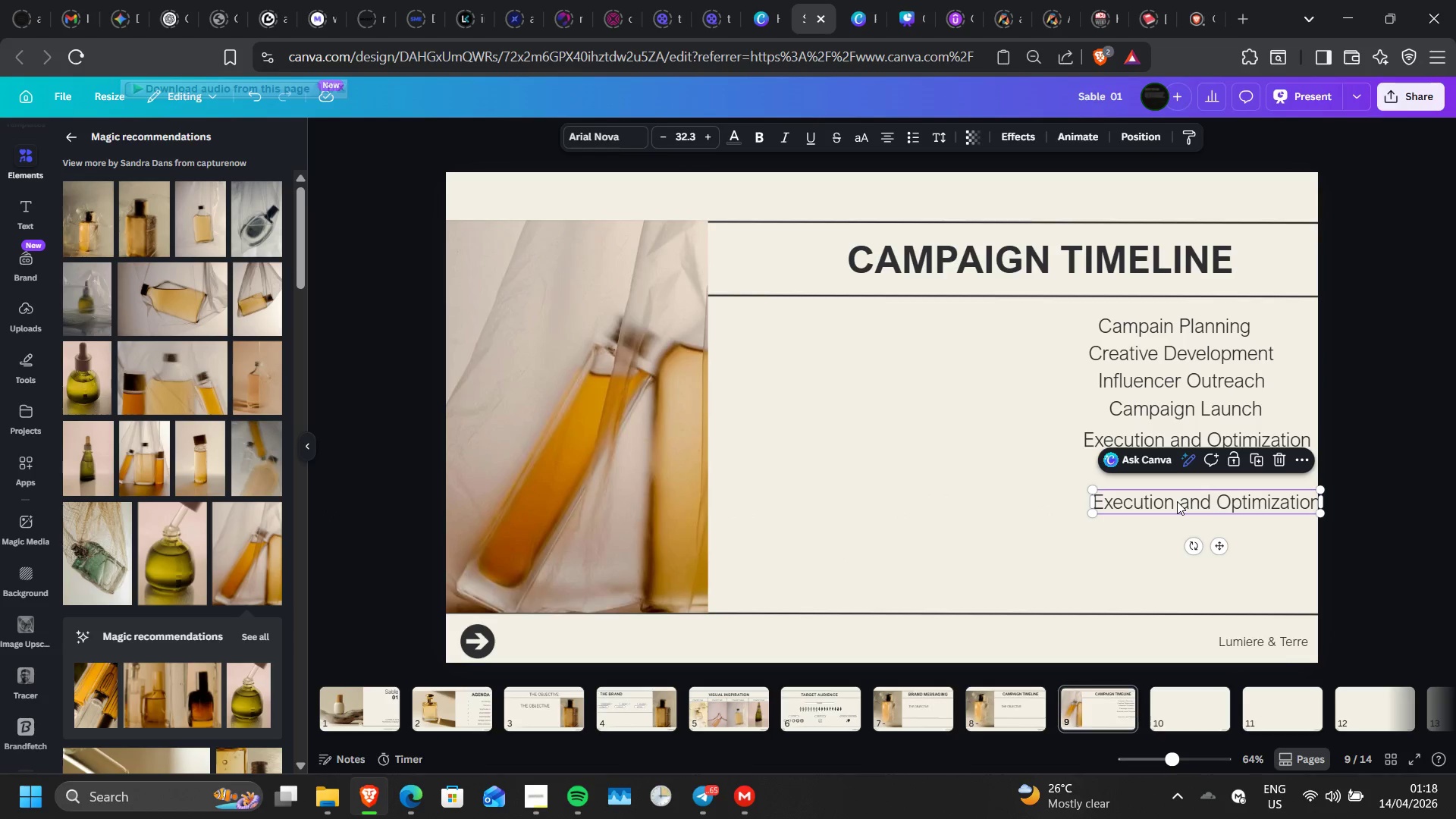 
double_click([1177, 501])
 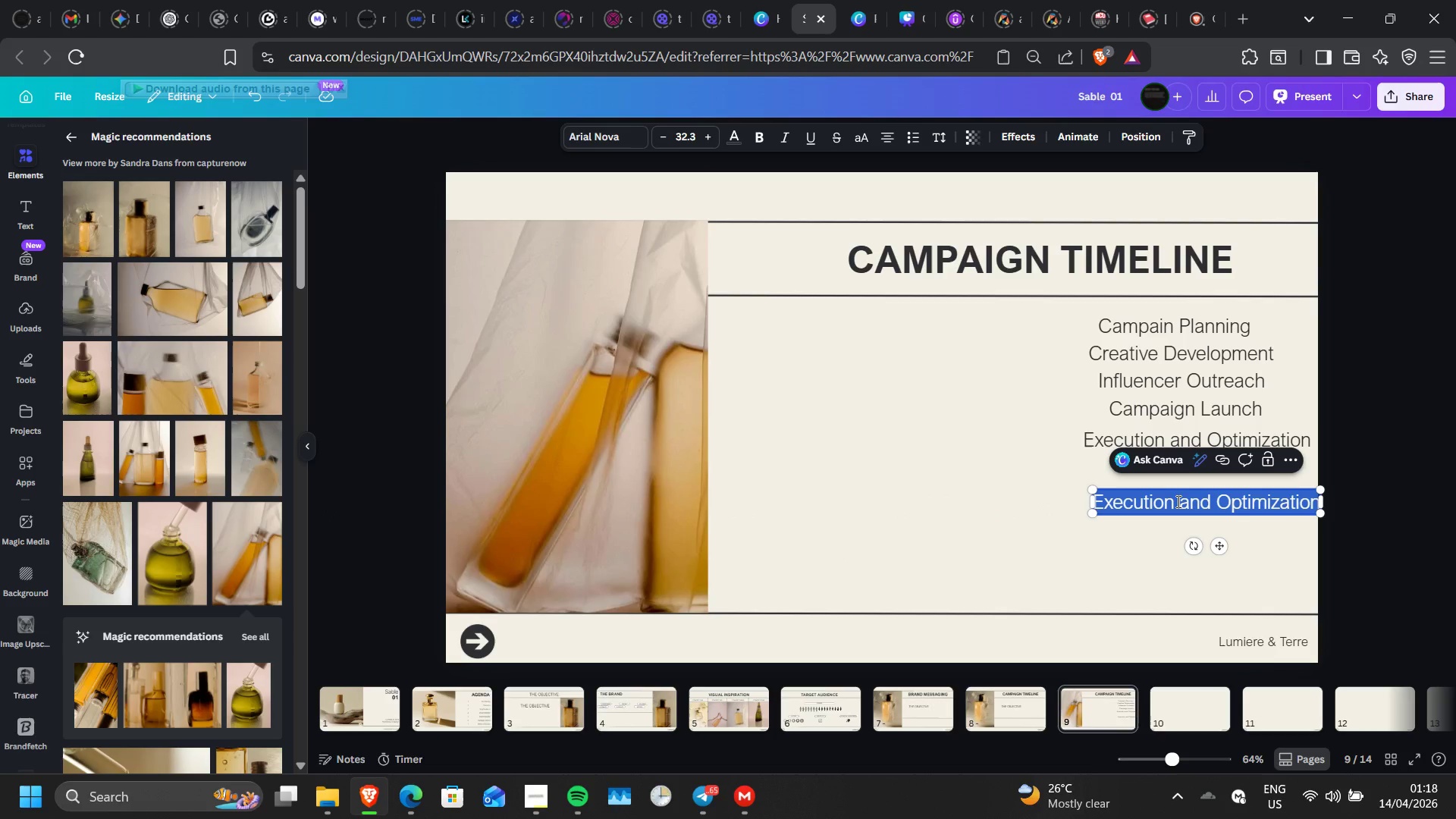 
type(Final Am)
key(Backspace)
type(nalysis )
 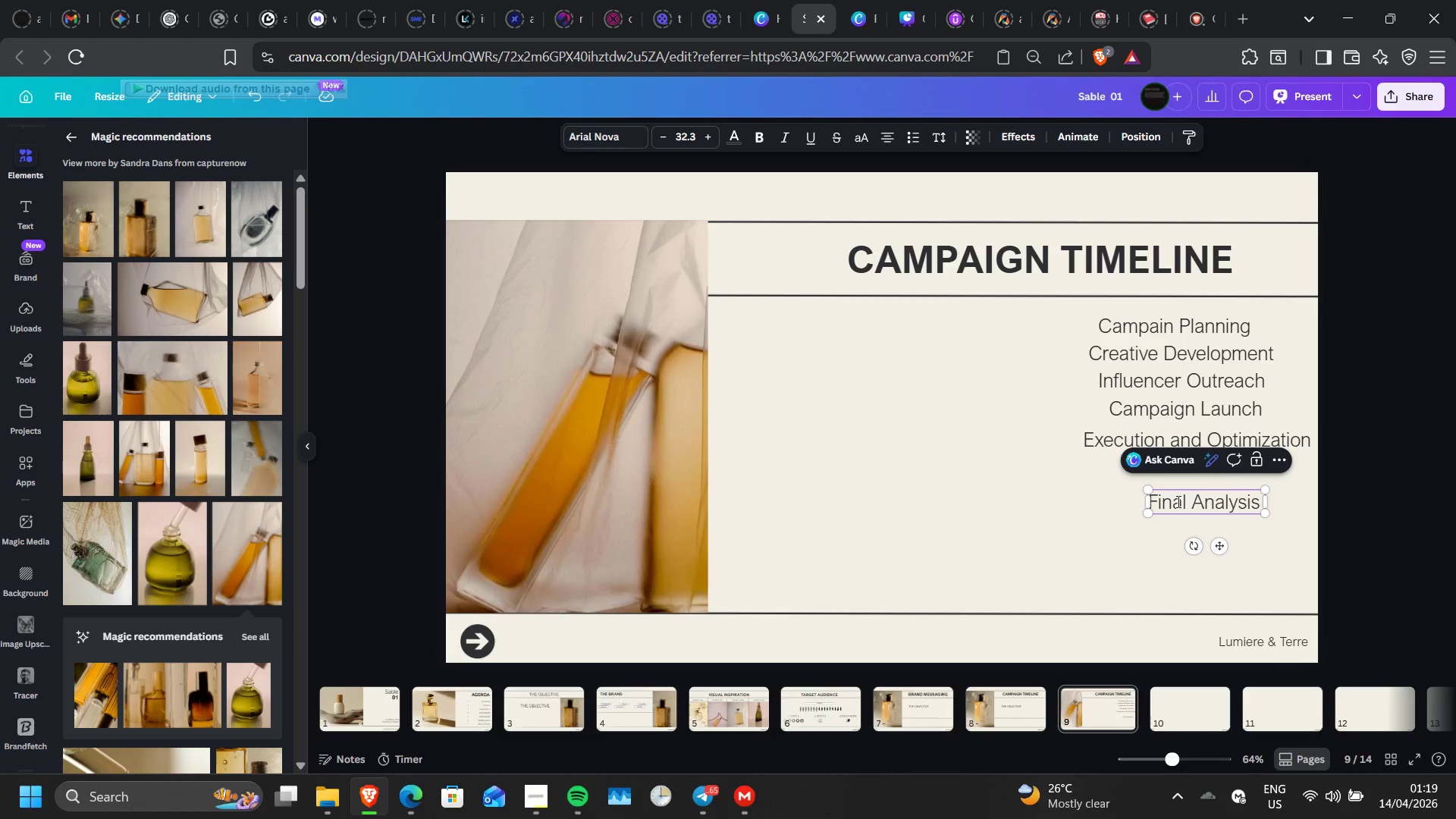 
wait(10.24)
 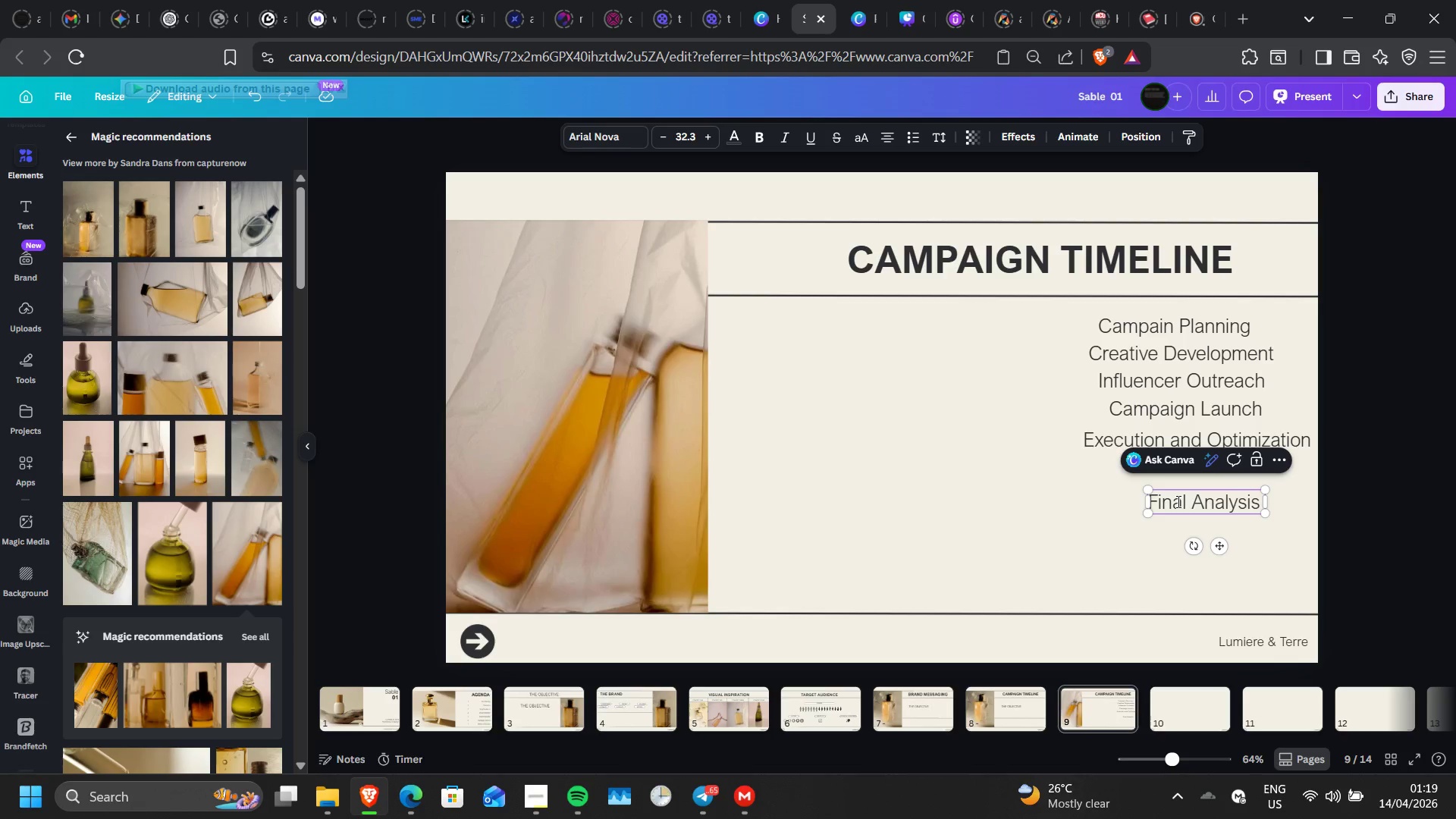 
type(and Reporting)
 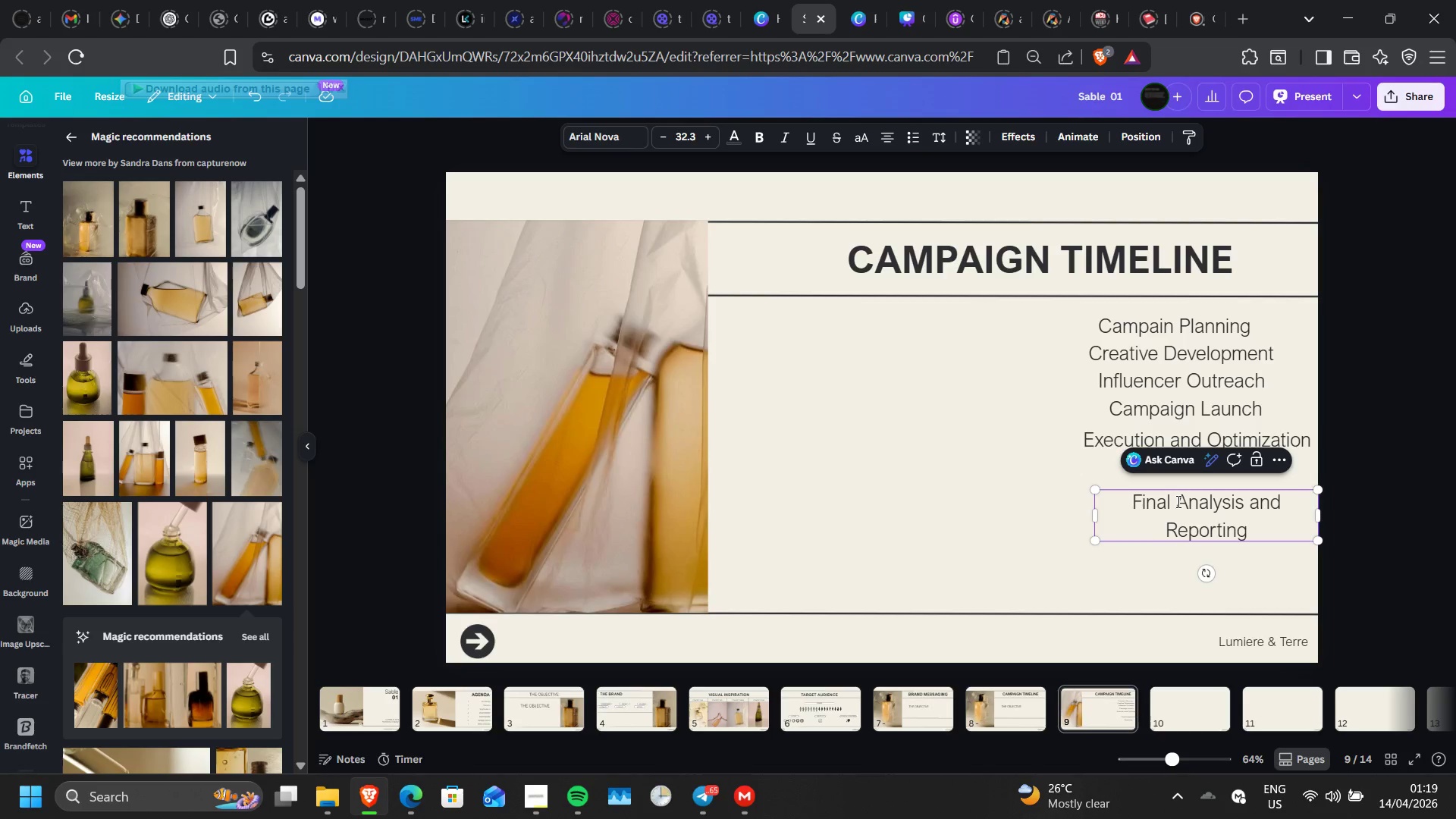 
left_click_drag(start_coordinate=[1324, 517], to_coordinate=[1364, 519])
 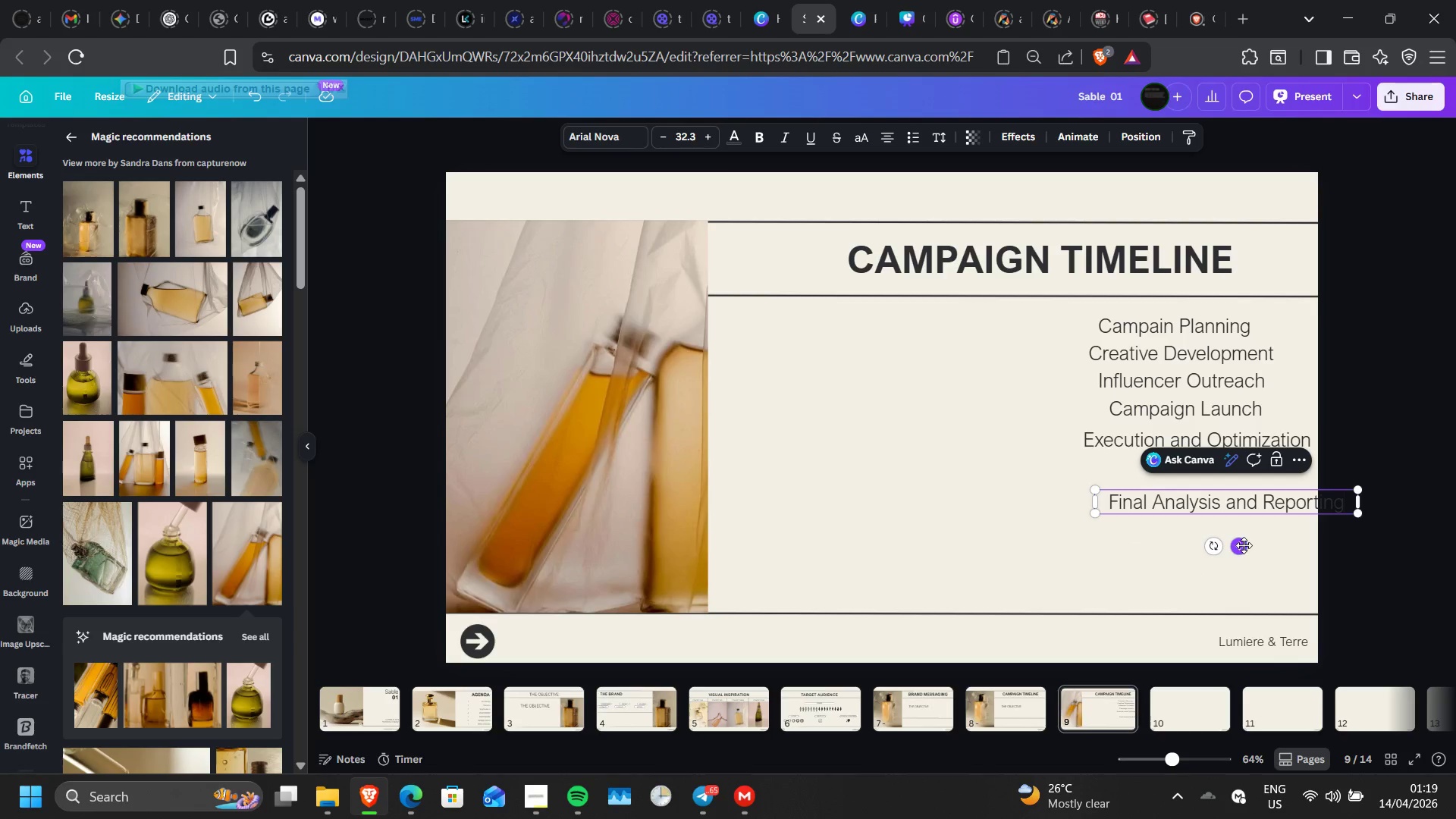 
left_click_drag(start_coordinate=[1244, 545], to_coordinate=[1203, 595])
 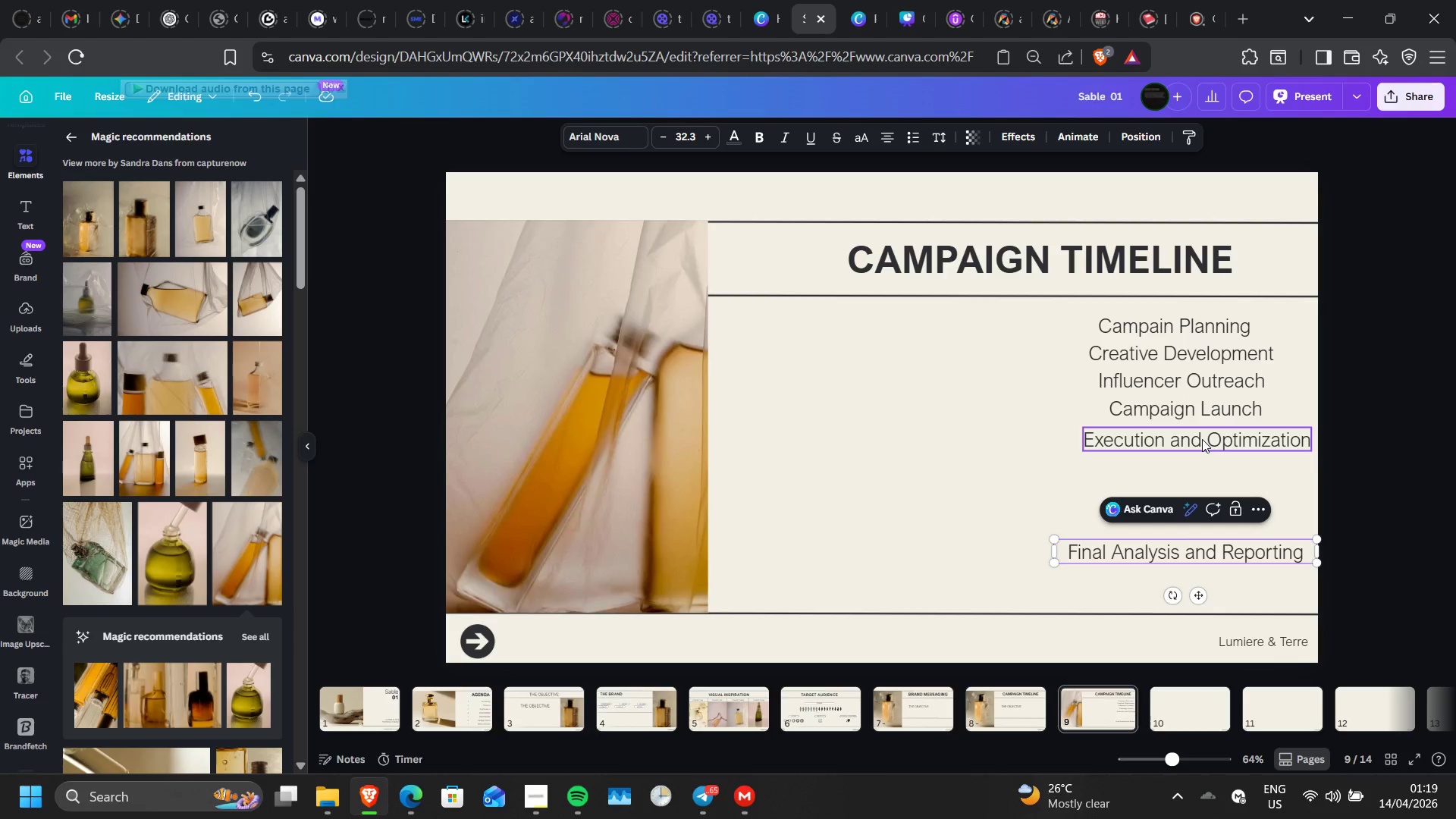 
left_click_drag(start_coordinate=[1202, 439], to_coordinate=[1191, 514])
 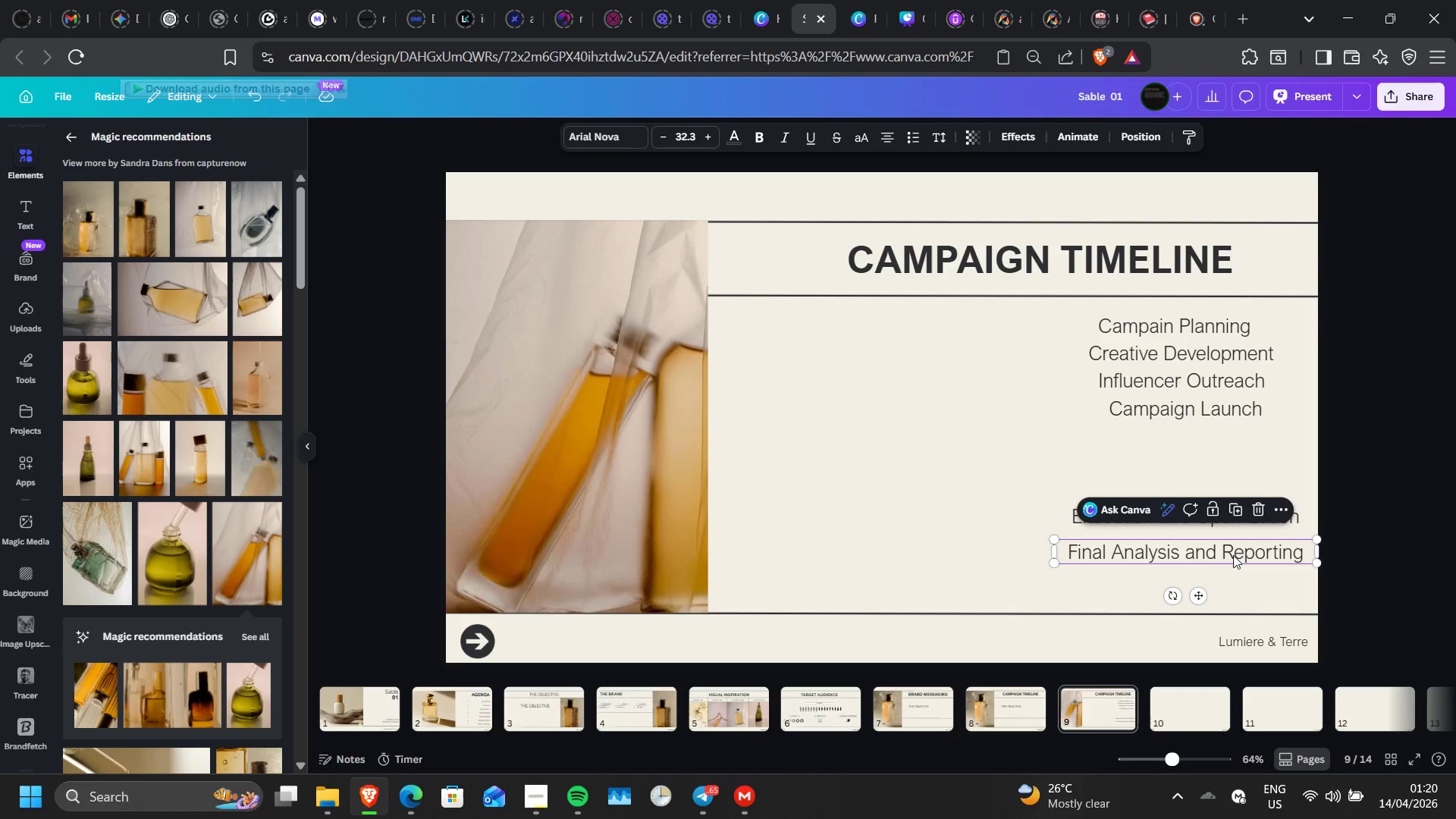 
wait(49.78)
 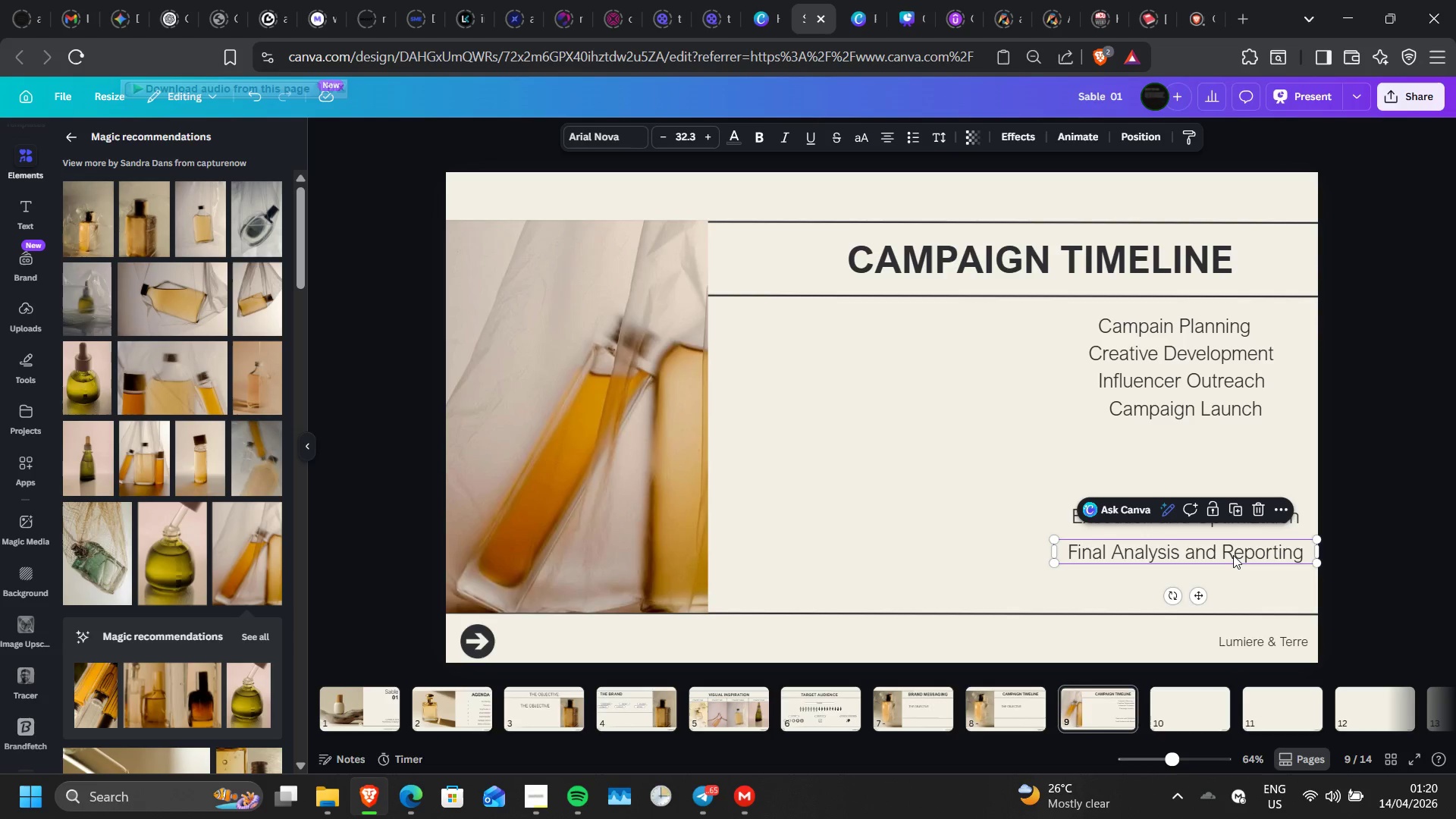 
left_click([1362, 541])
 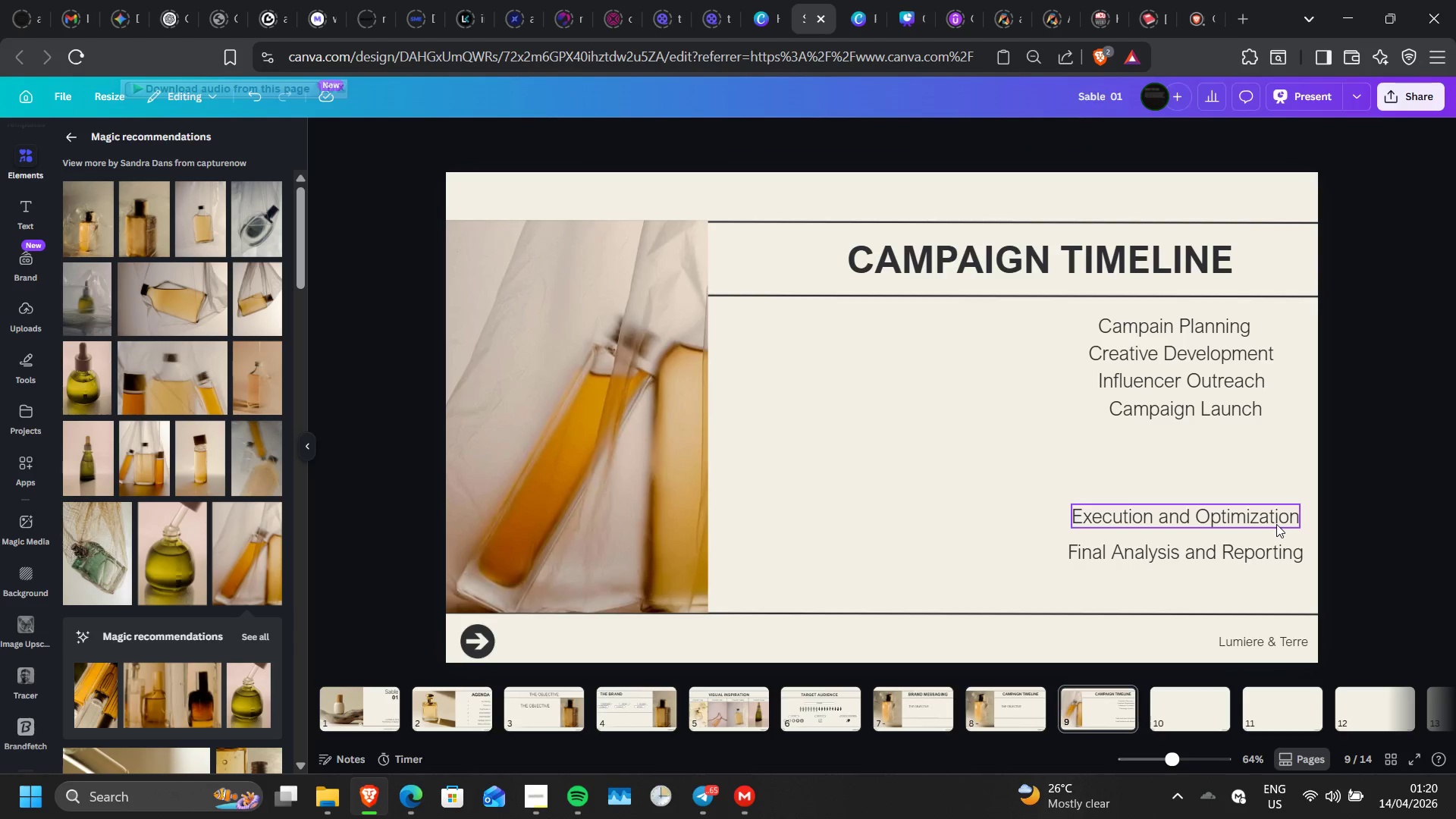 
left_click_drag(start_coordinate=[1276, 524], to_coordinate=[1272, 523])
 